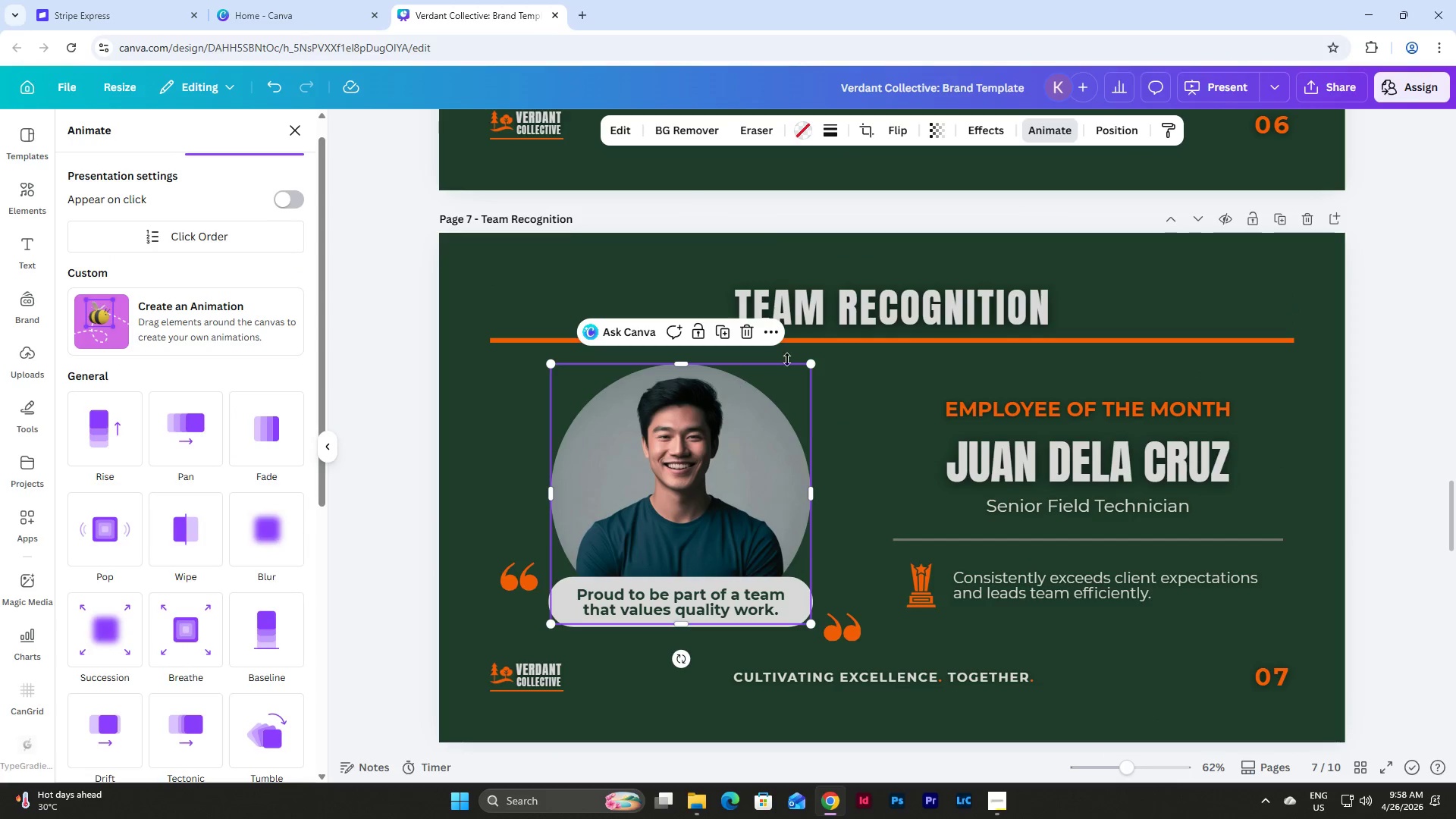 
left_click([843, 312])
 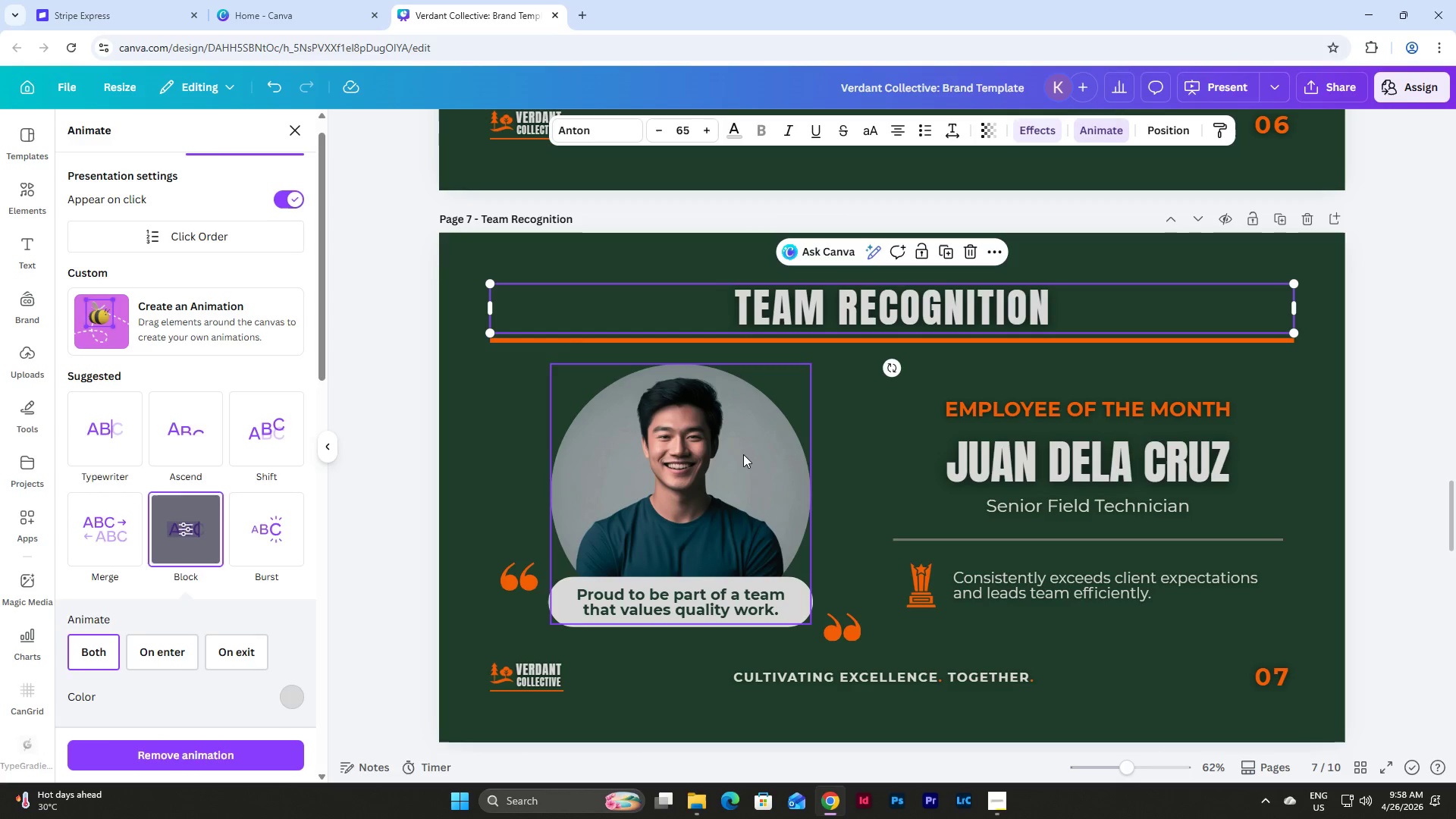 
left_click([743, 455])
 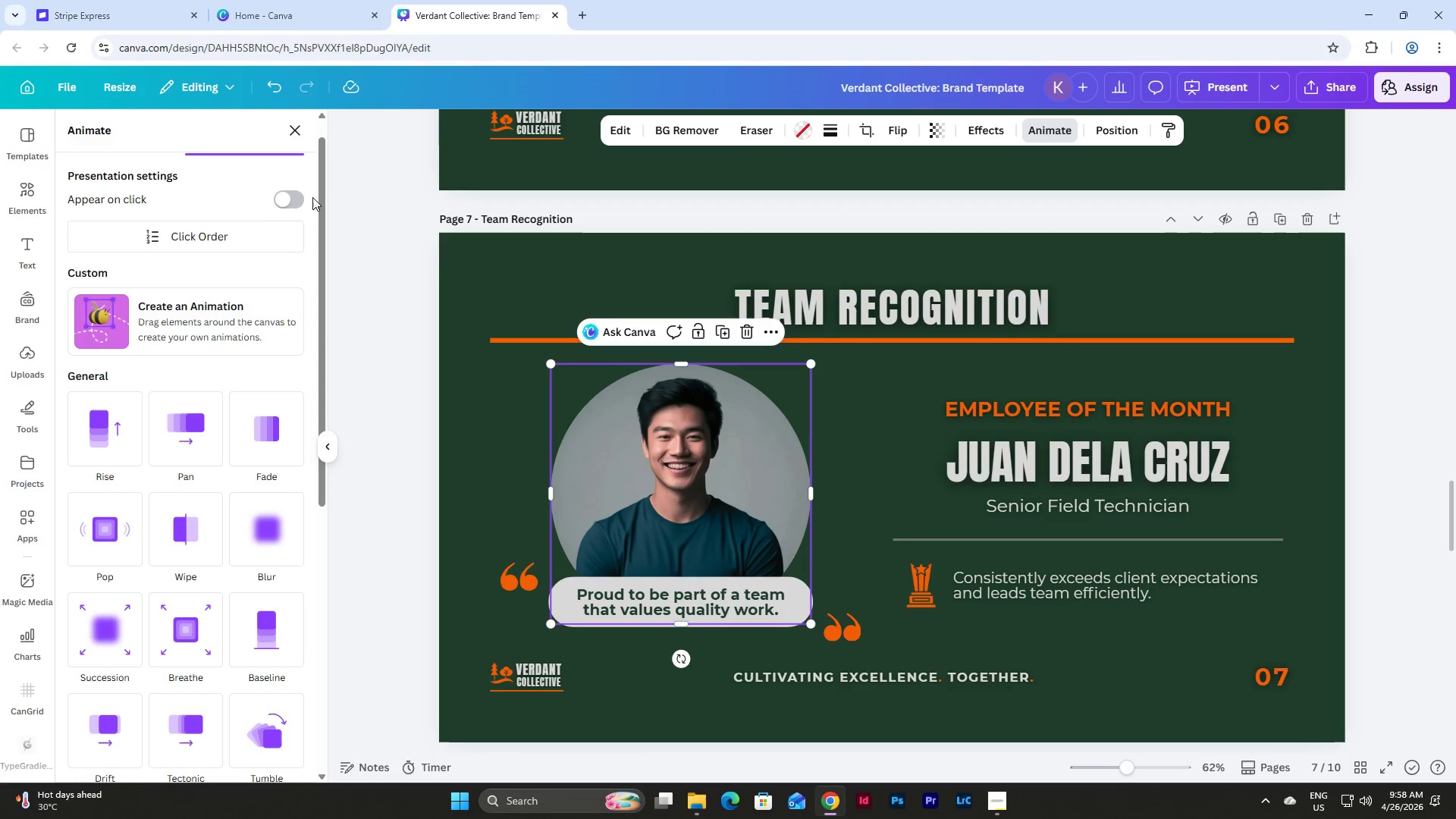 
left_click([281, 198])
 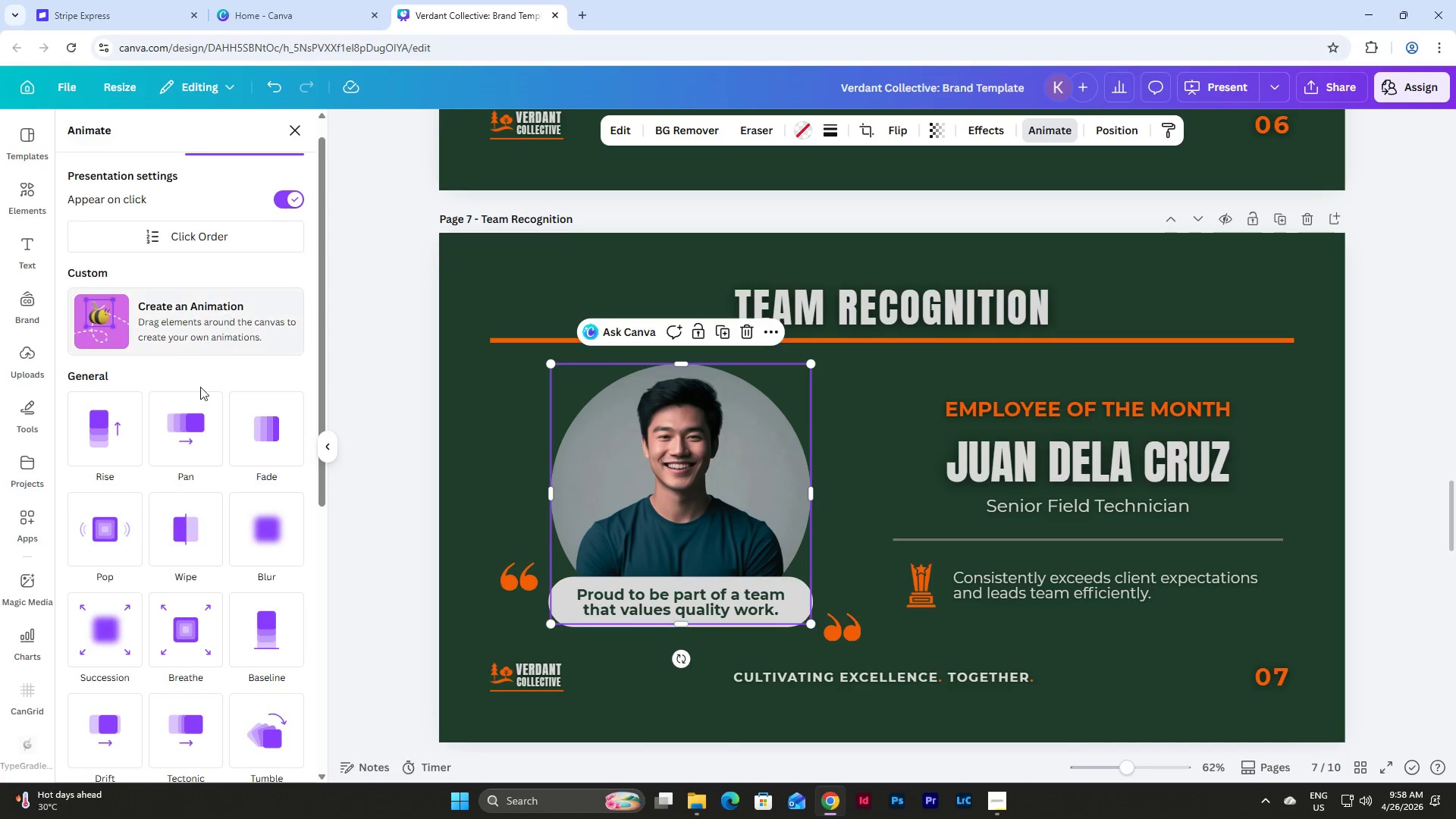 
left_click([200, 424])
 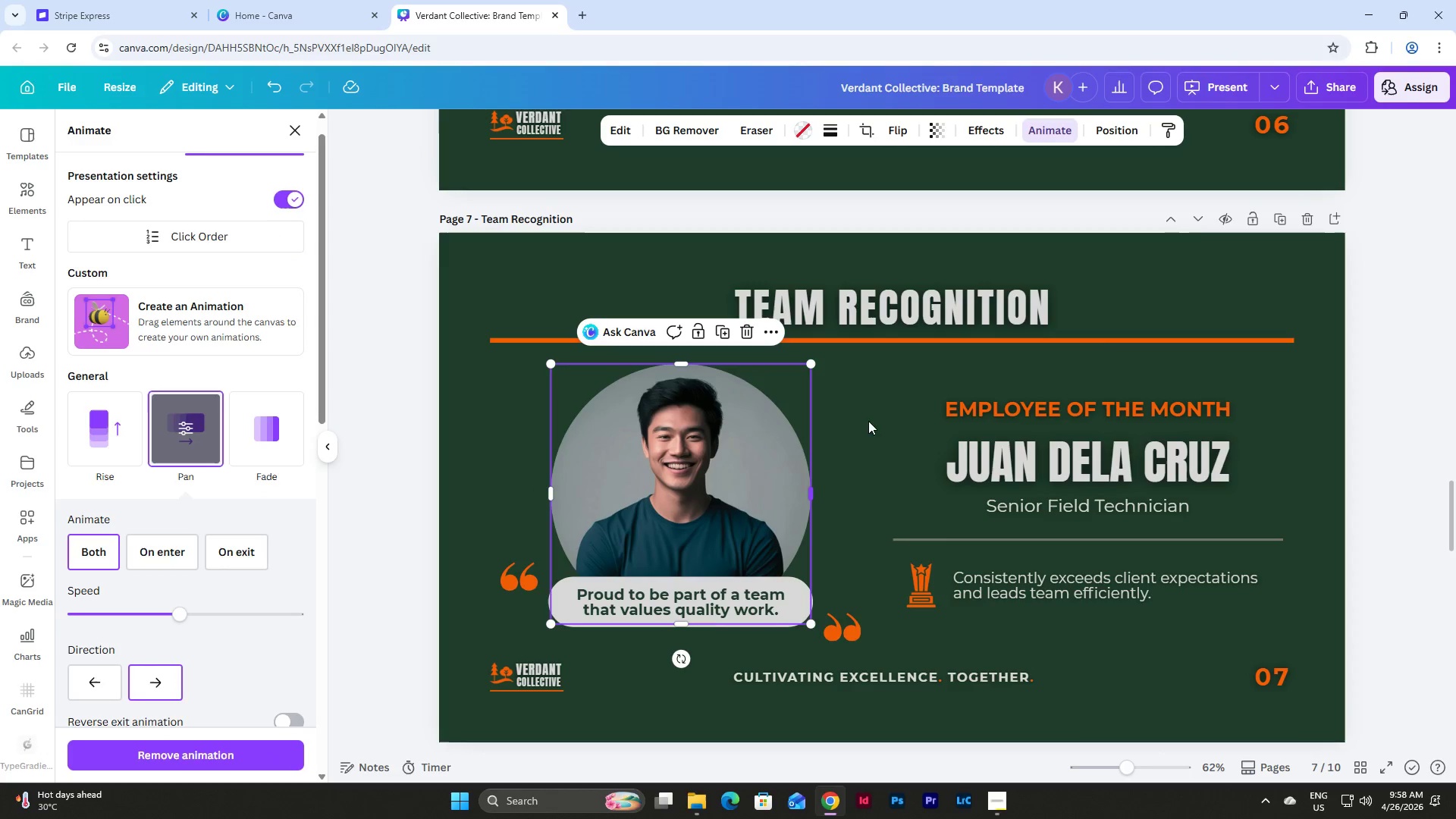 
left_click([1056, 403])
 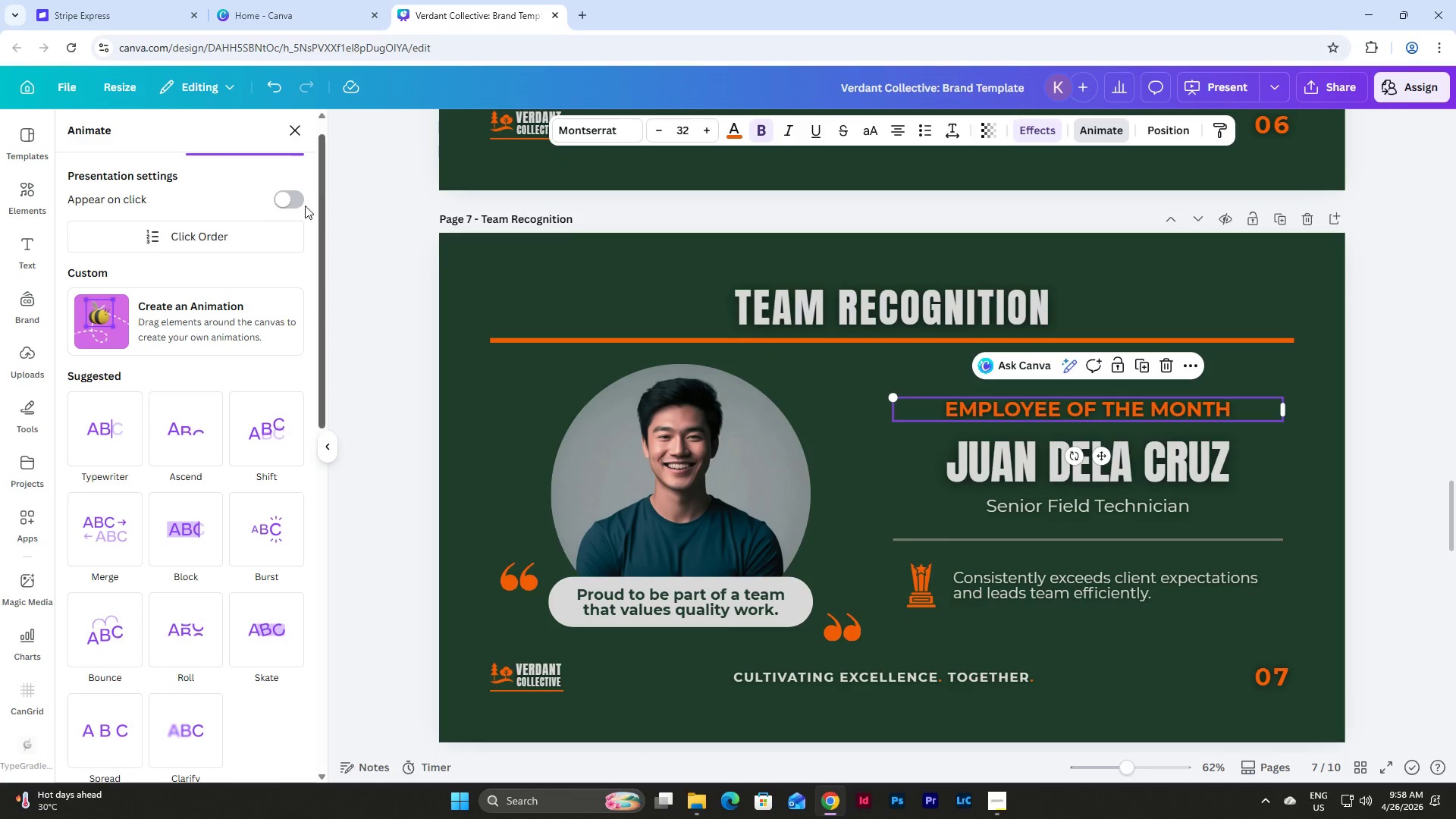 
left_click([292, 197])
 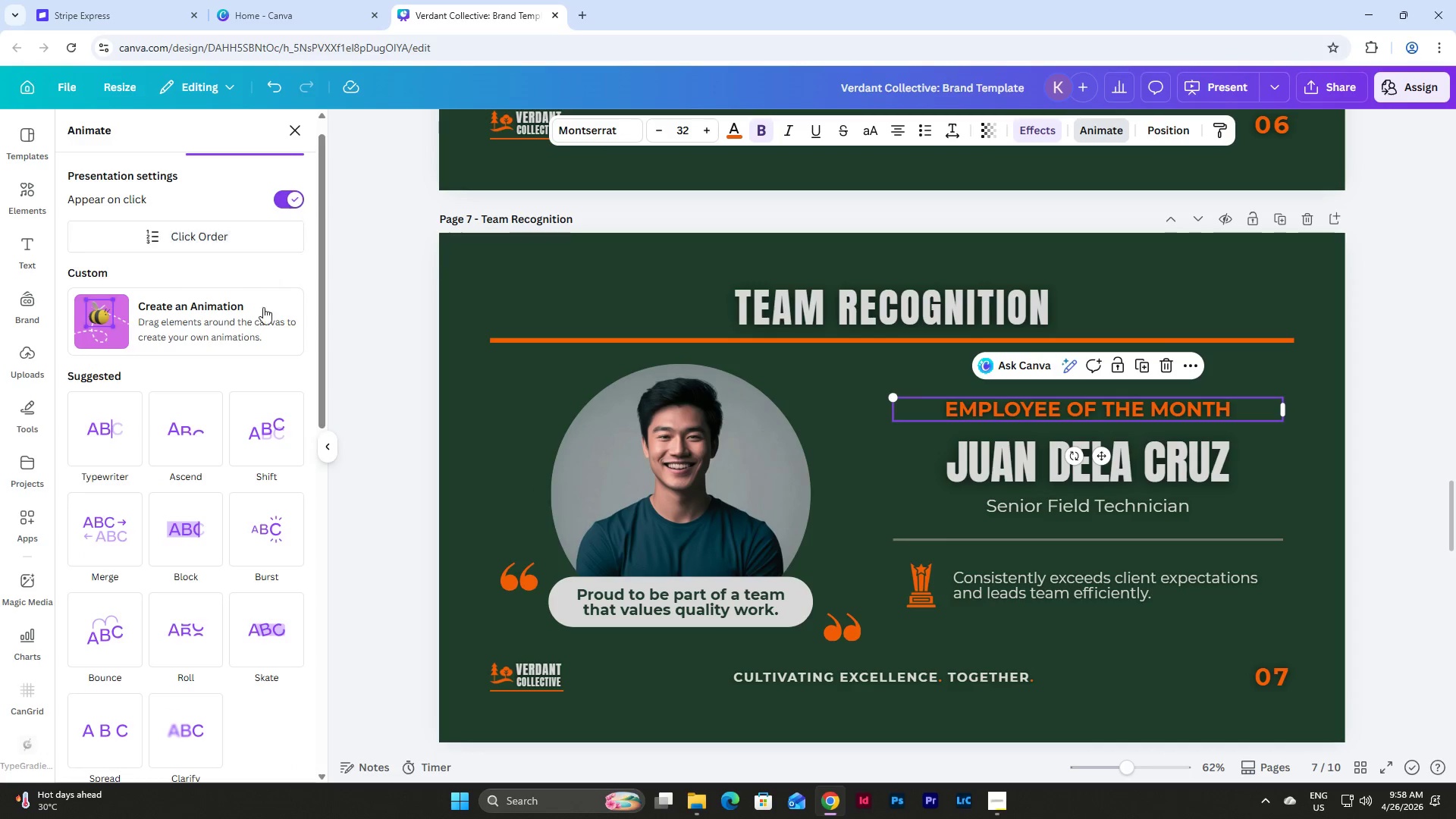 
scroll: coordinate [263, 319], scroll_direction: down, amount: 4.0
 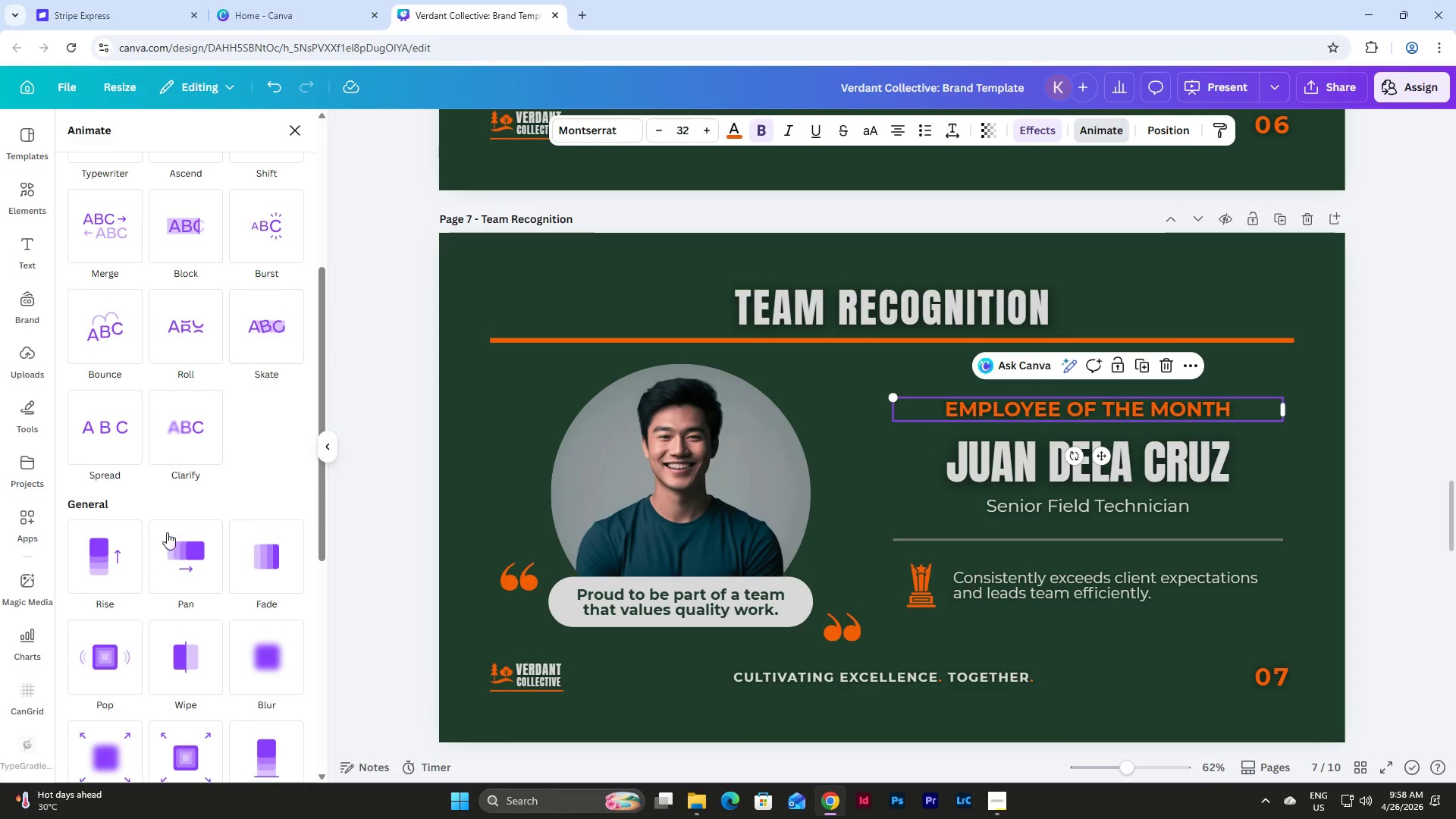 
left_click([157, 549])
 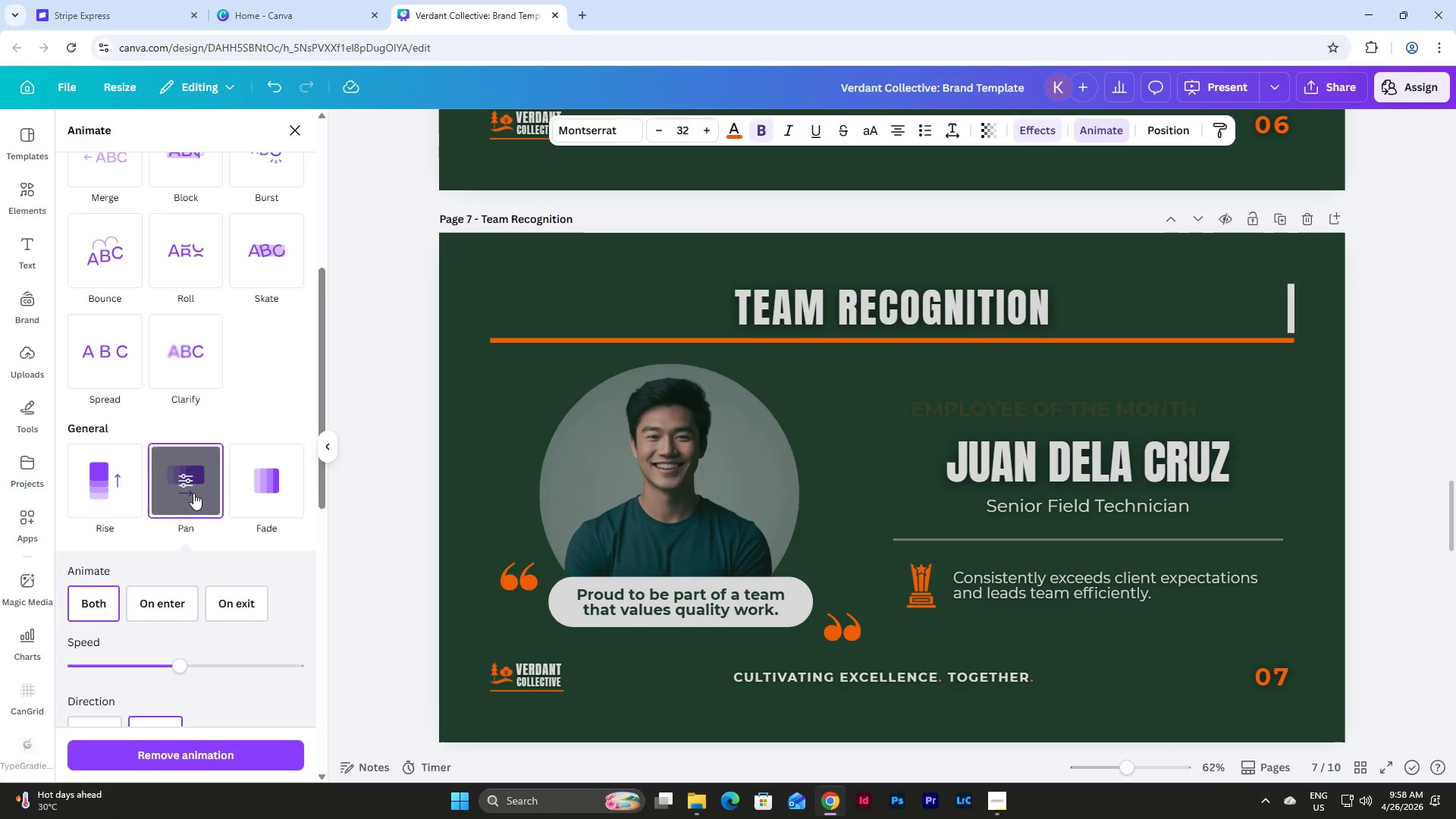 
left_click([122, 485])
 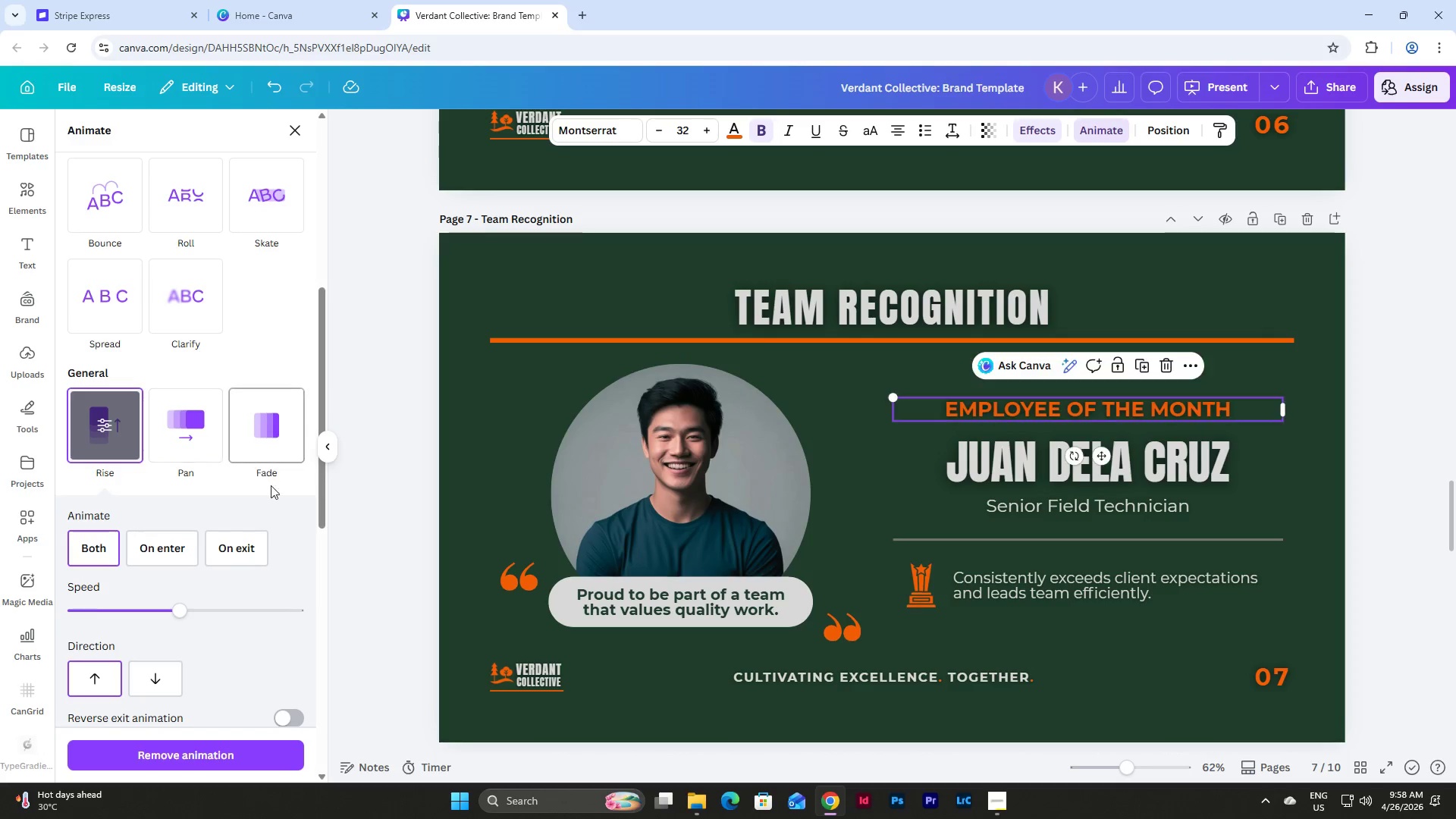 
scroll: coordinate [290, 495], scroll_direction: up, amount: 5.0
 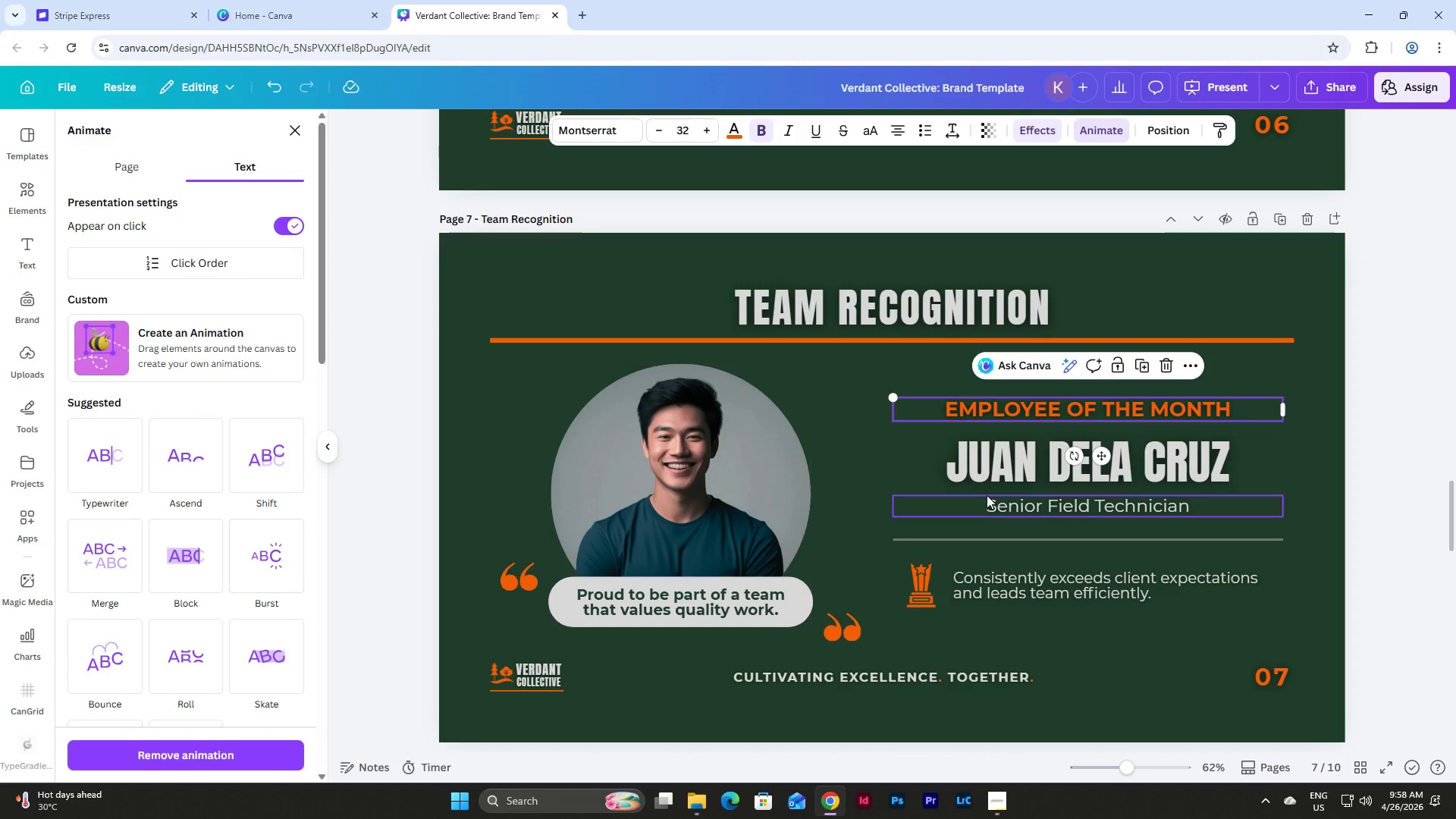 
left_click([1020, 466])
 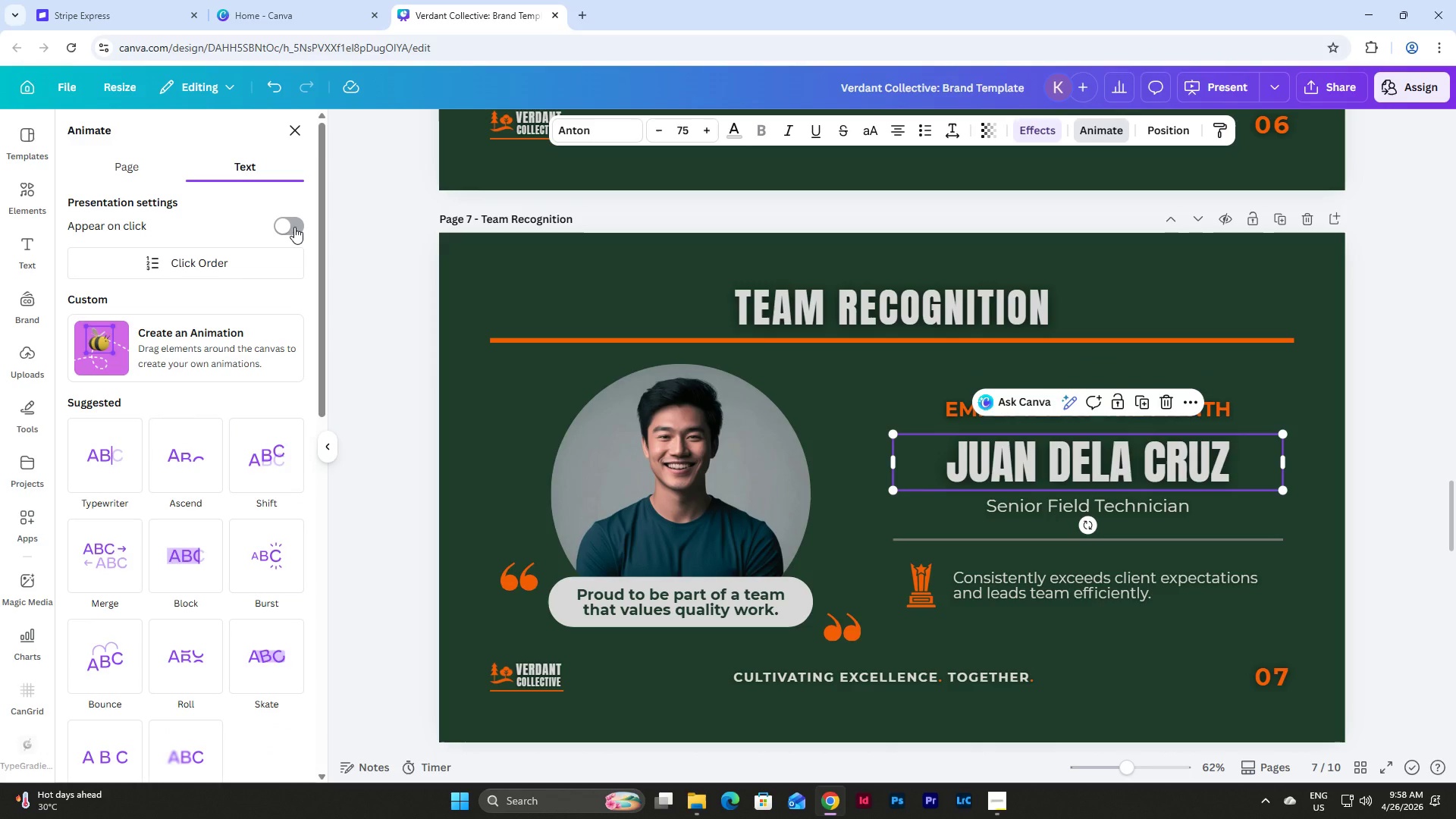 
left_click([294, 227])
 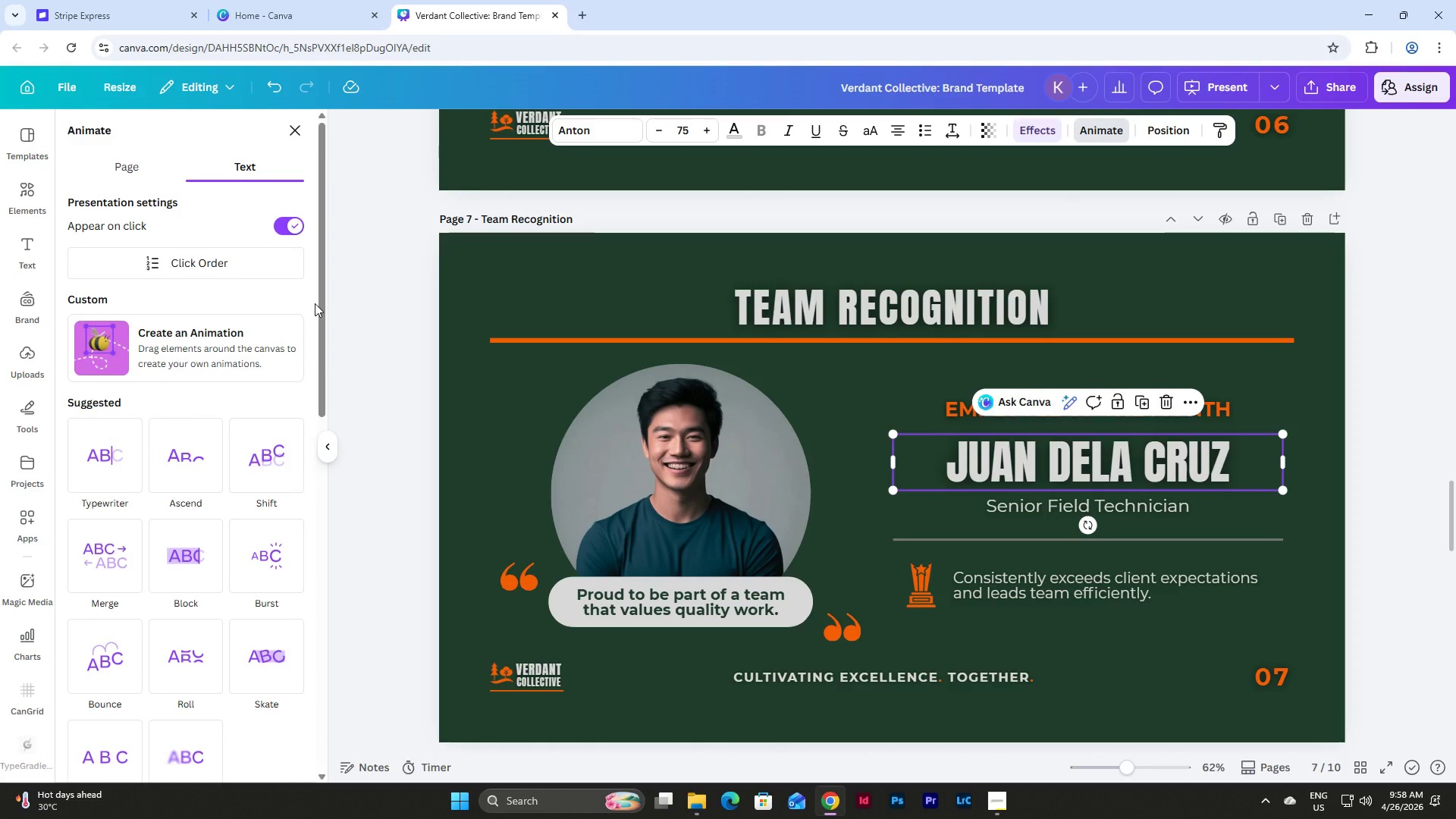 
scroll: coordinate [315, 303], scroll_direction: down, amount: 5.0
 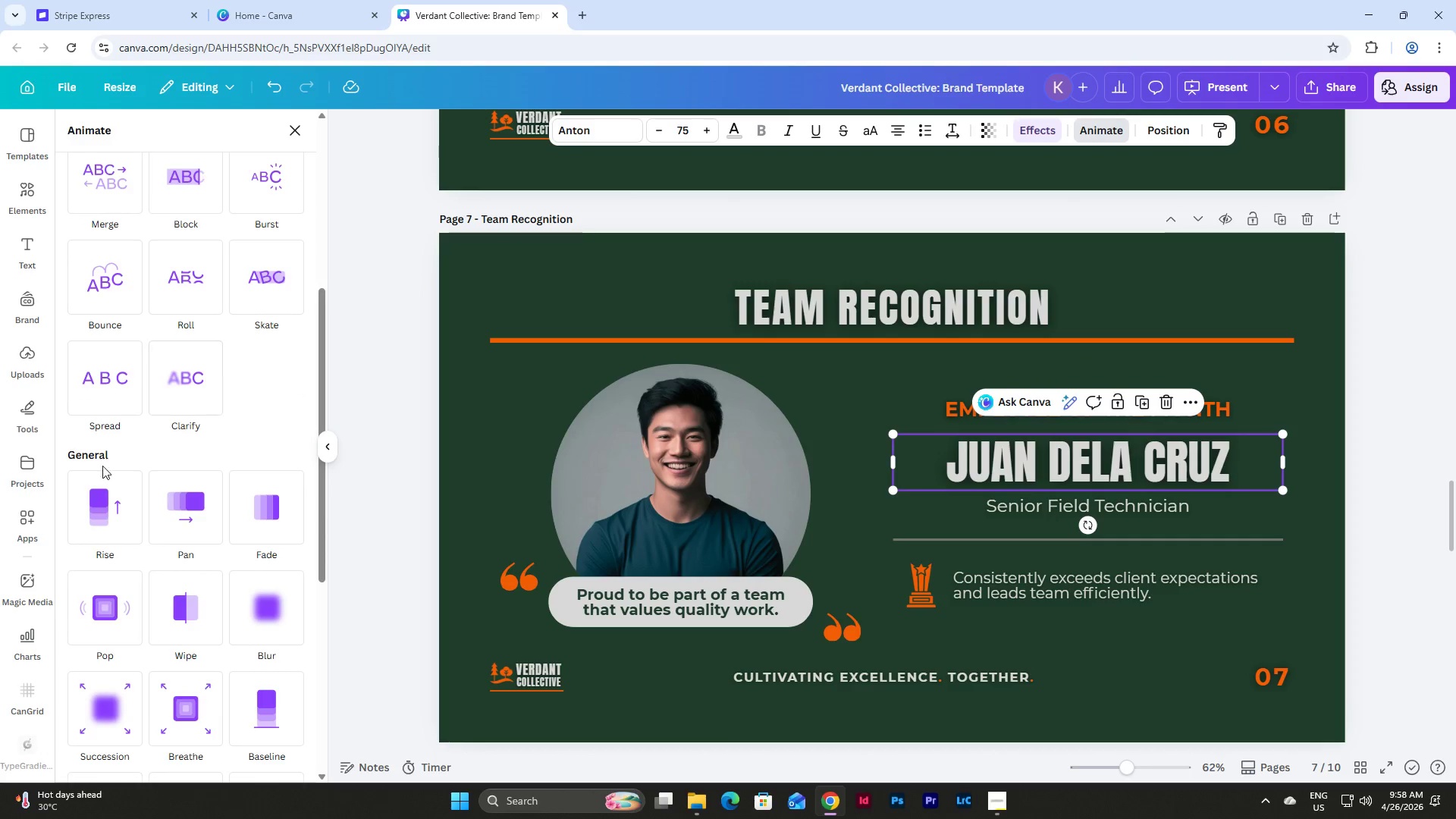 
left_click([107, 509])
 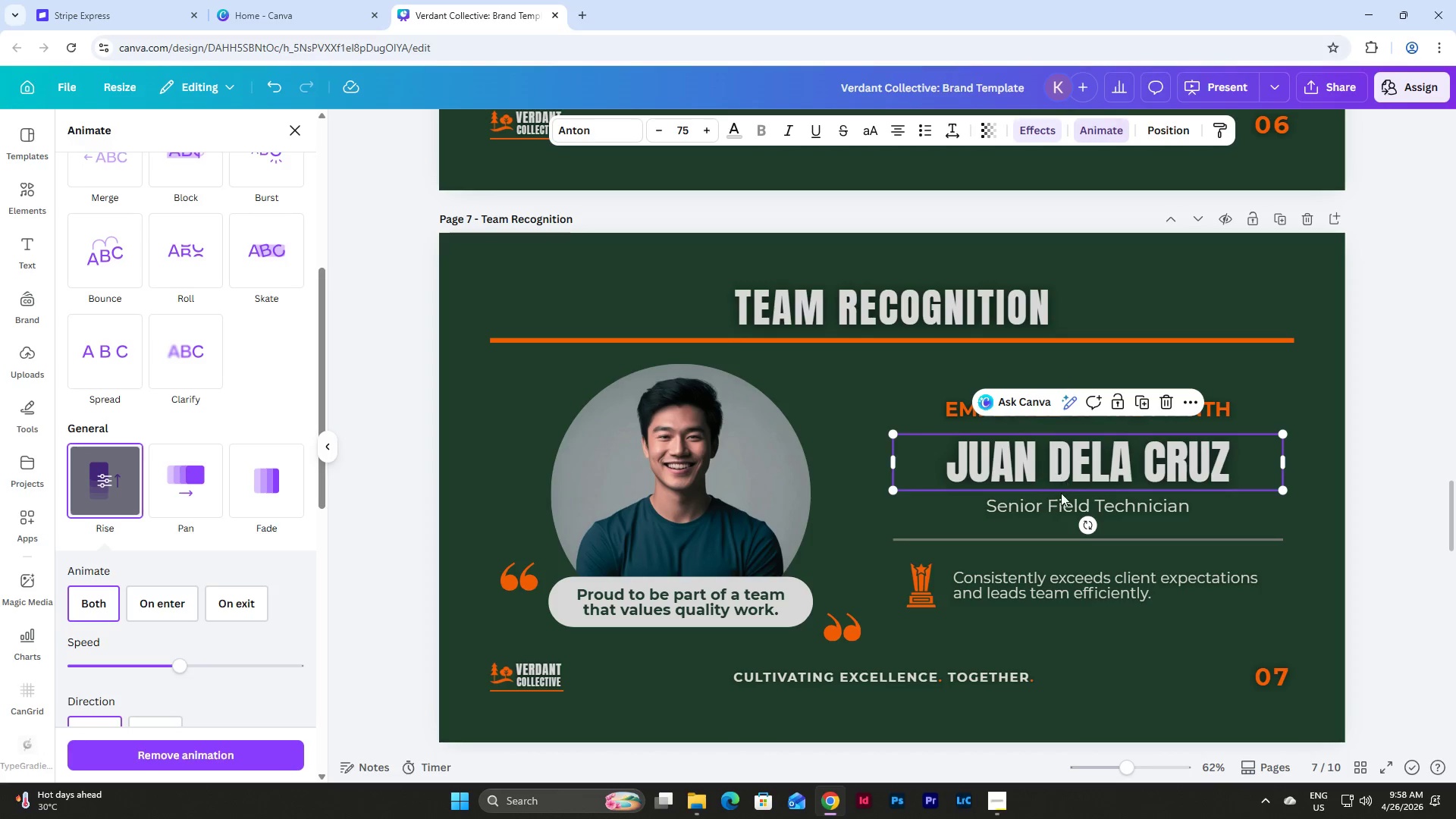 
left_click([1051, 504])
 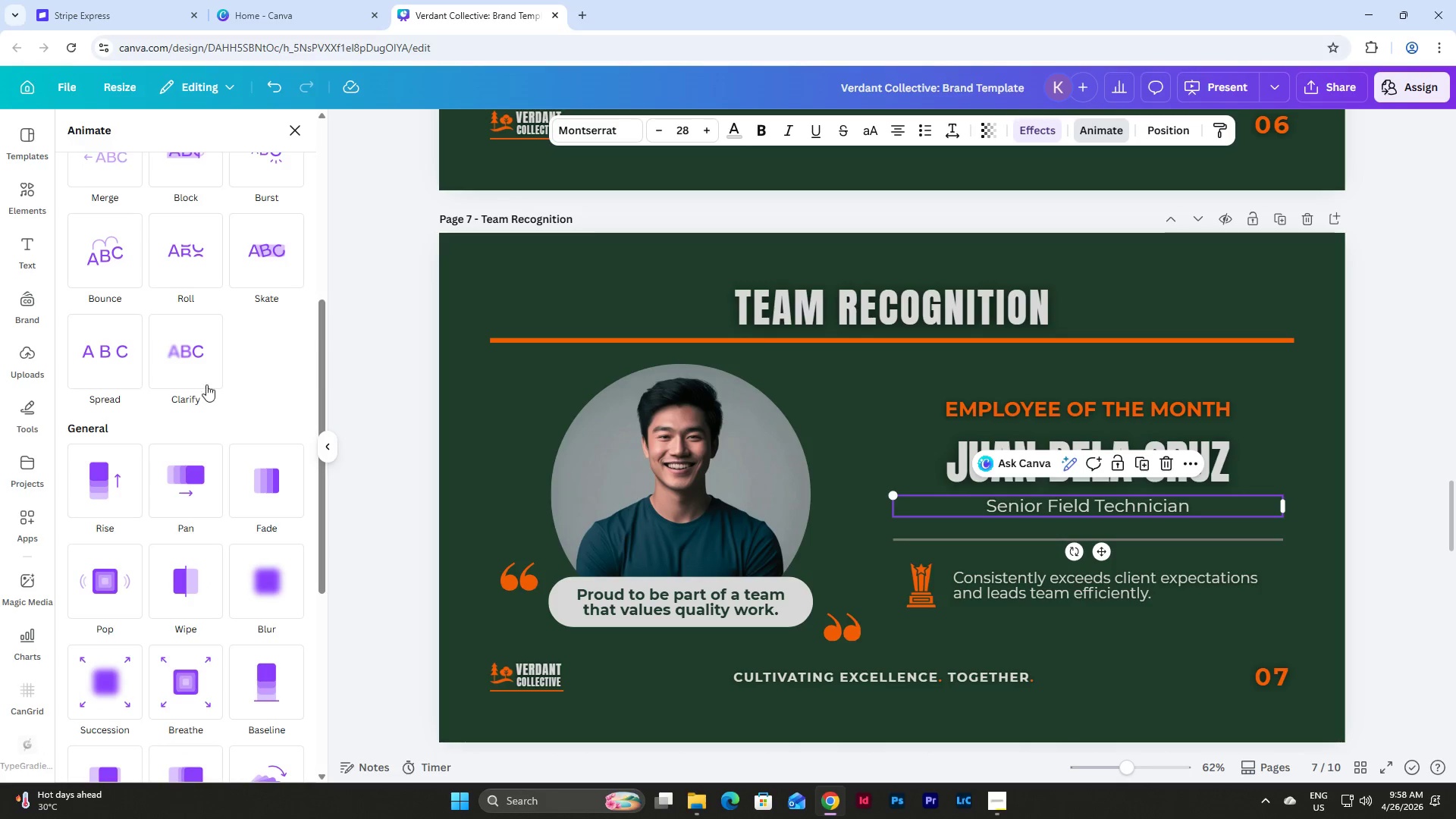 
left_click([108, 478])
 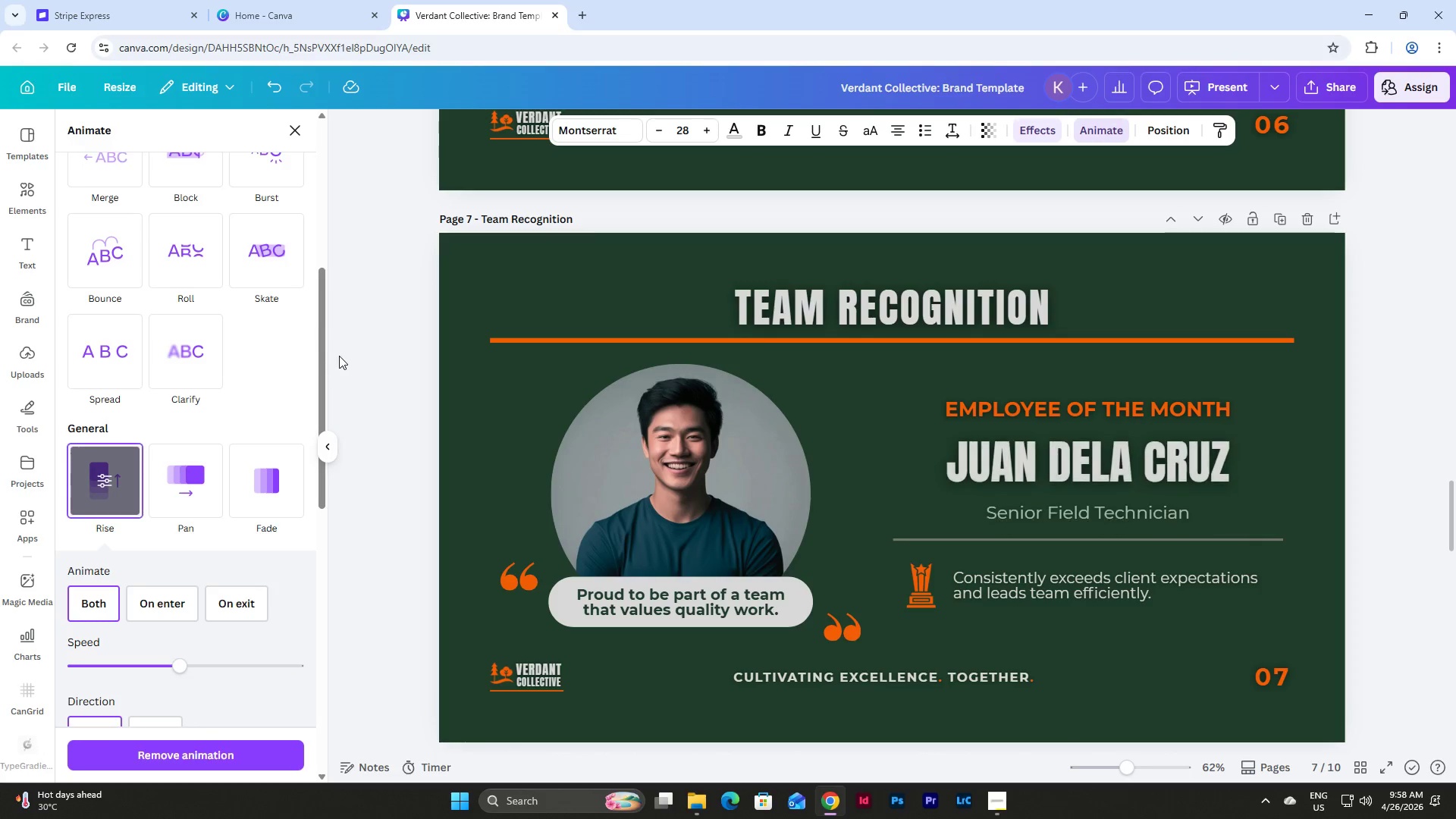 
scroll: coordinate [309, 340], scroll_direction: up, amount: 8.0
 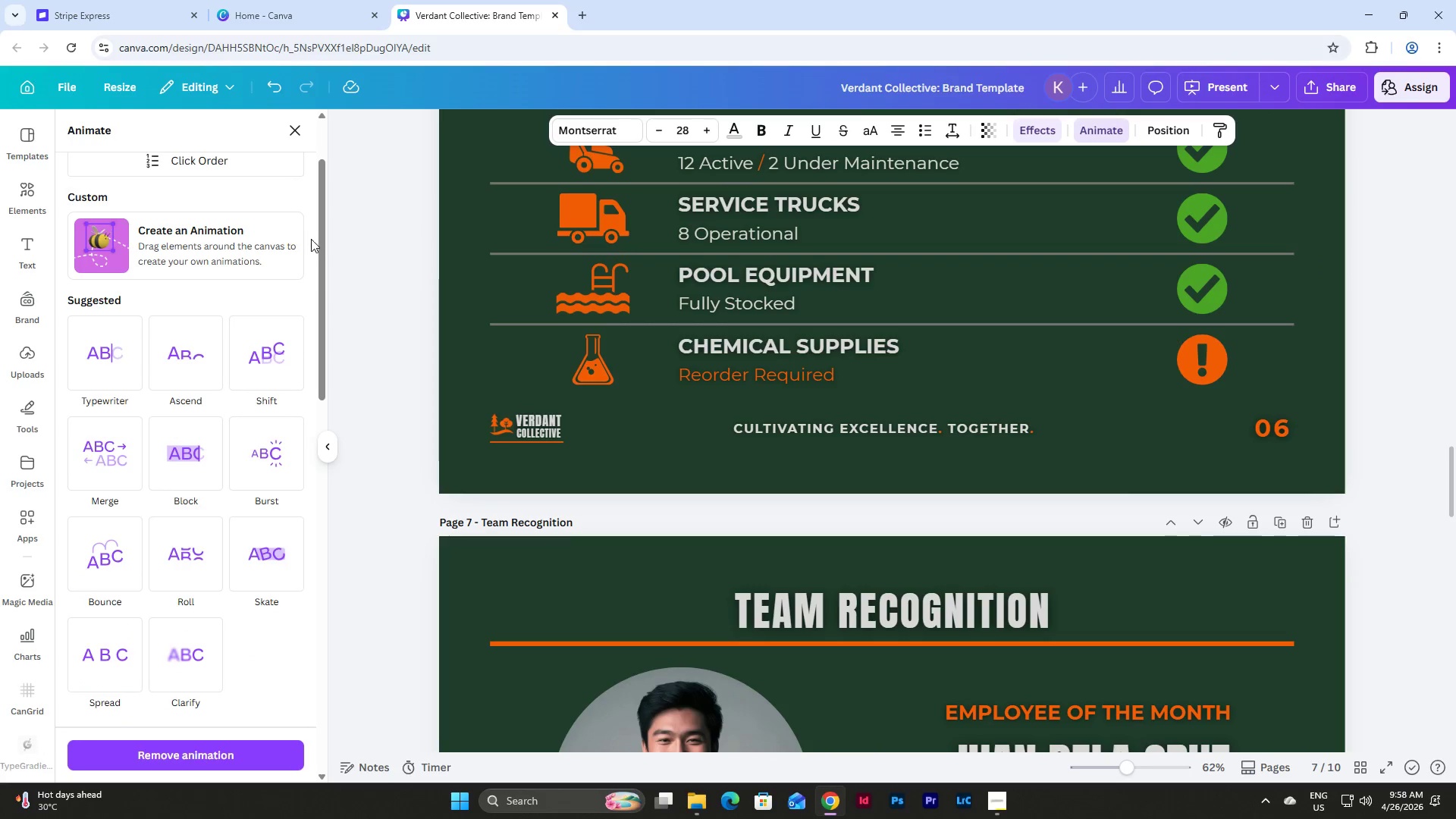 
left_click([284, 222])
 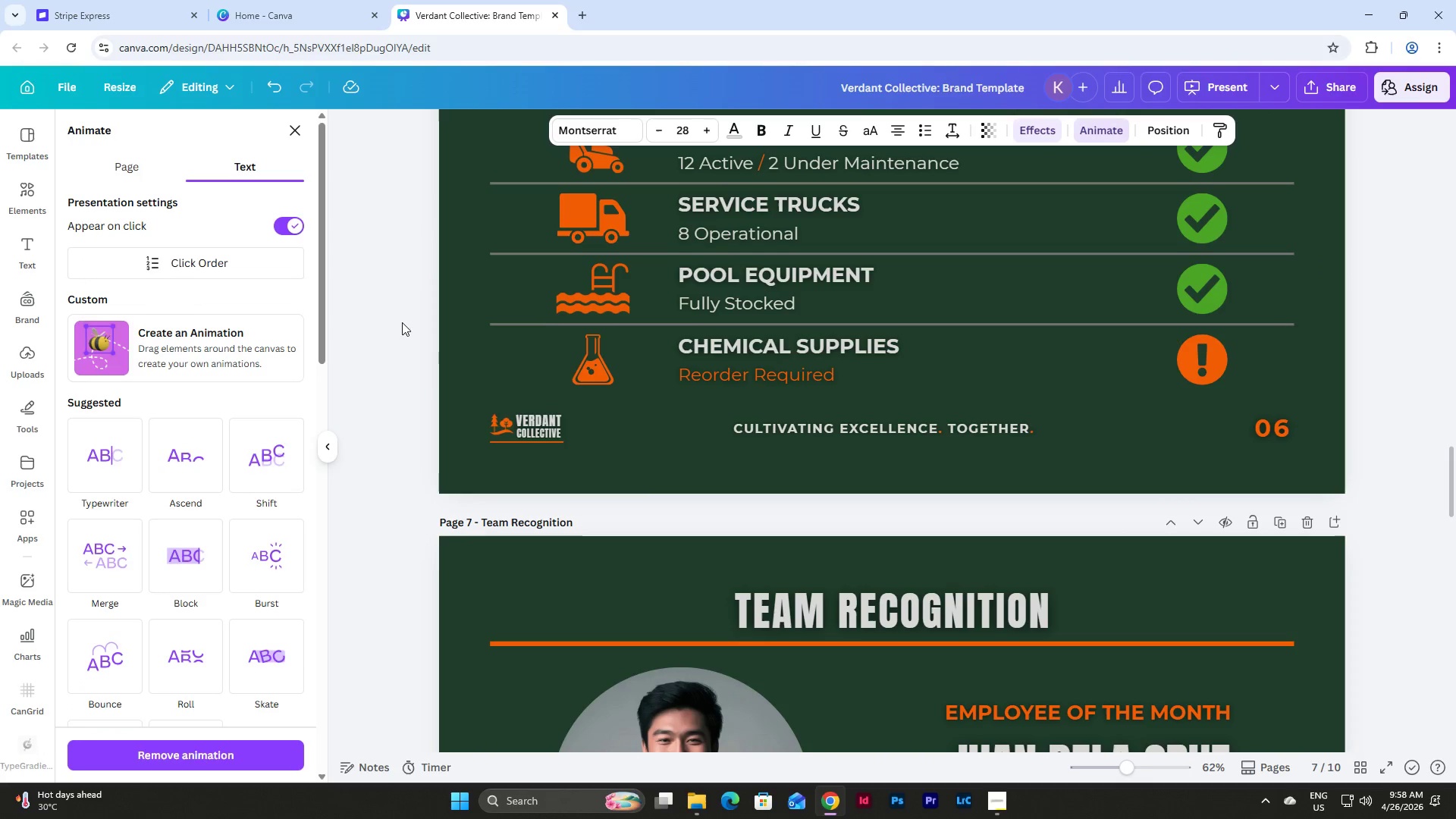 
scroll: coordinate [309, 247], scroll_direction: up, amount: 3.0
 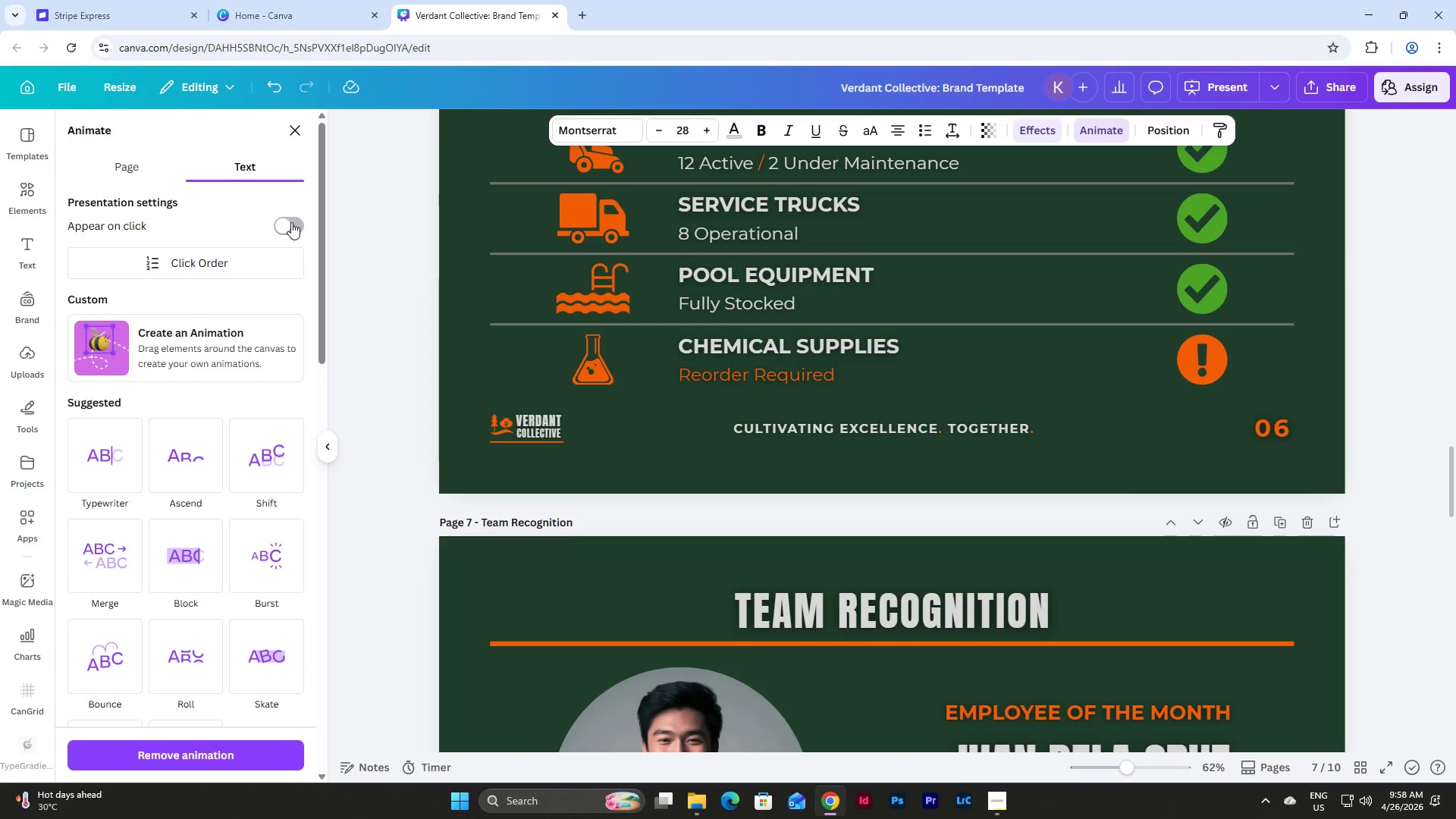 
scroll: coordinate [405, 326], scroll_direction: down, amount: 5.0
 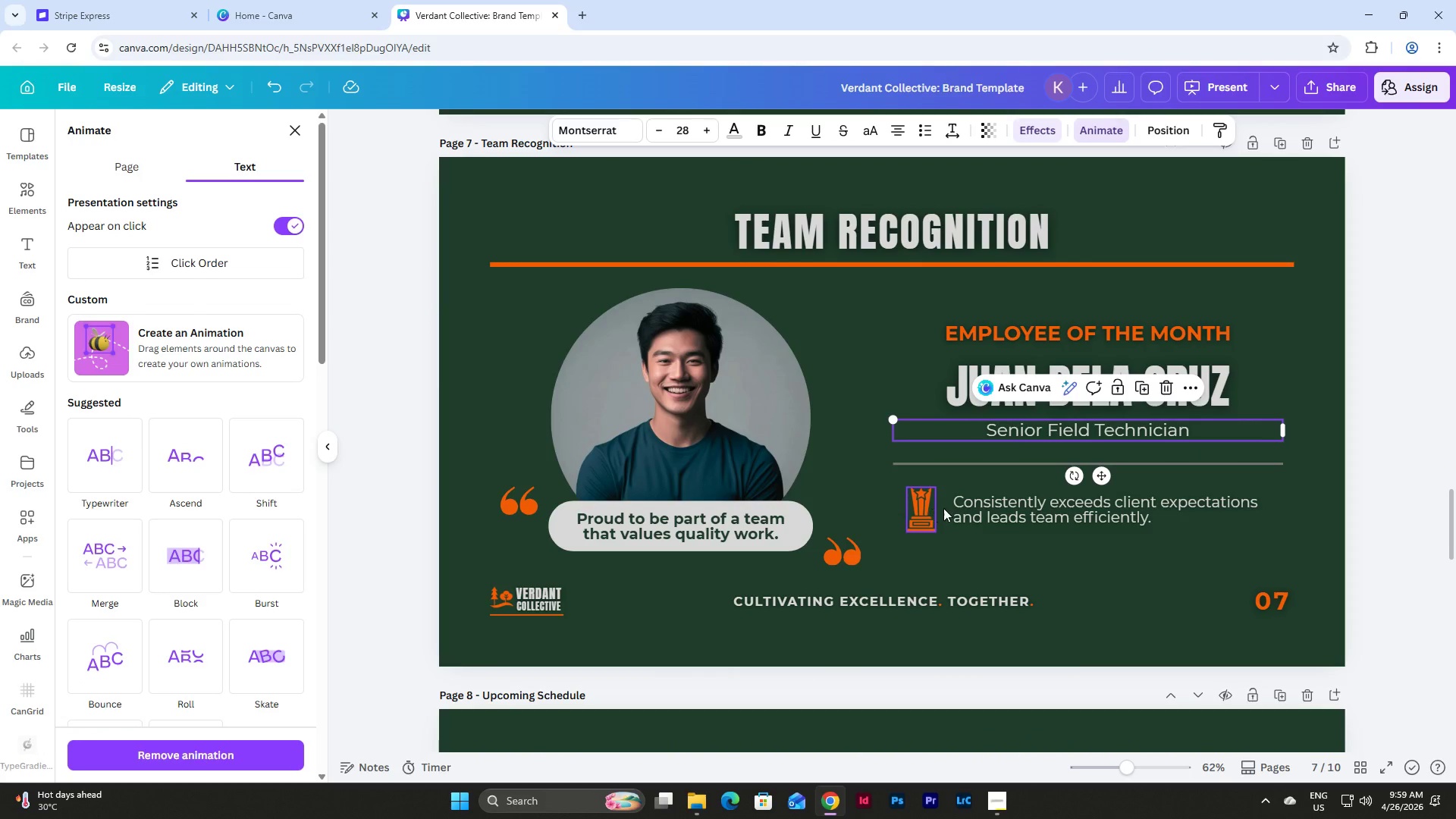 
left_click([925, 511])
 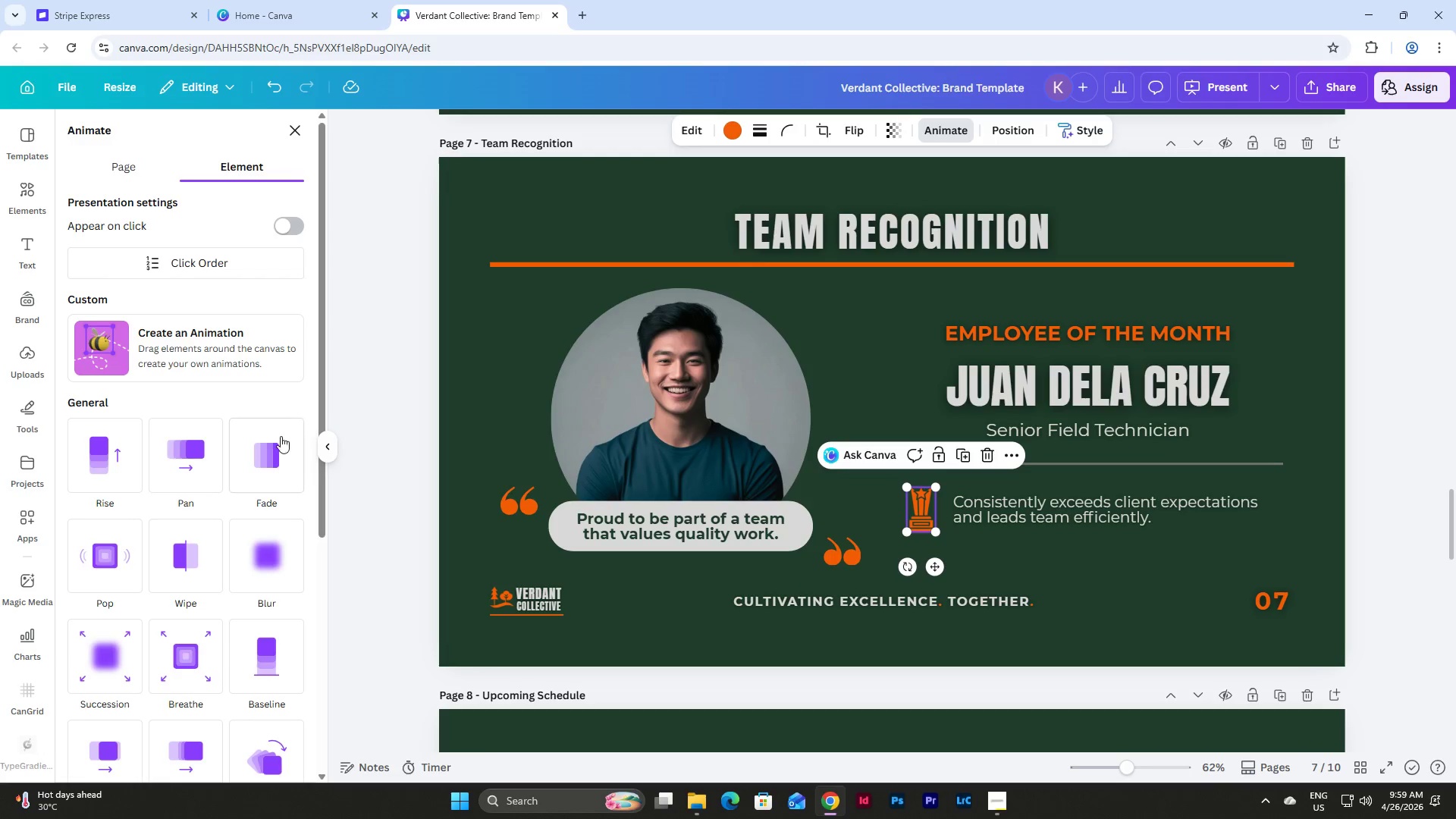 
left_click([294, 224])
 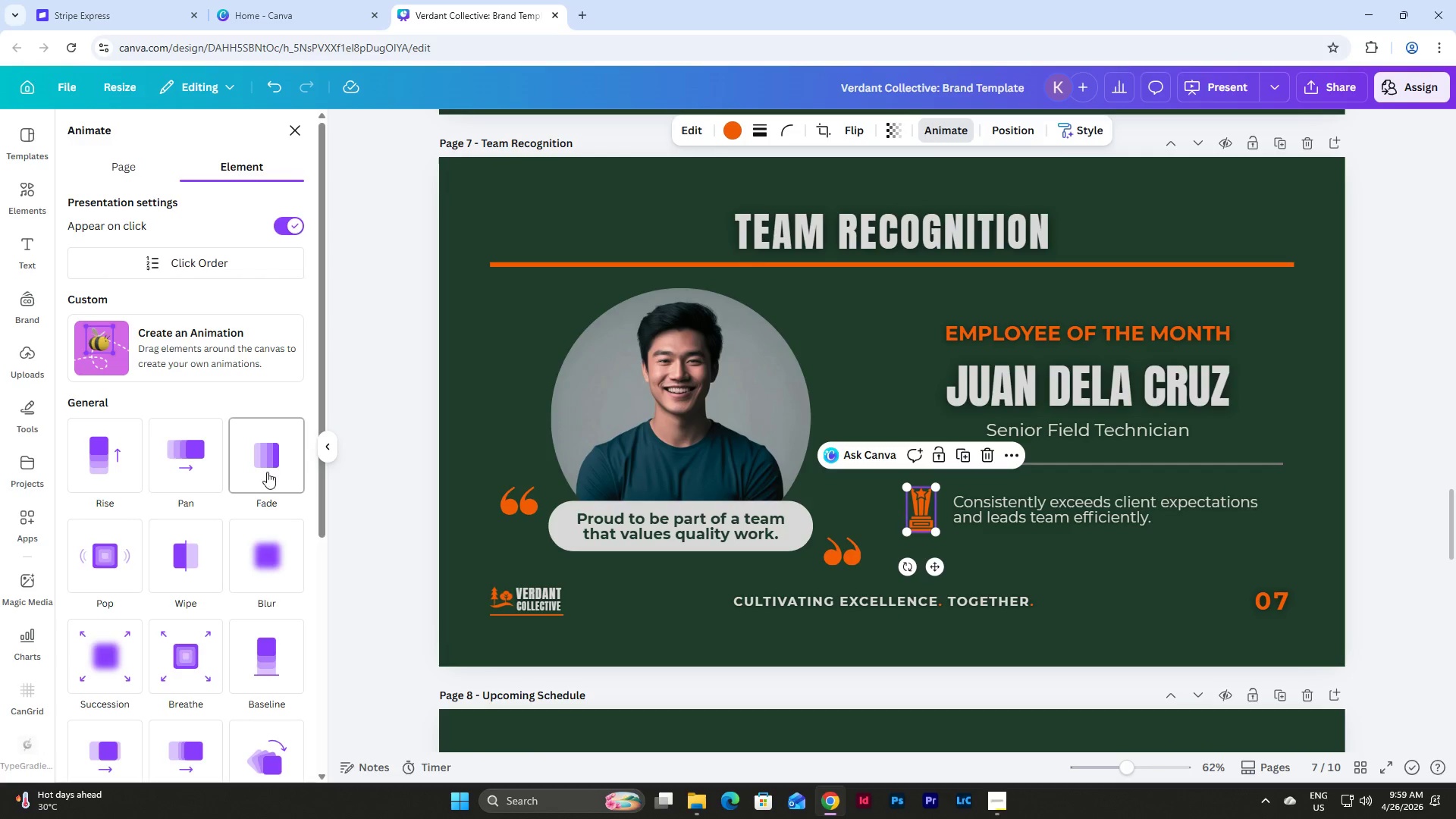 
left_click([266, 472])
 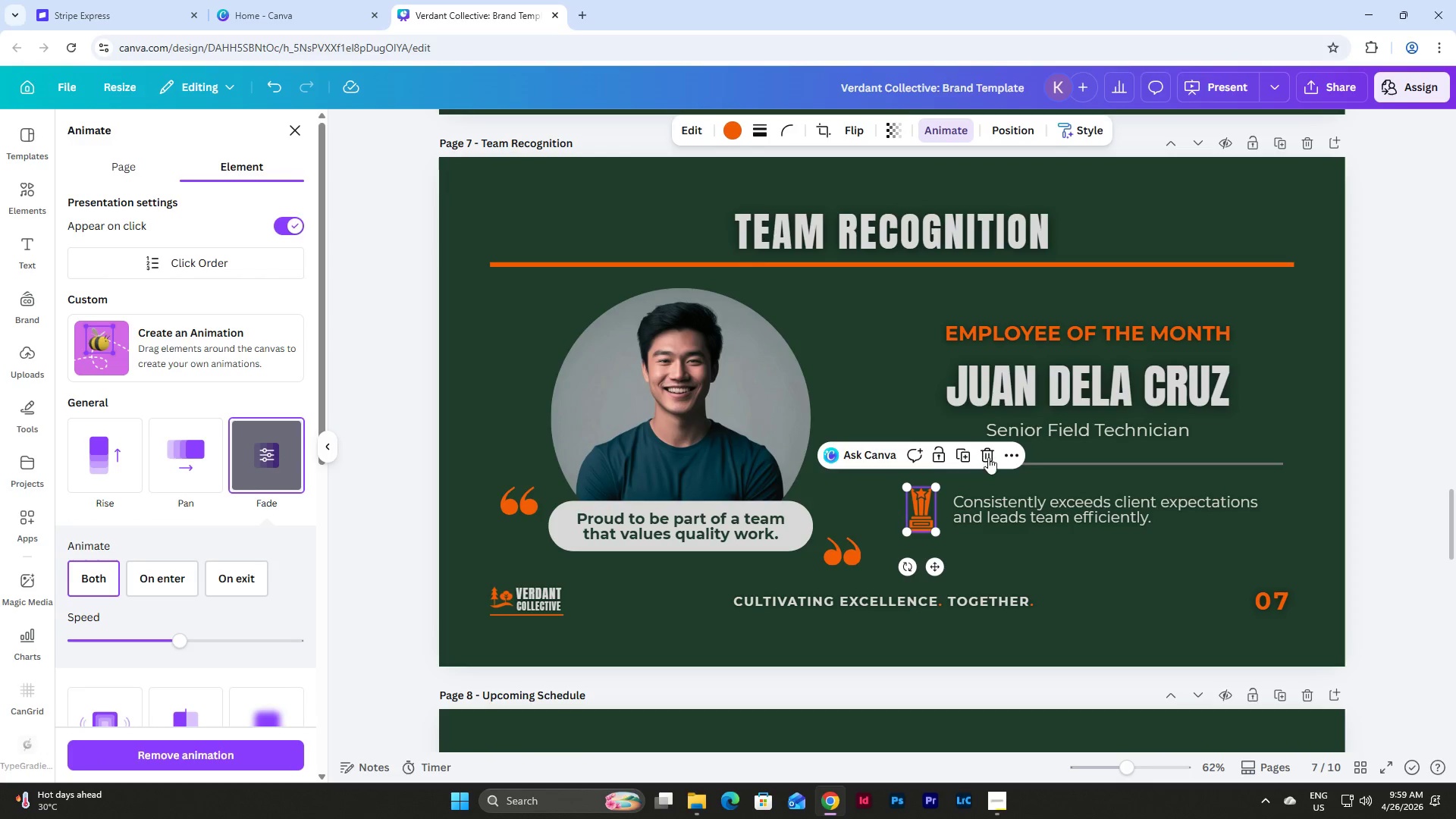 
left_click([1034, 502])
 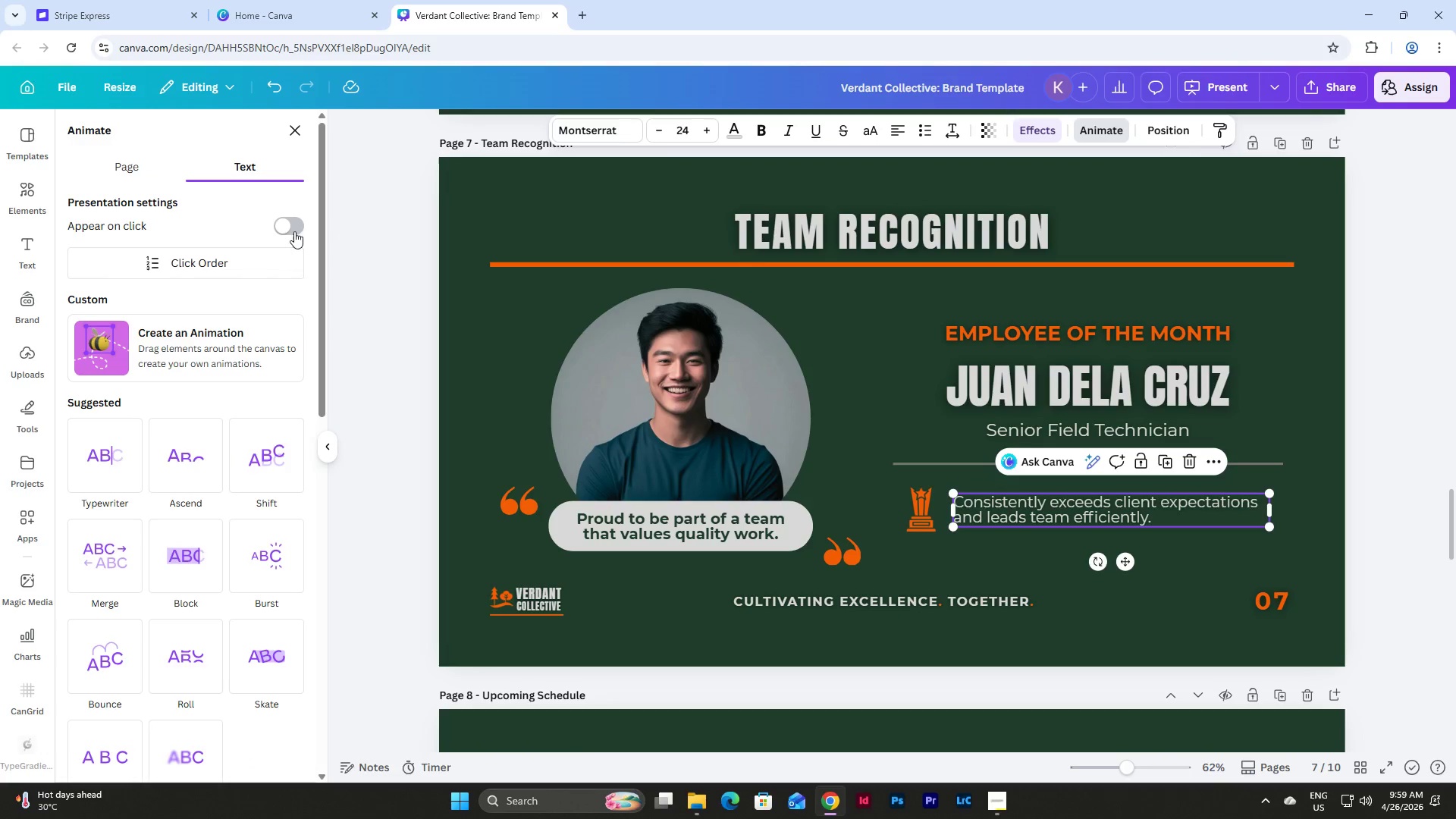 
left_click([287, 228])
 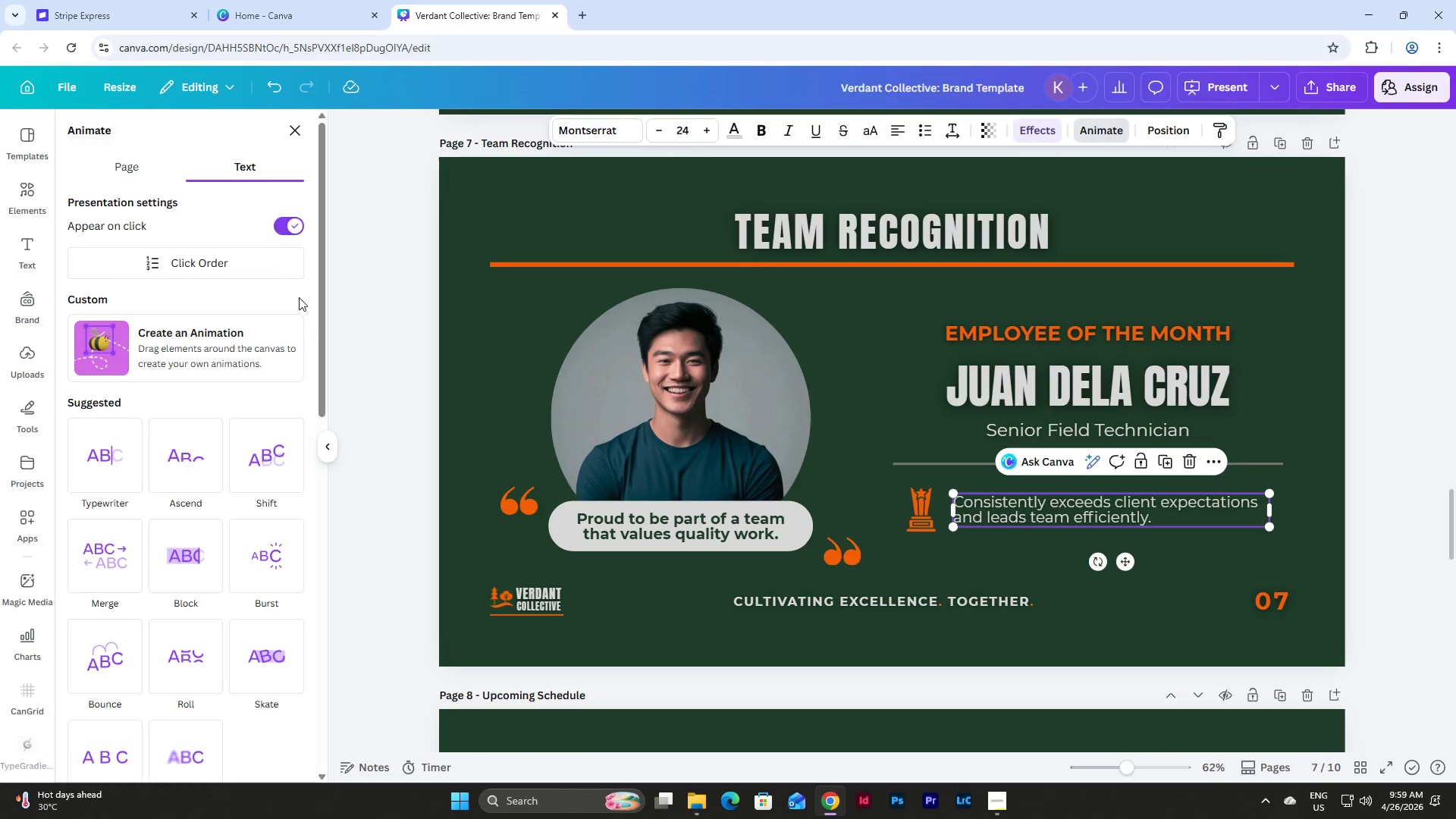 
scroll: coordinate [310, 314], scroll_direction: down, amount: 3.0
 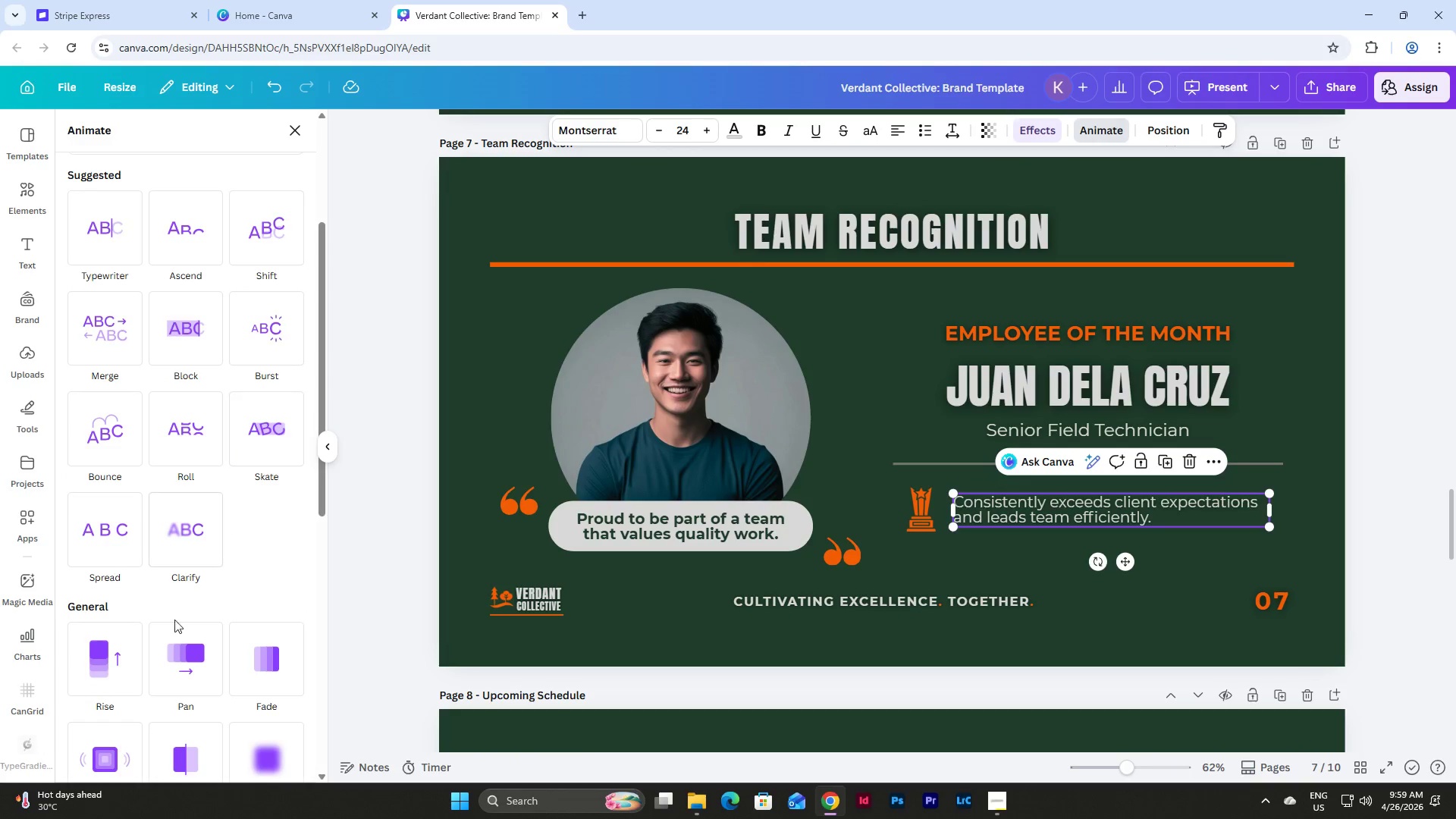 
left_click([180, 657])
 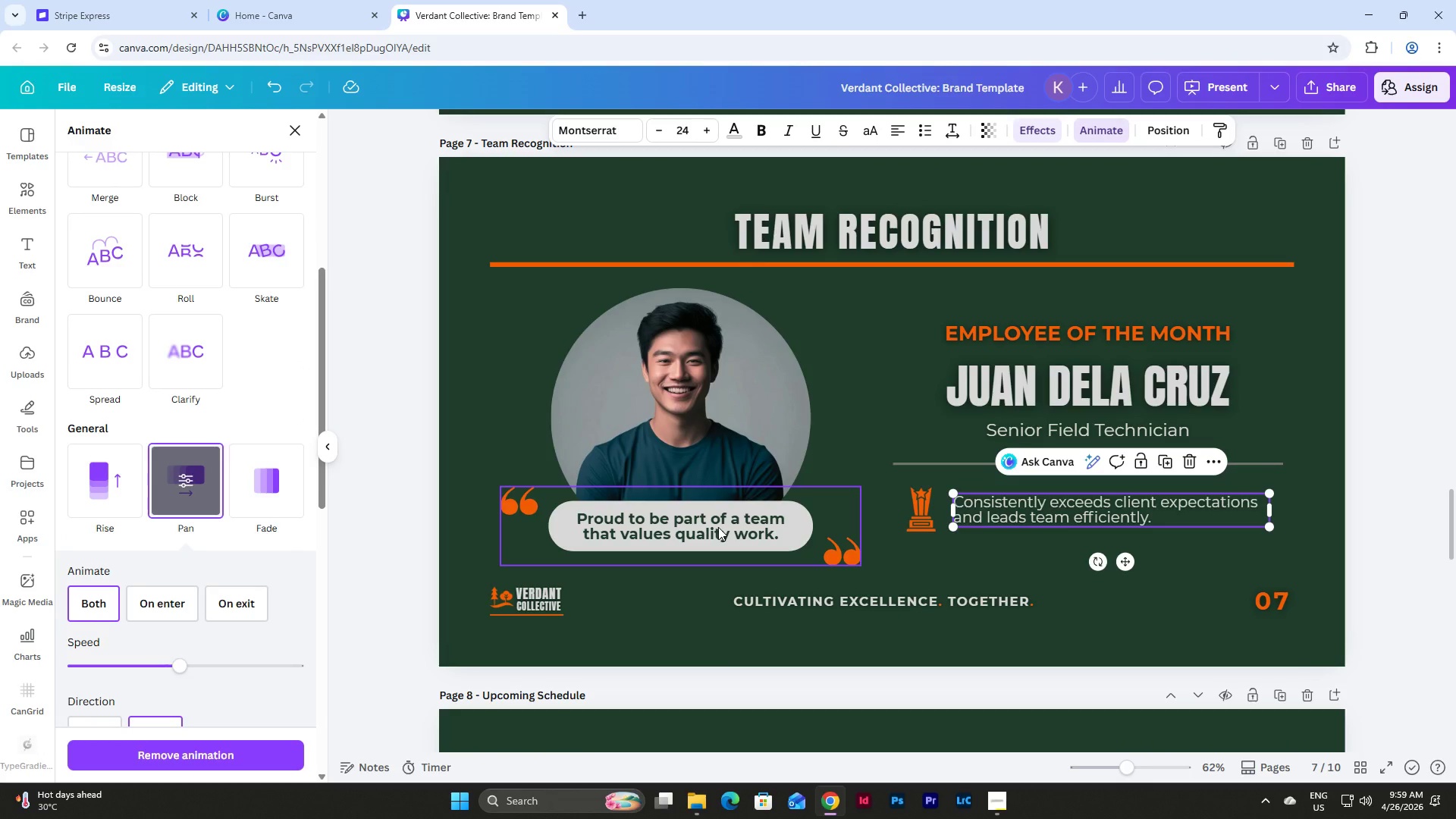 
left_click([718, 527])
 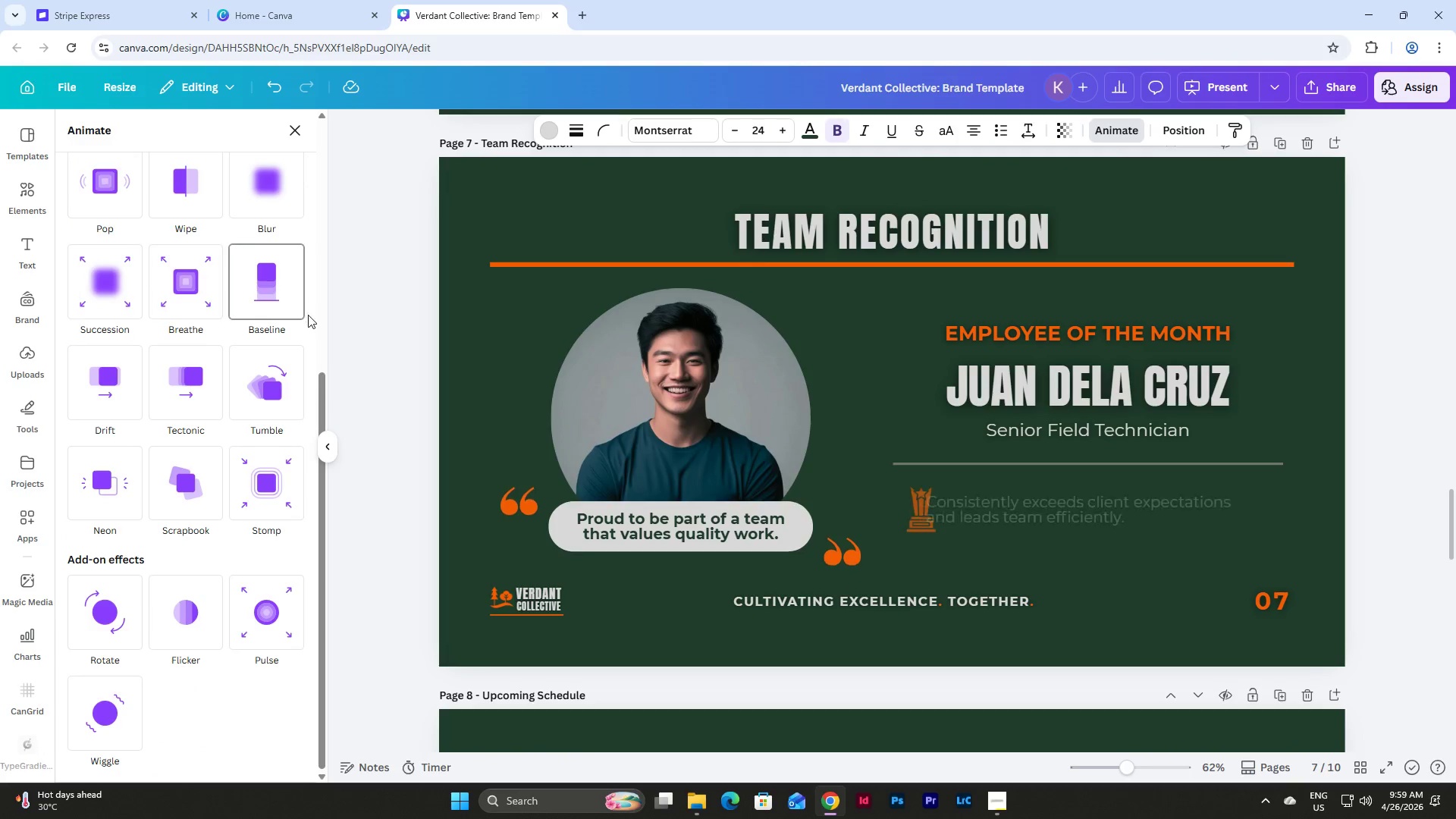 
scroll: coordinate [318, 320], scroll_direction: up, amount: 6.0
 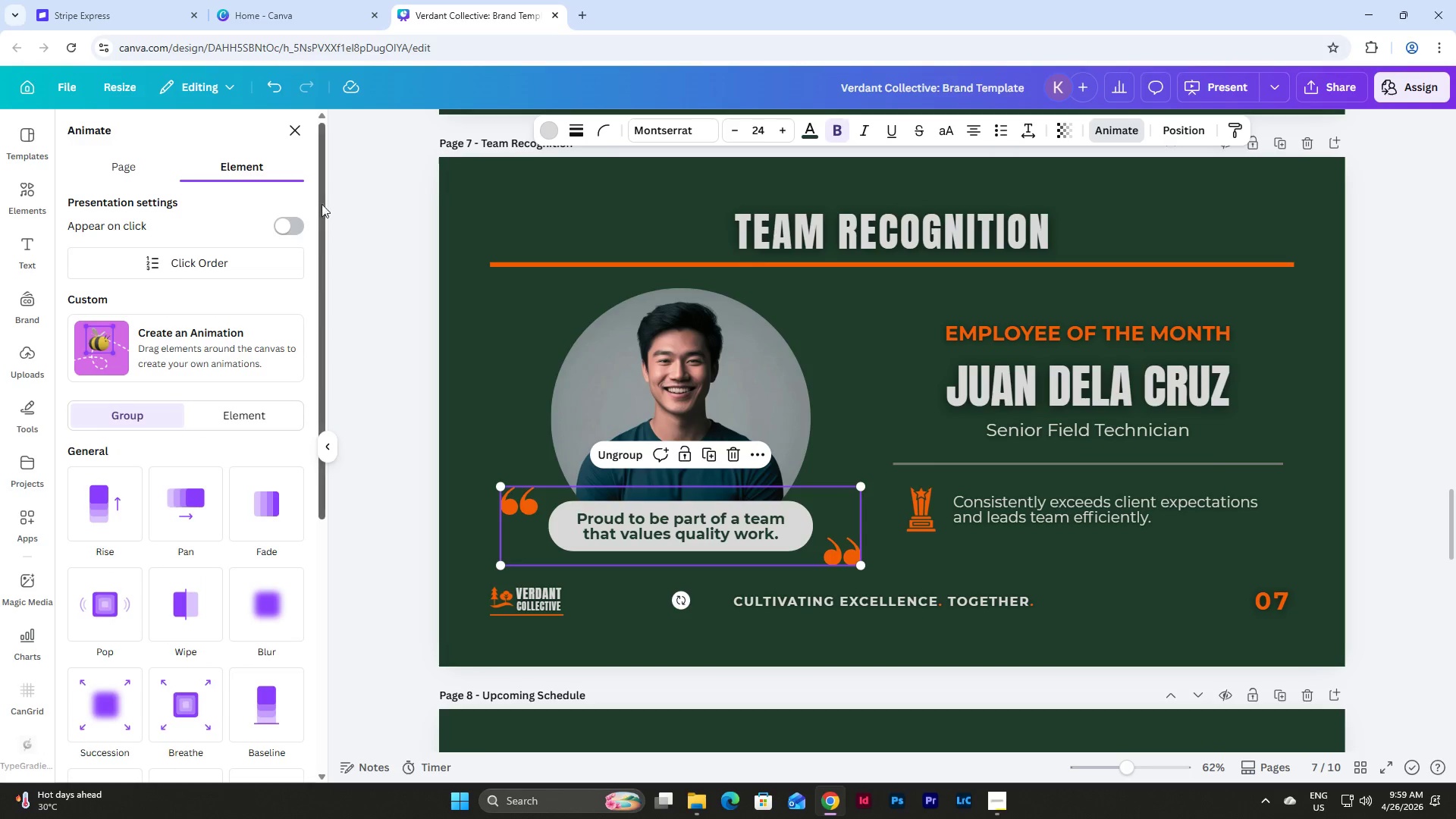 
left_click([286, 227])
 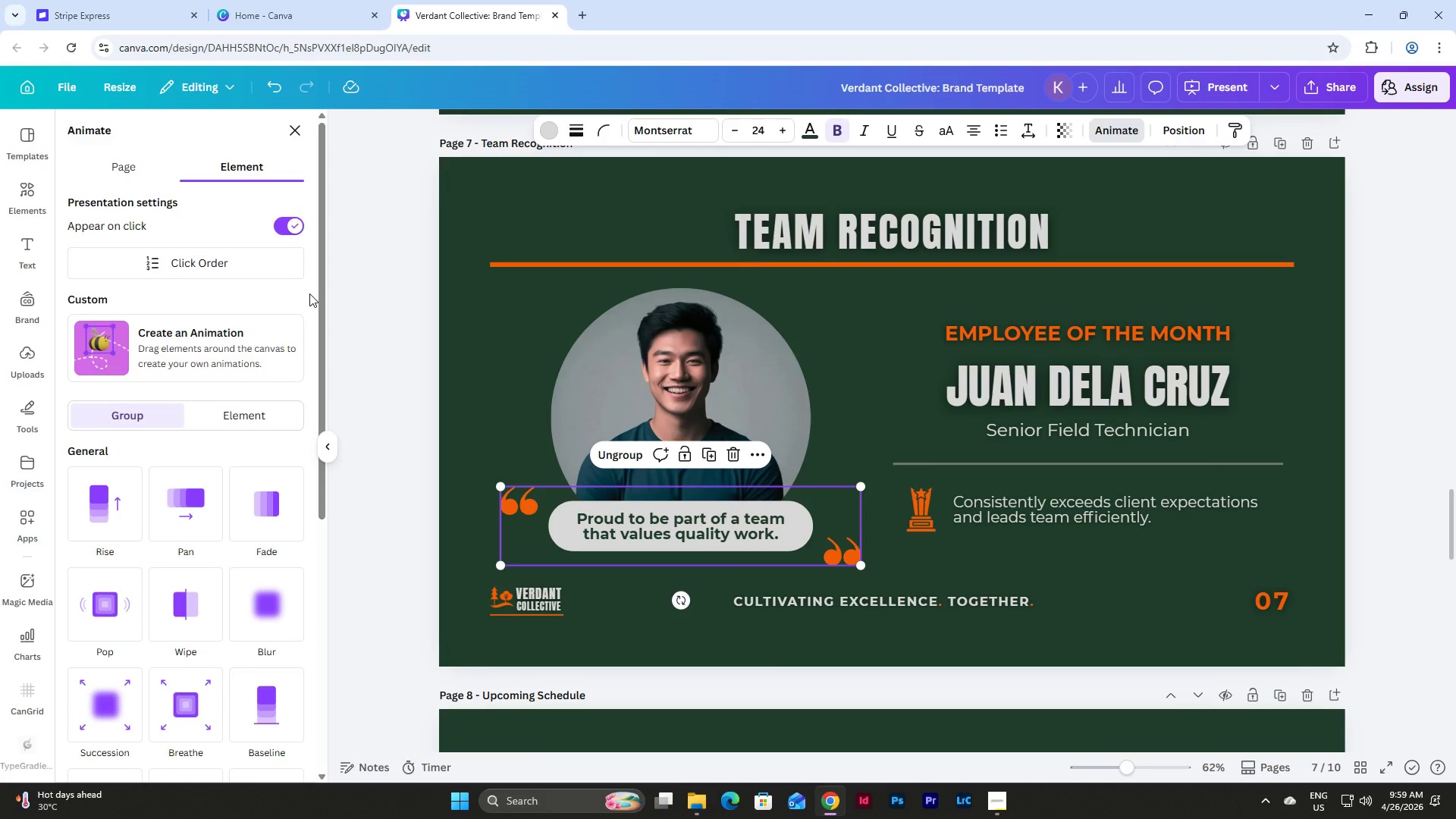 
scroll: coordinate [309, 293], scroll_direction: down, amount: 3.0
 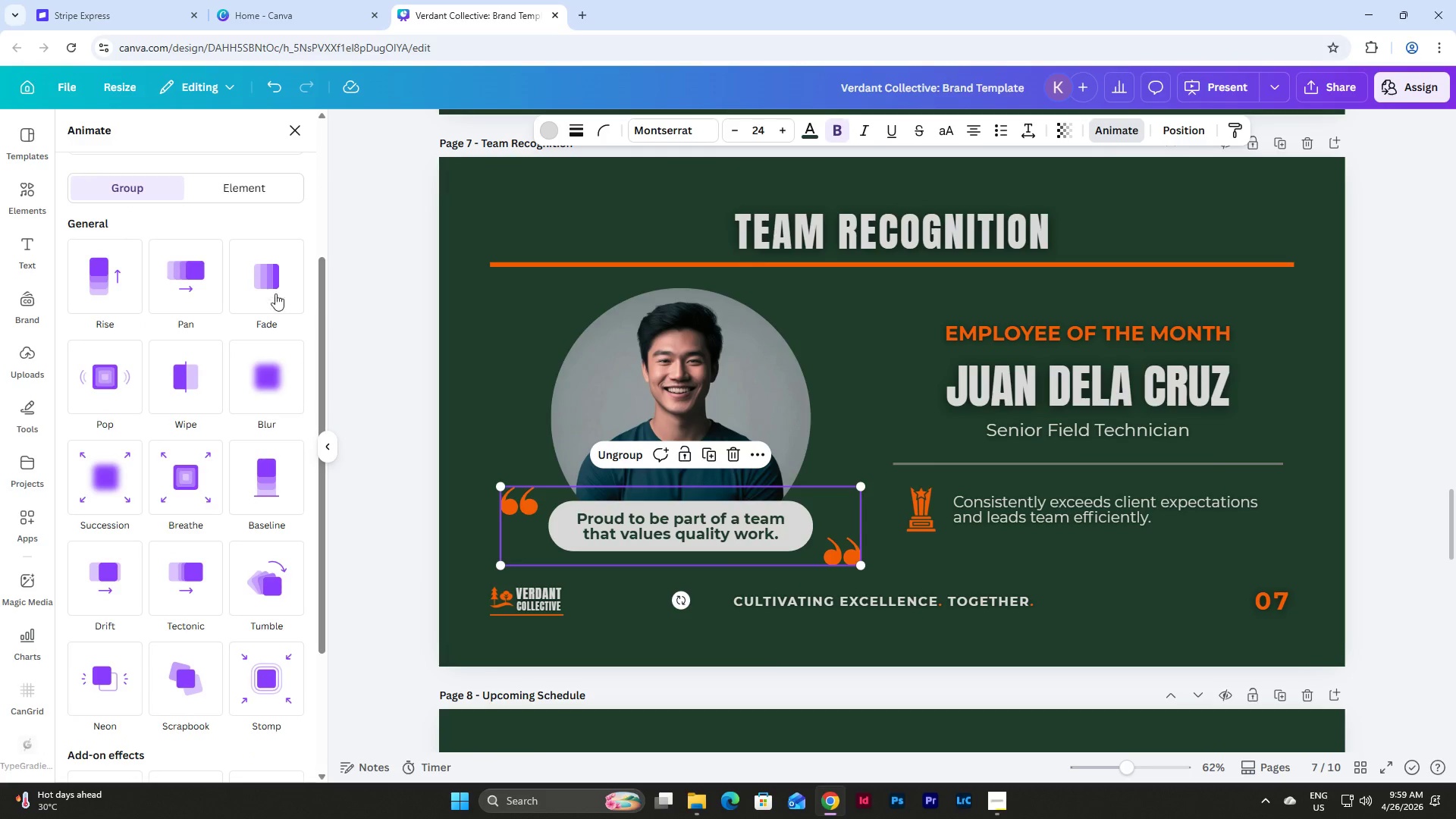 
left_click([93, 290])
 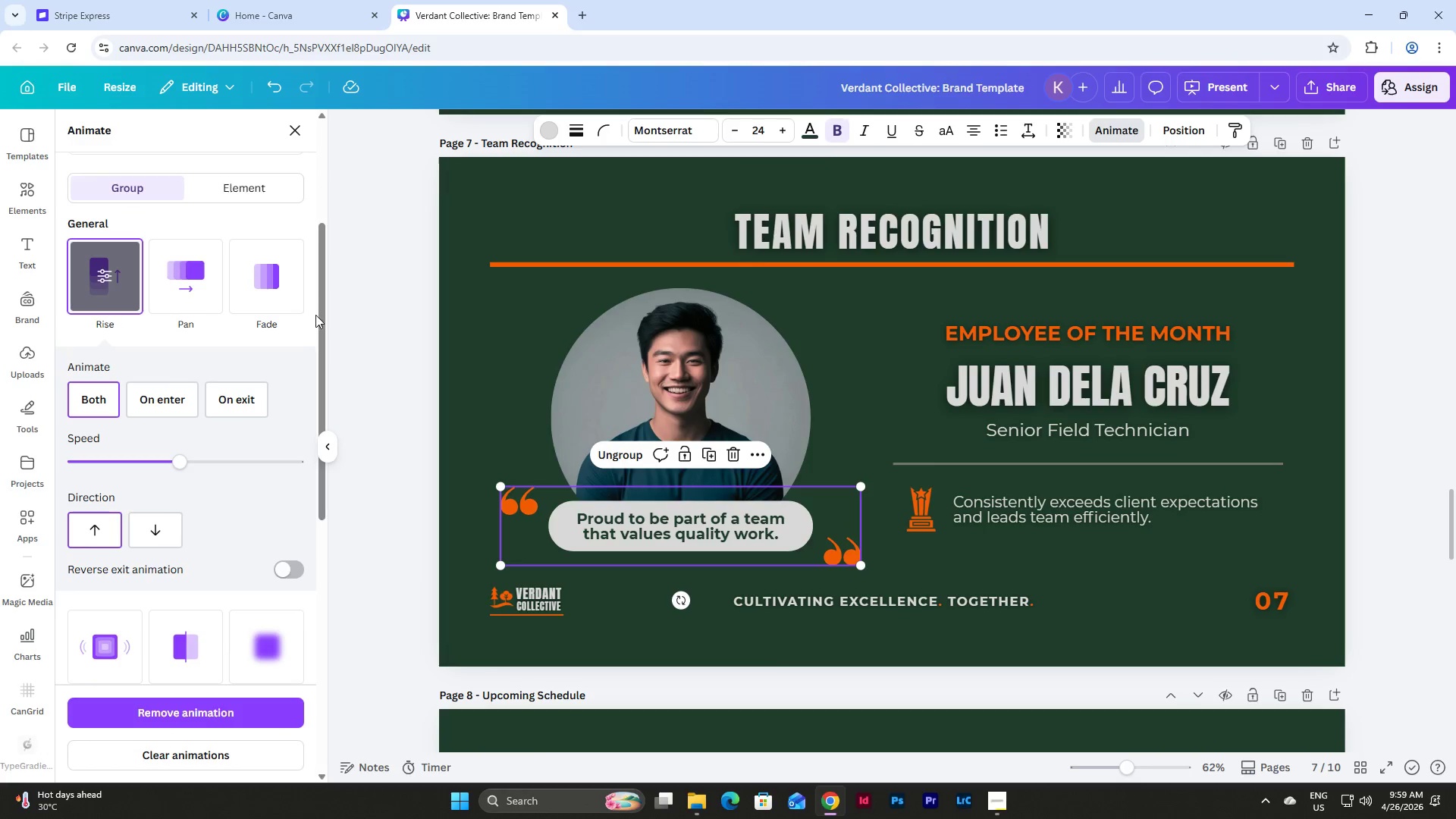 
scroll: coordinate [1354, 494], scroll_direction: up, amount: 10.0
 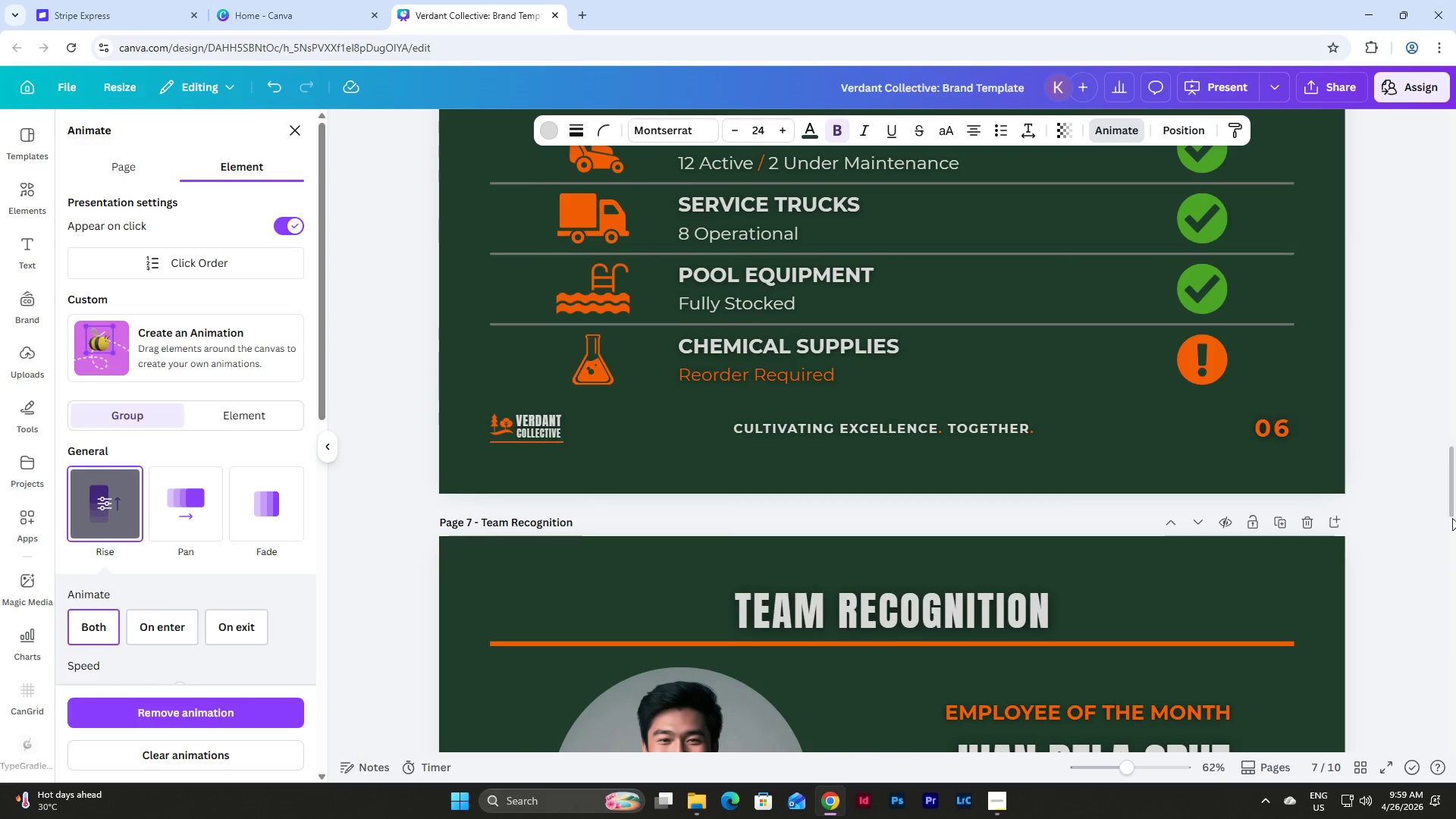 
left_click_drag(start_coordinate=[1455, 498], to_coordinate=[1454, 146])
 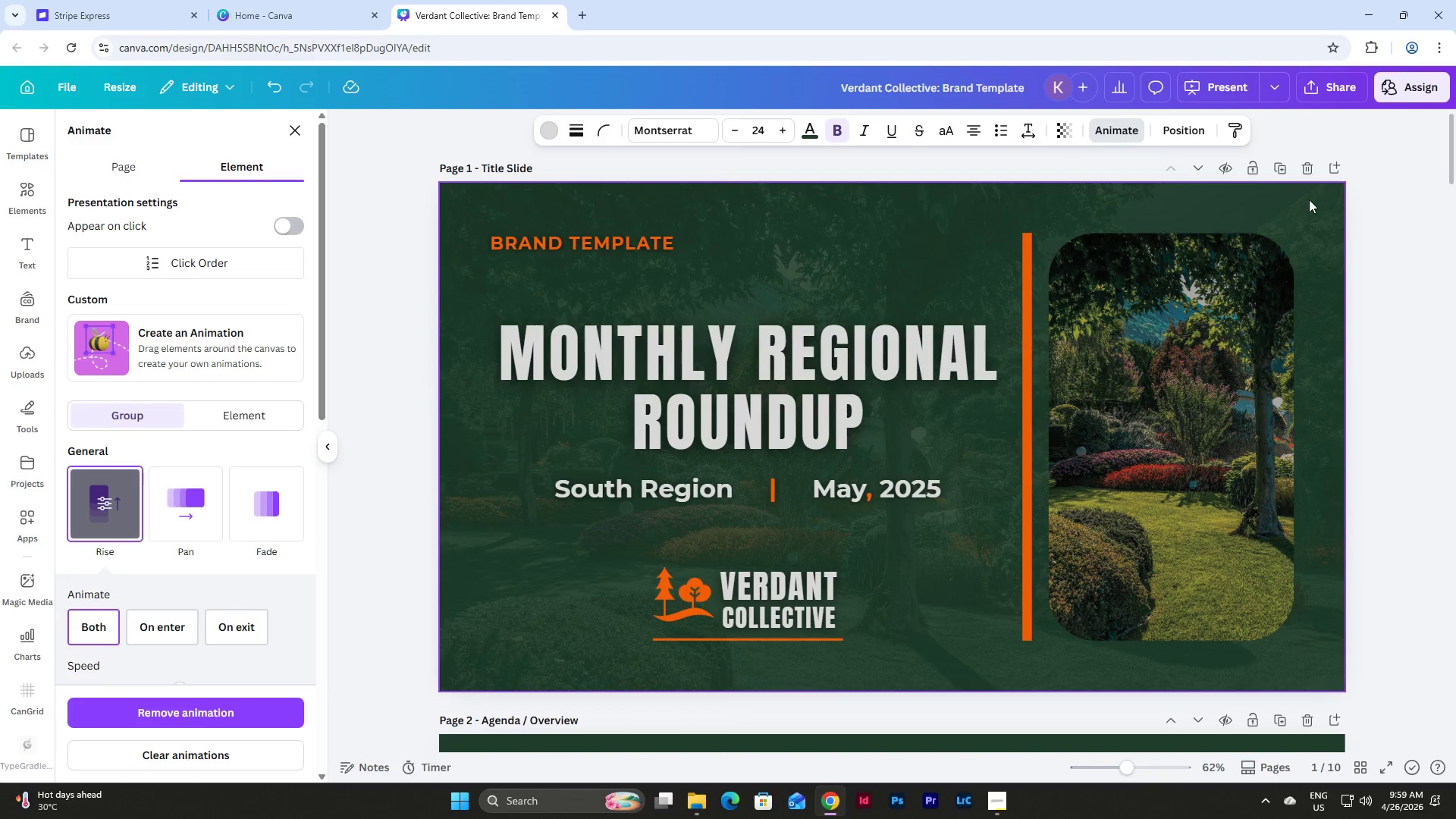 
left_click([1309, 199])
 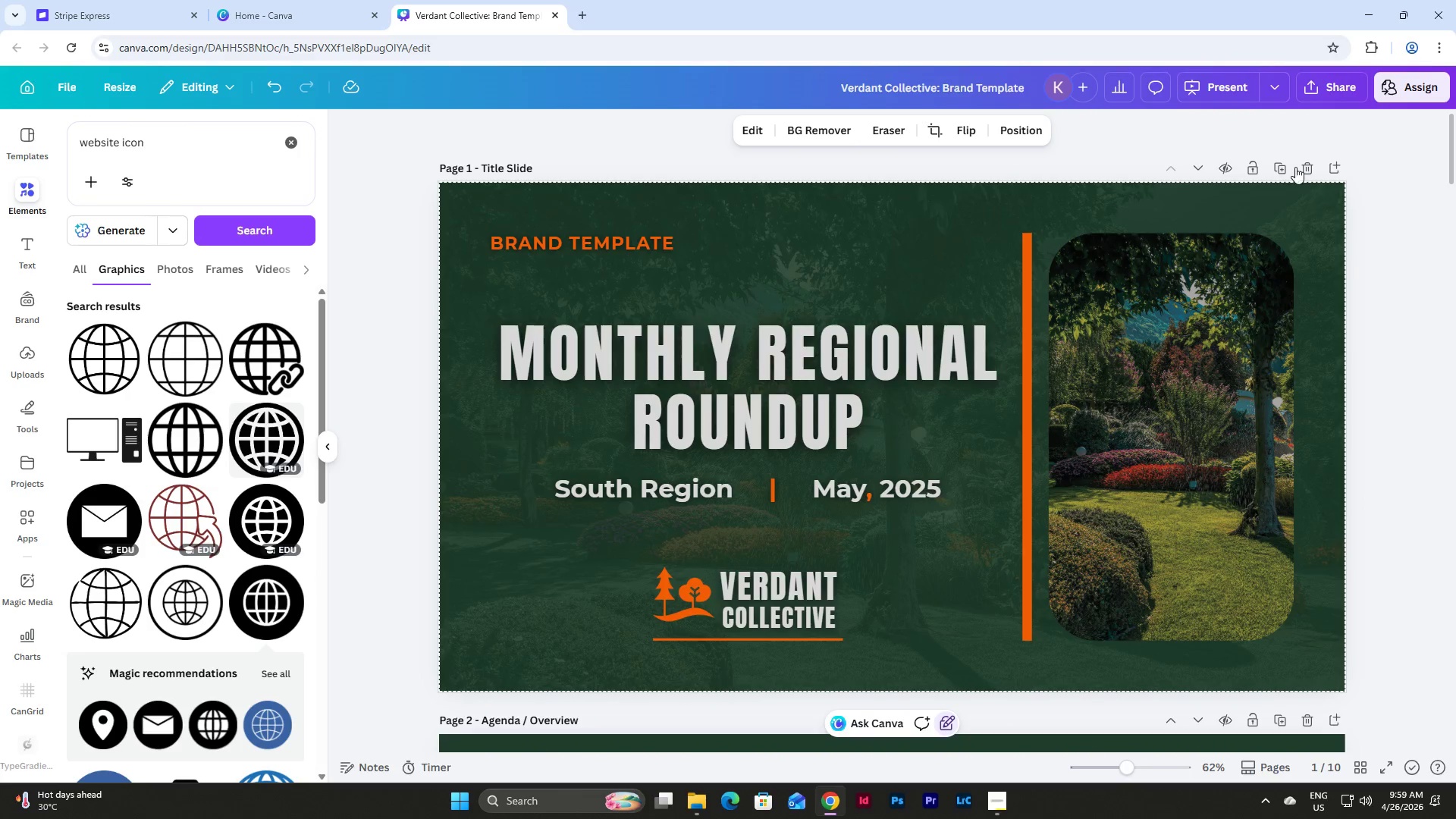 
left_click([1219, 86])
 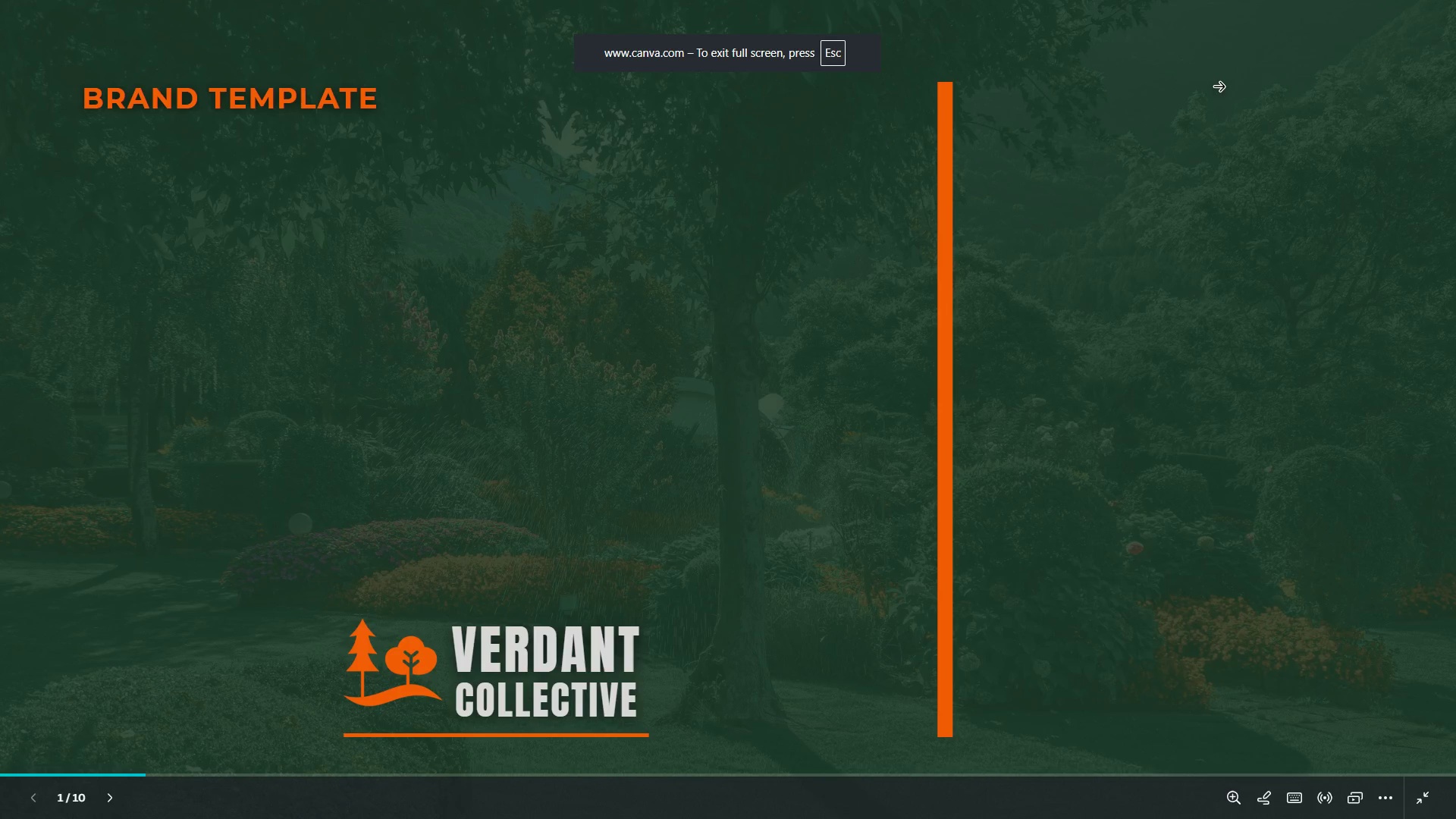 
key(ArrowRight)
 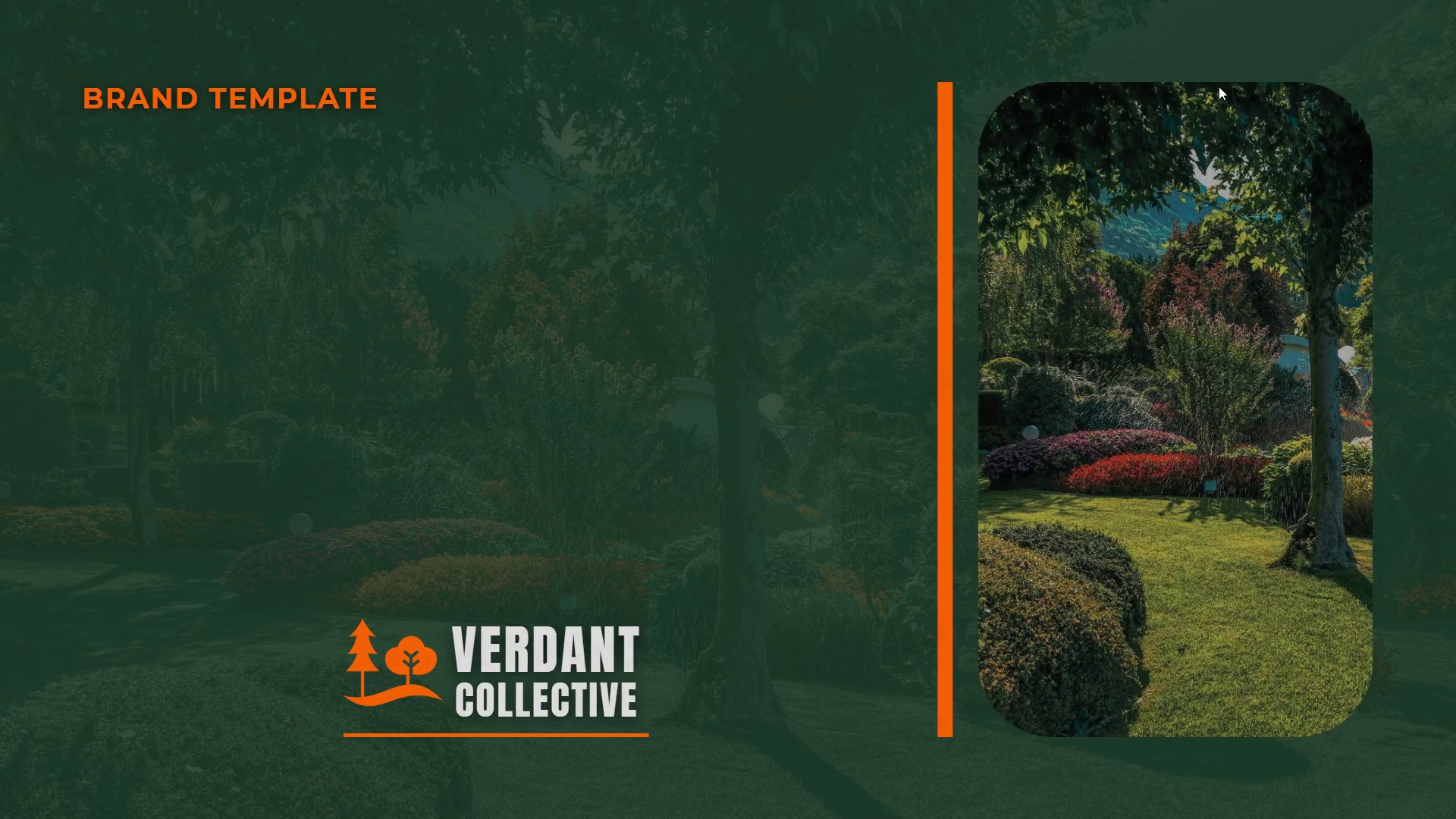 
key(ArrowRight)
 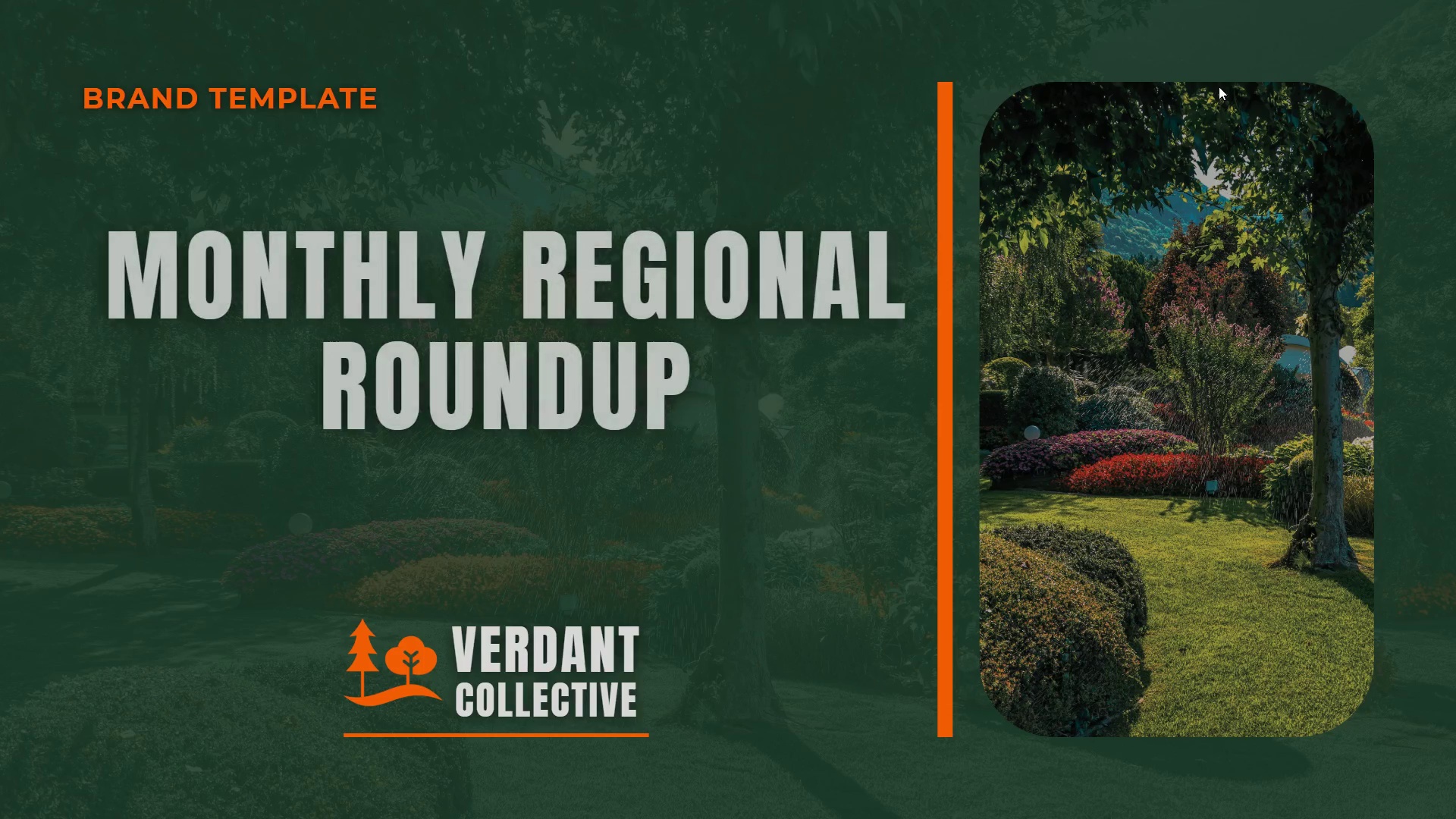 
key(ArrowRight)
 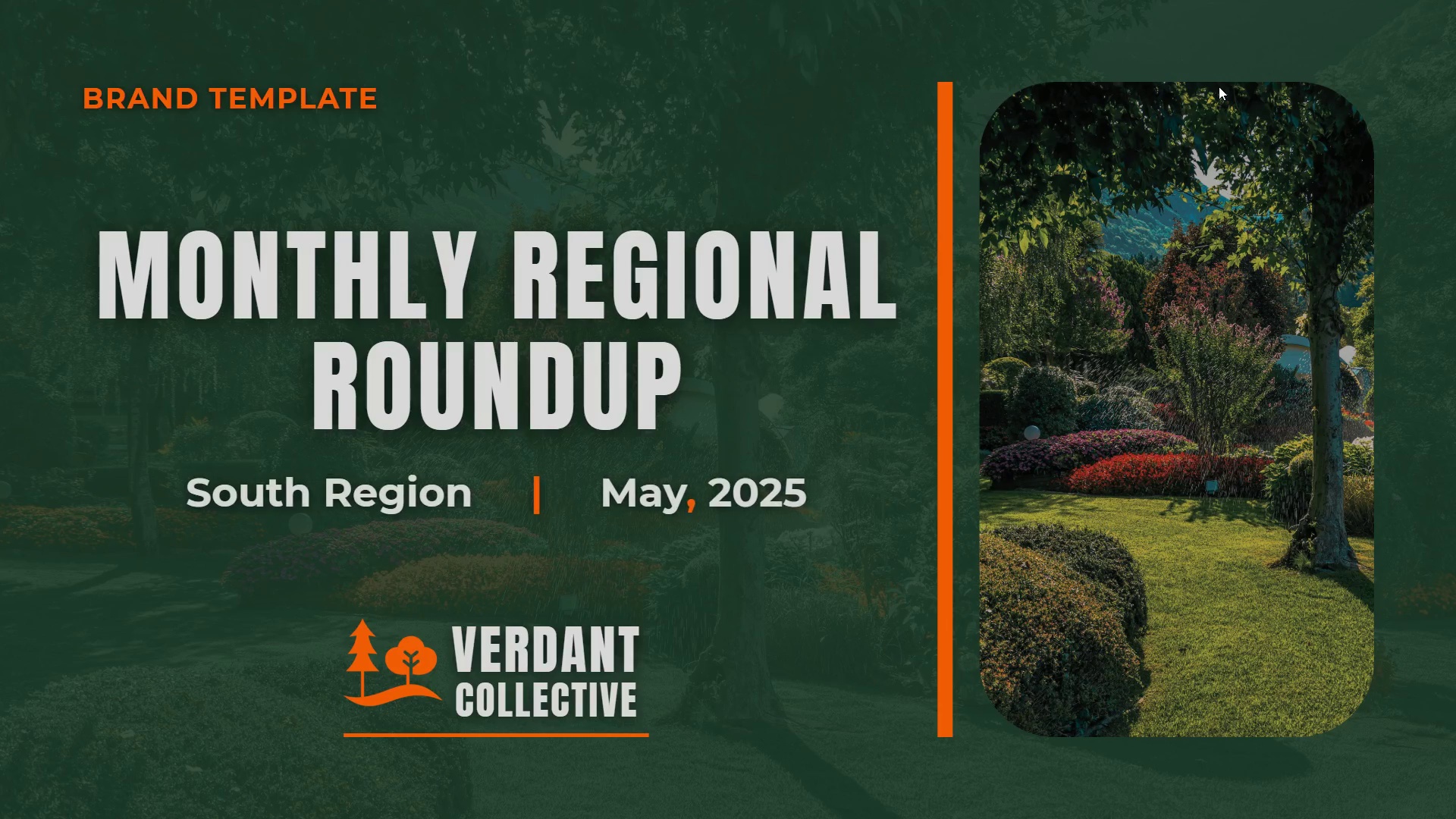 
key(ArrowRight)
 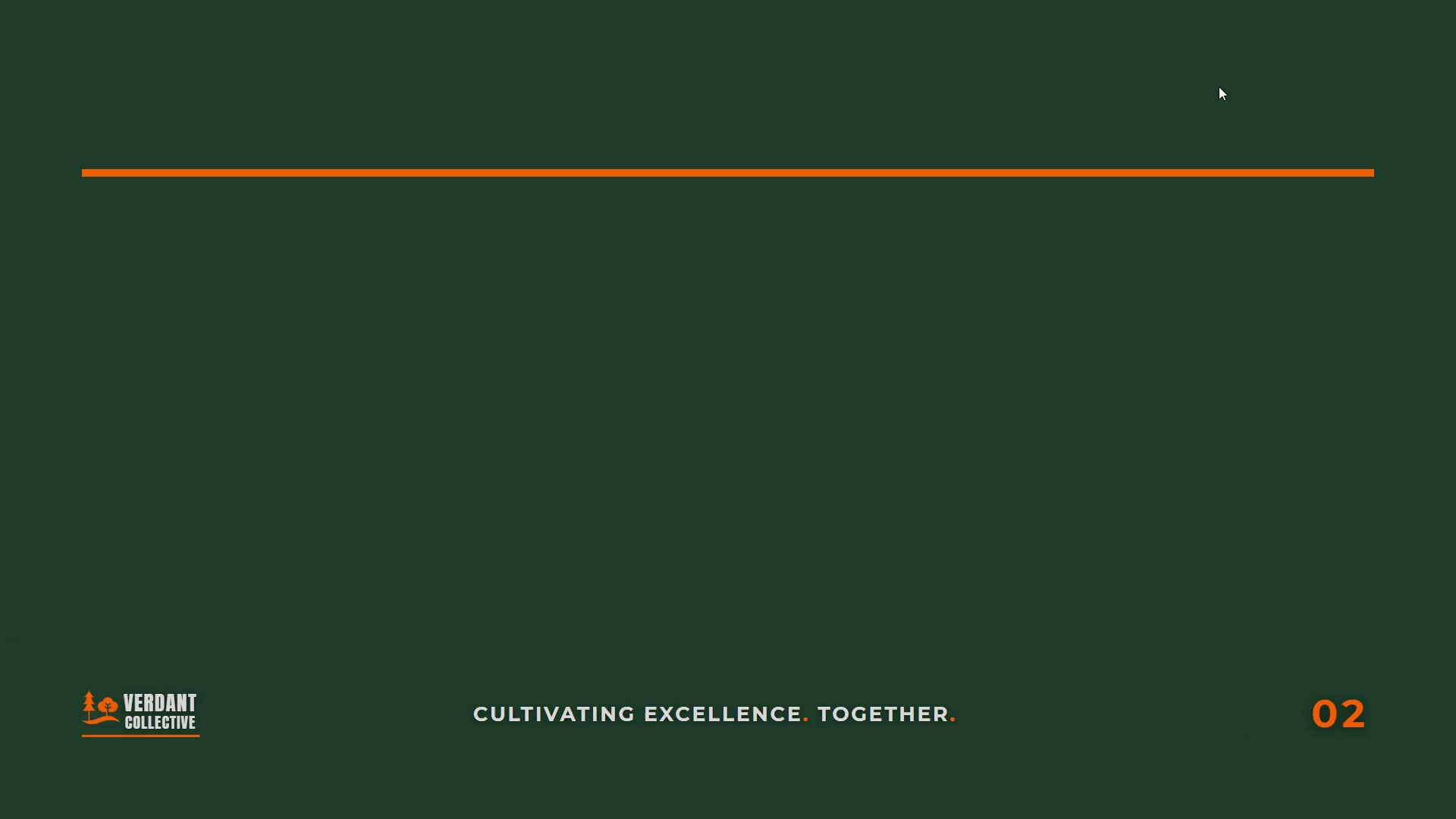 
key(ArrowRight)
 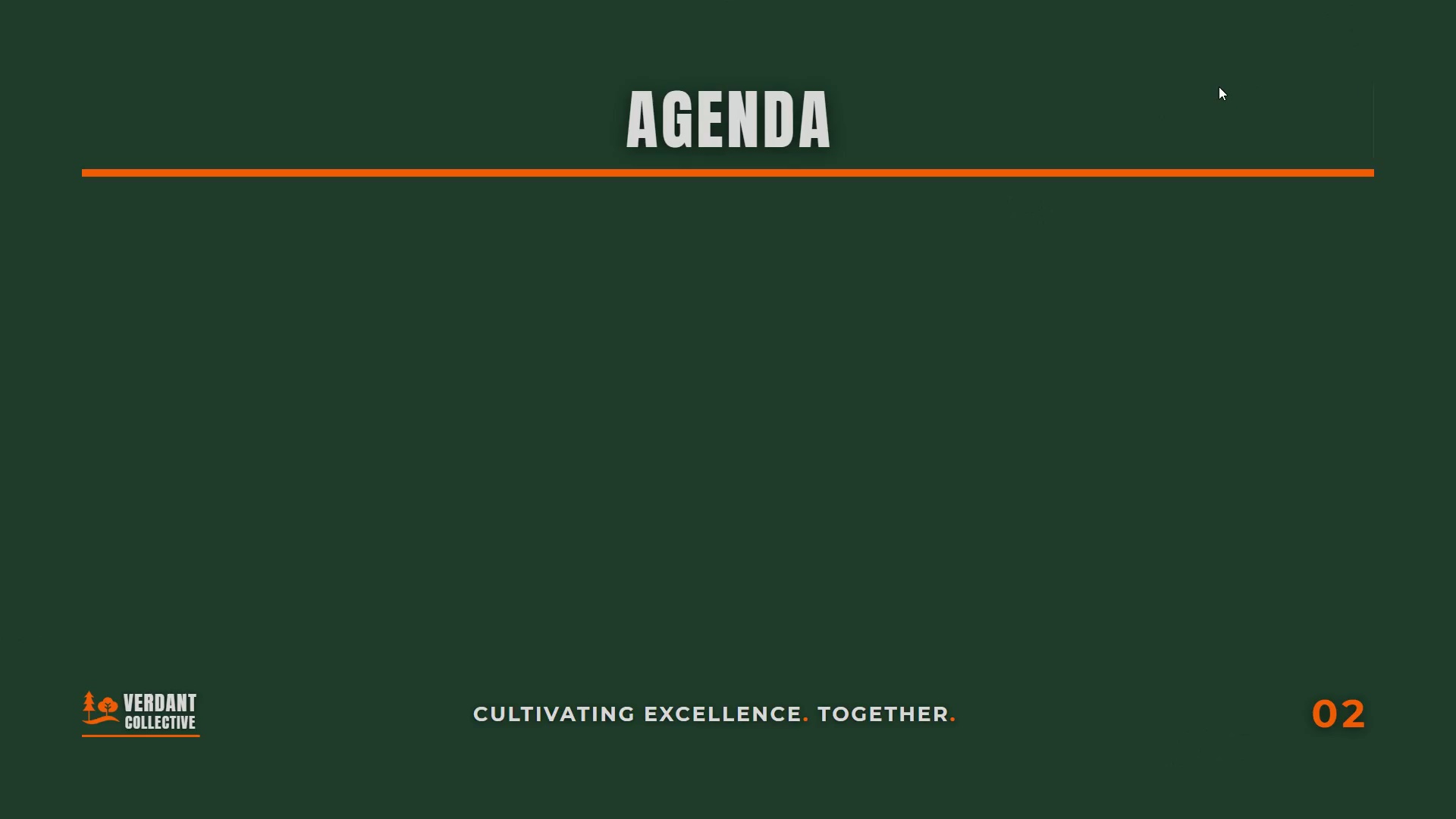 
key(ArrowRight)
 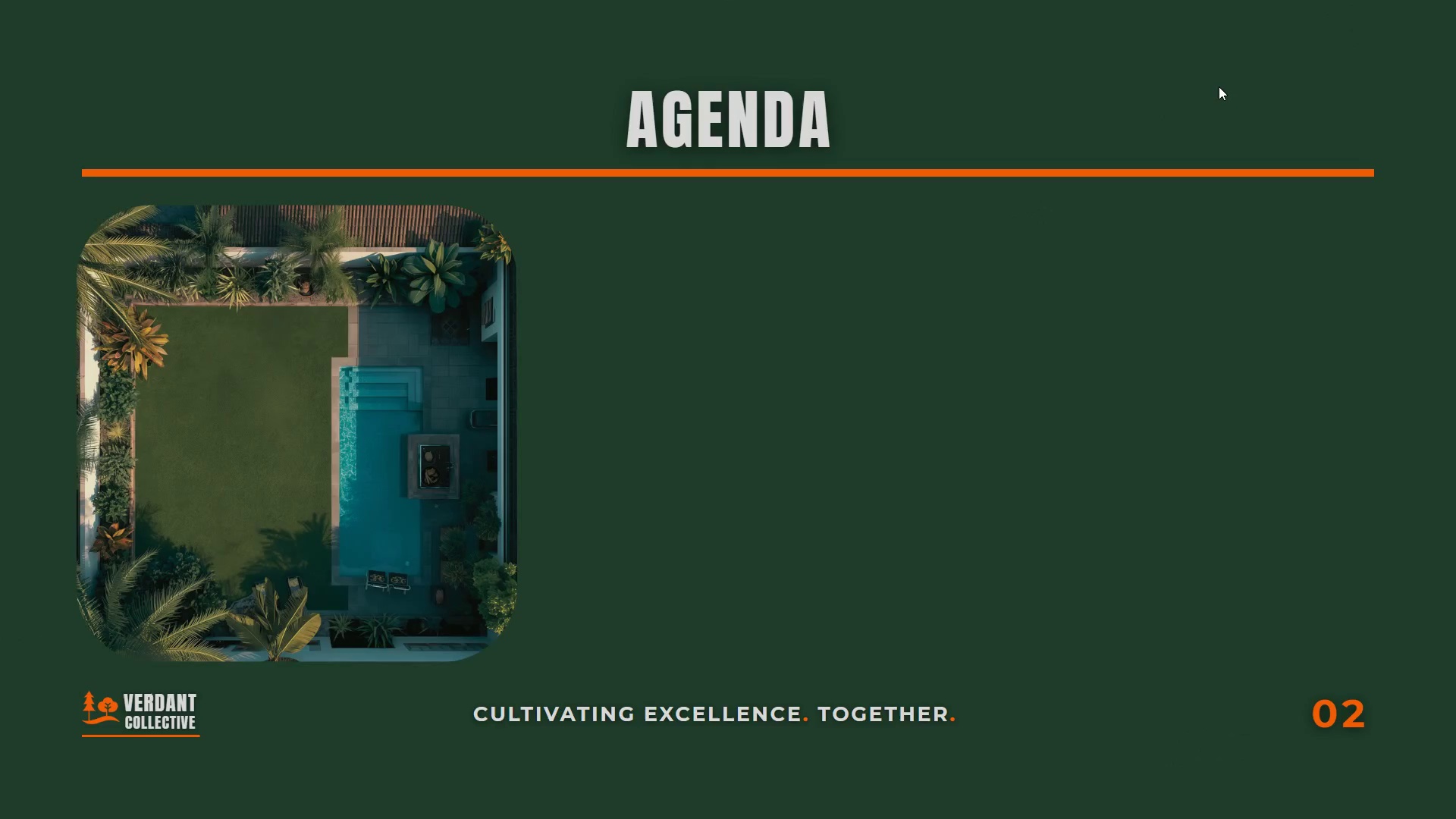 
key(ArrowRight)
 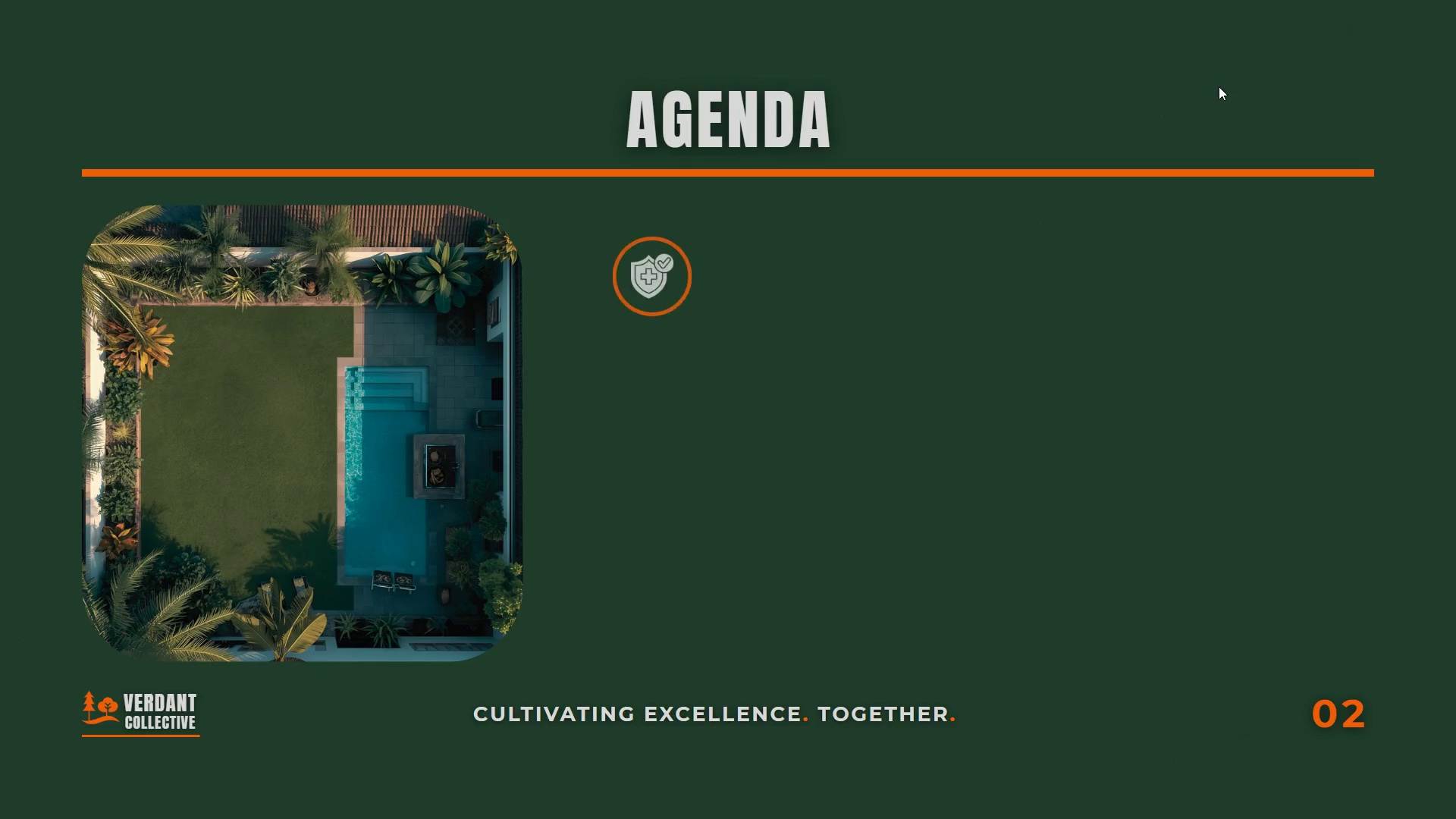 
key(ArrowRight)
 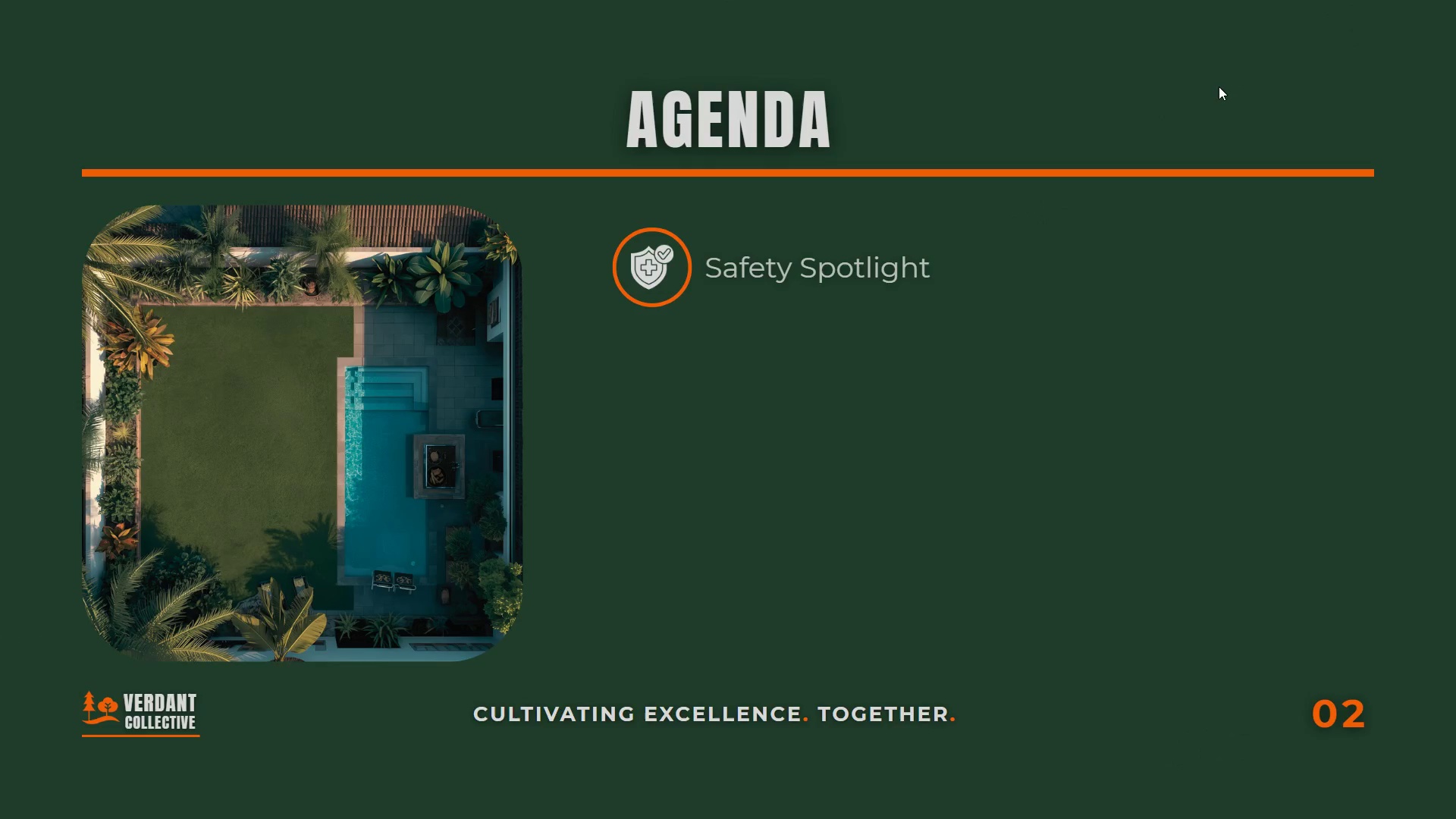 
key(ArrowRight)
 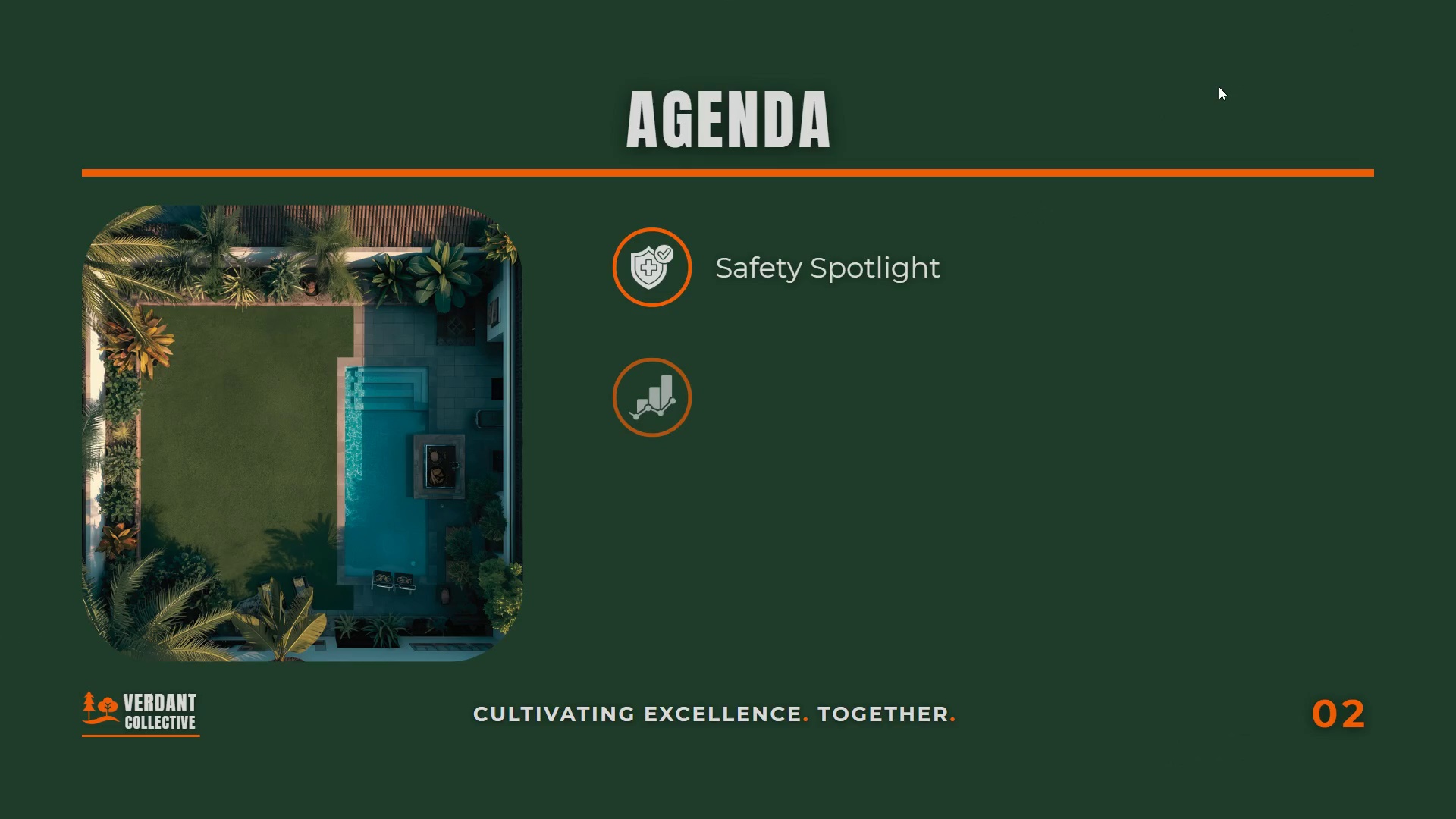 
key(ArrowRight)
 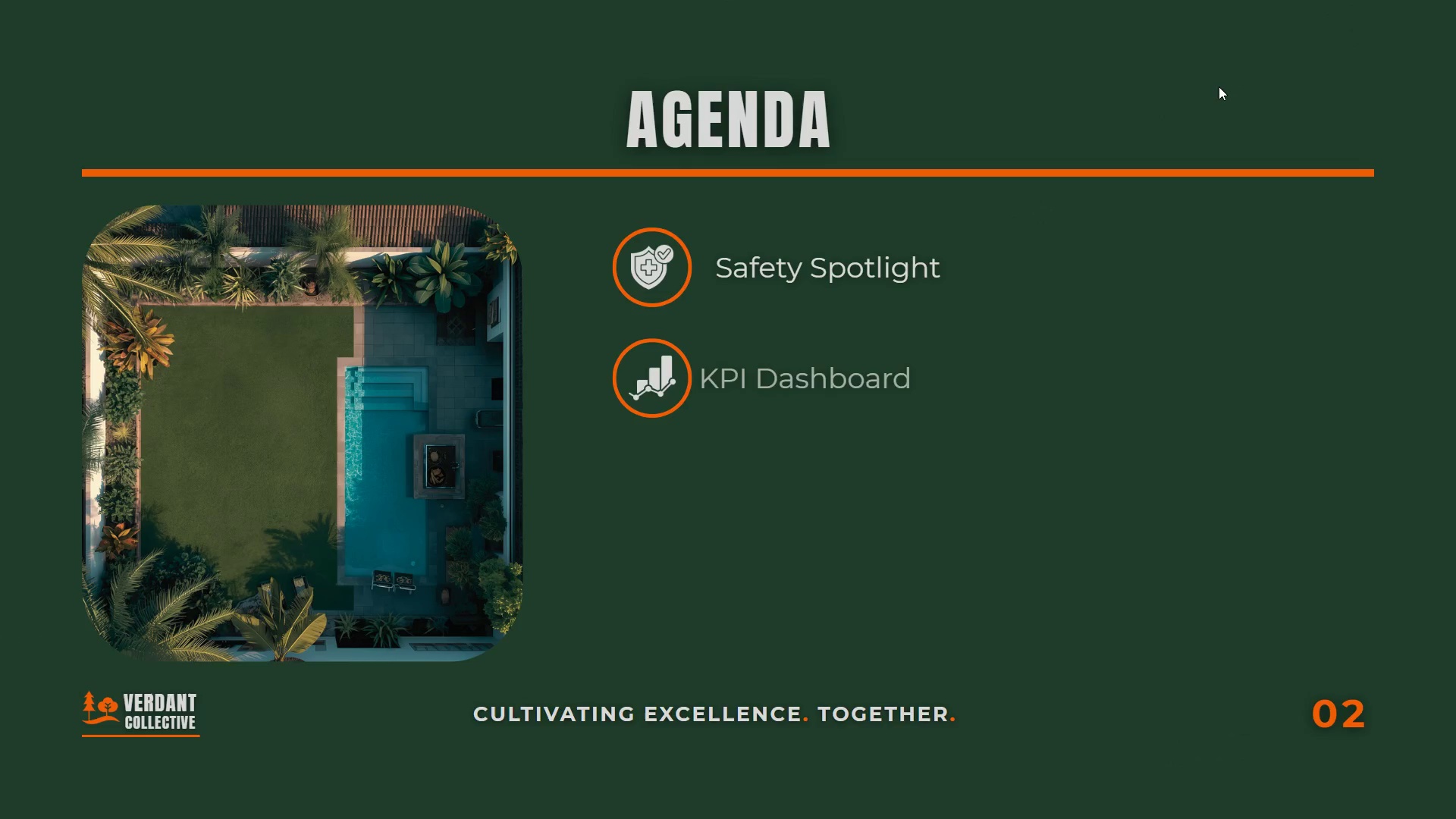 
key(ArrowRight)
 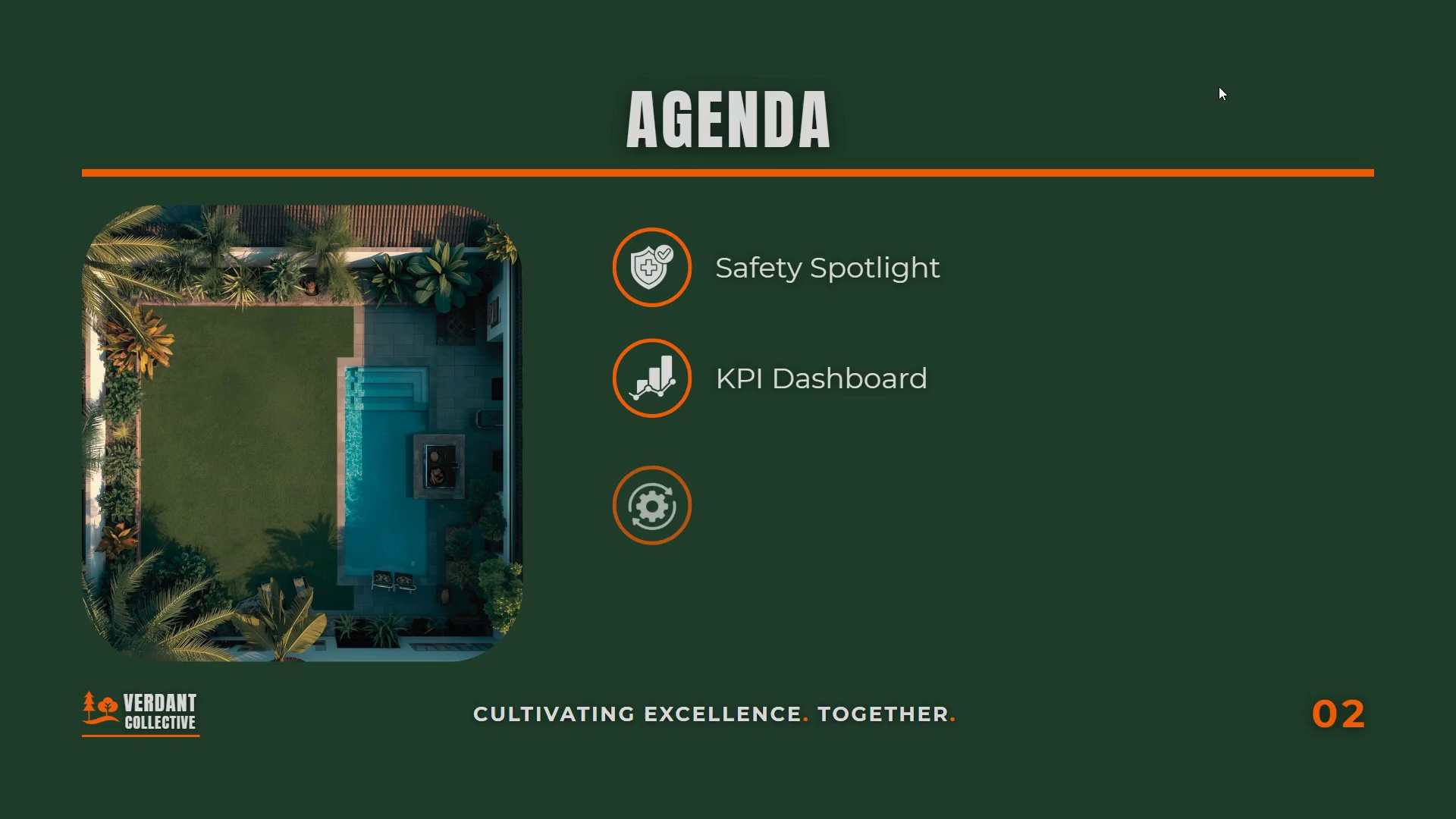 
key(ArrowRight)
 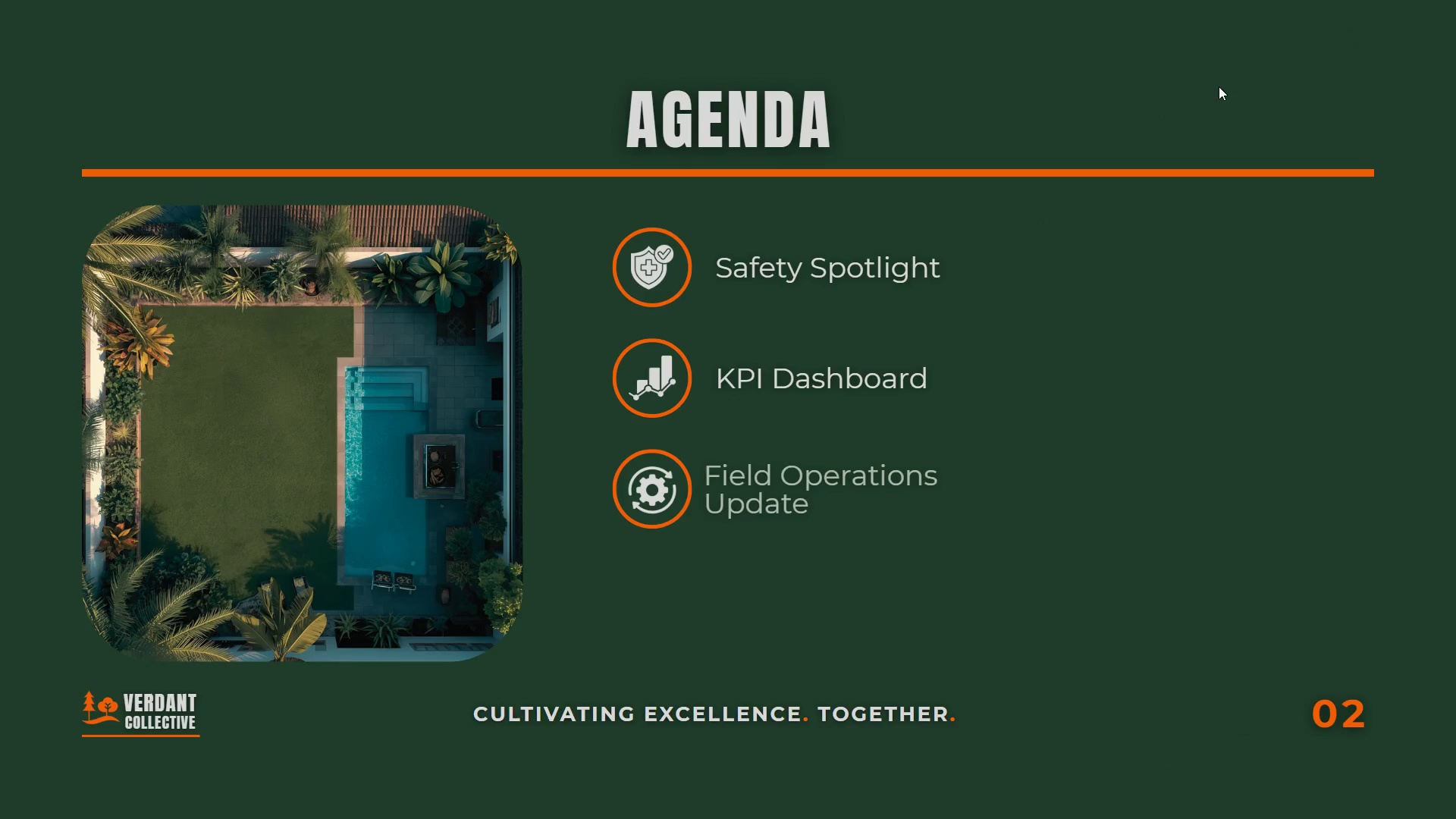 
key(ArrowRight)
 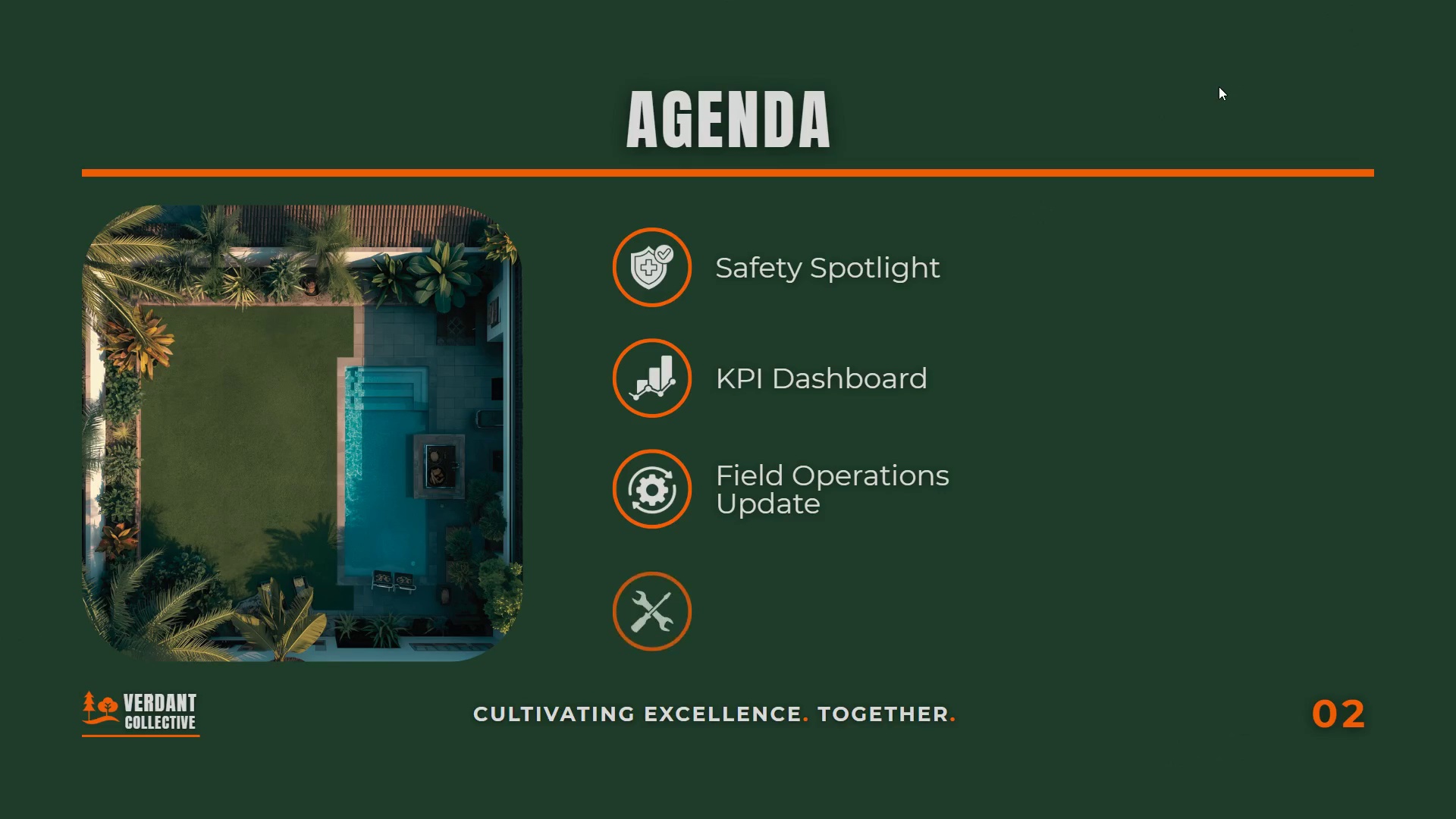 
key(ArrowRight)
 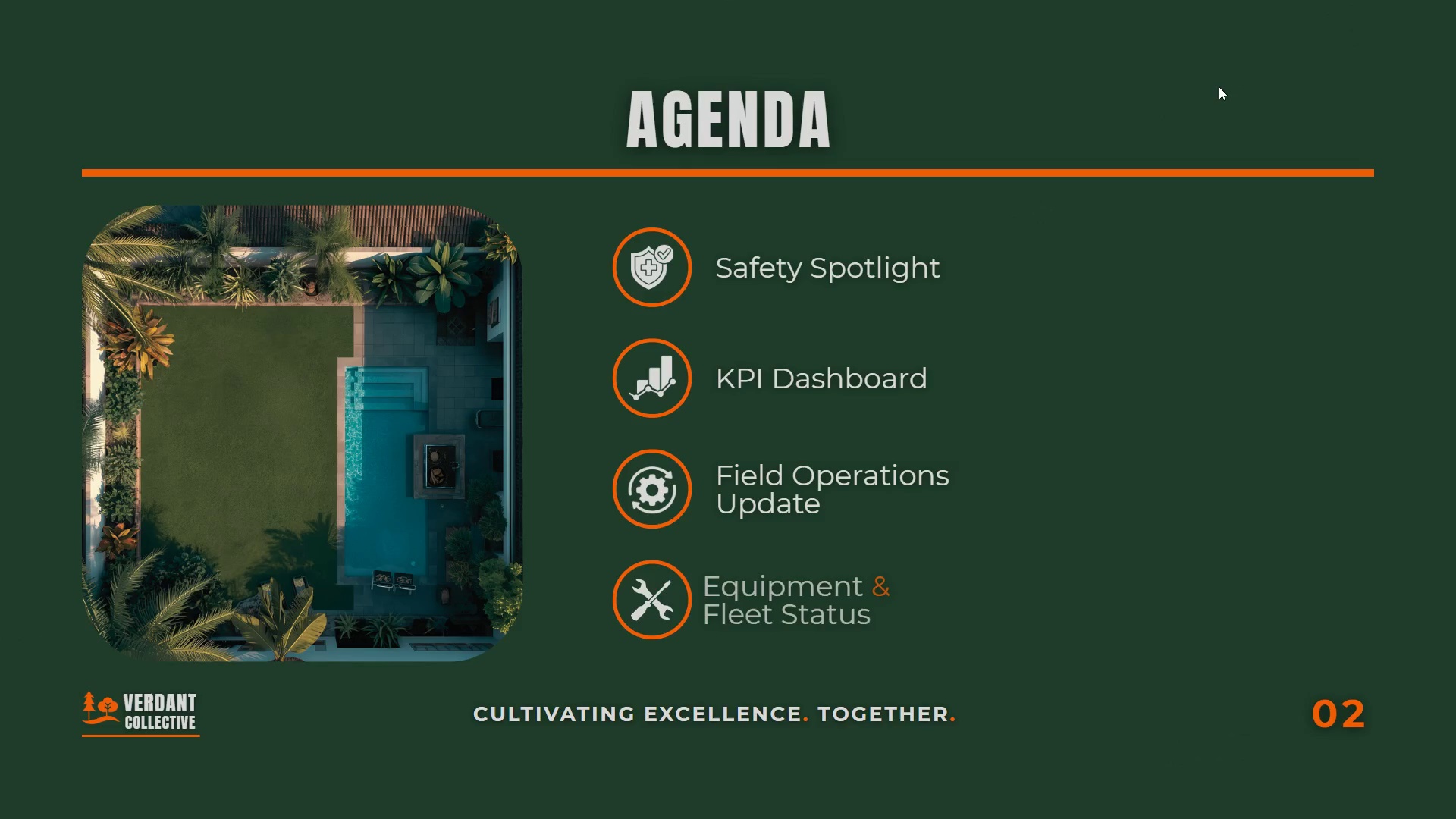 
key(ArrowRight)
 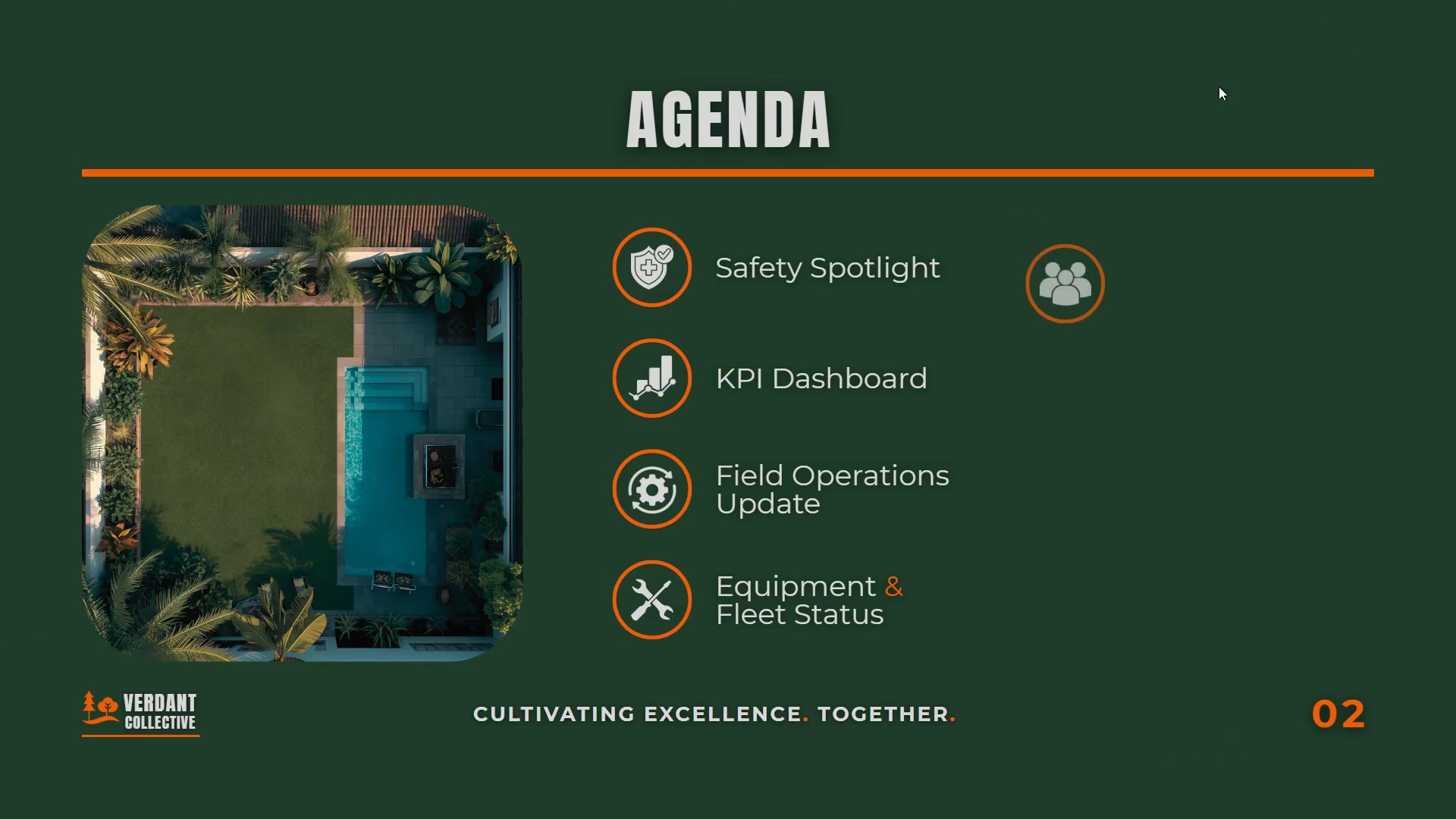 
key(ArrowRight)
 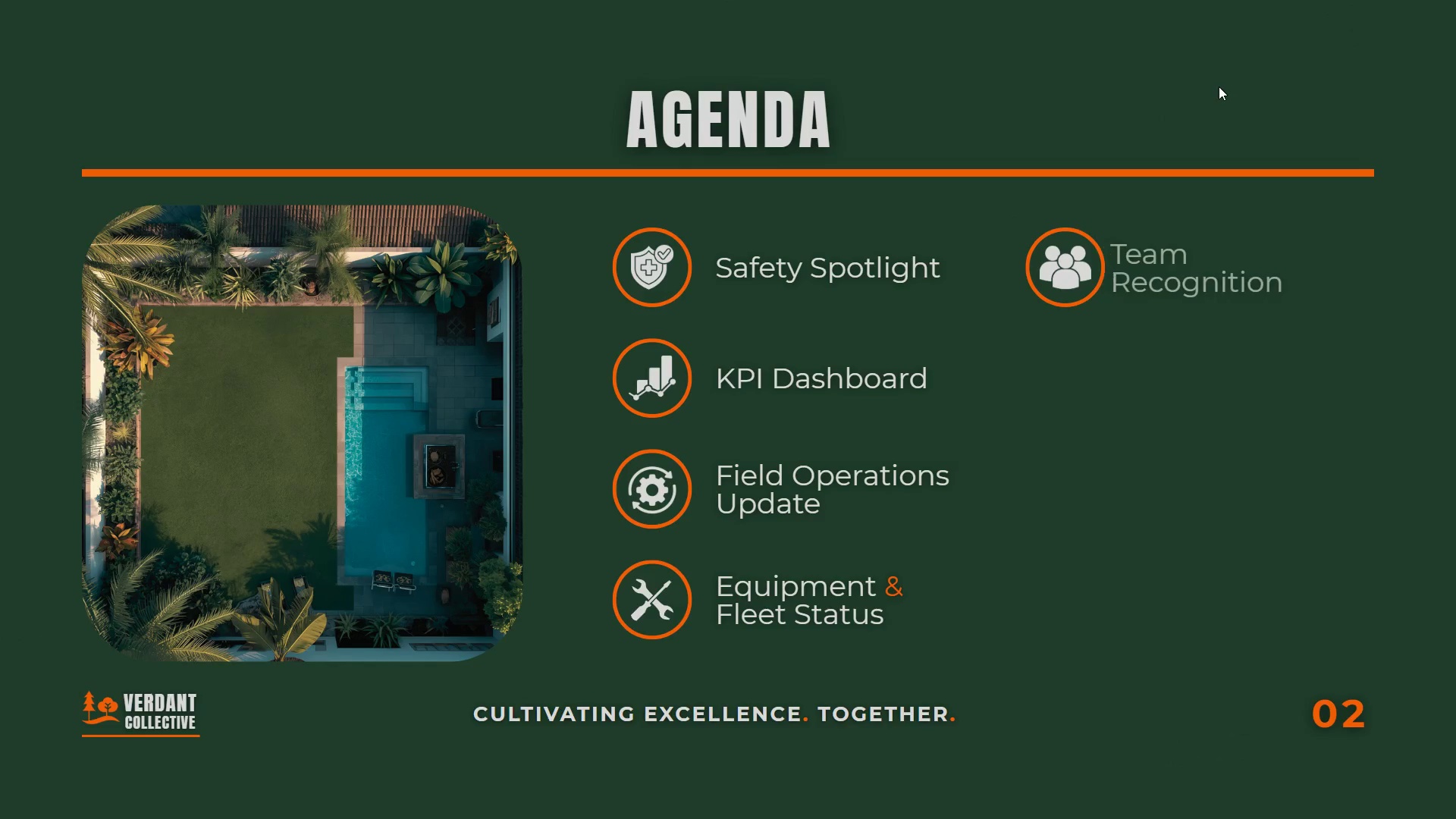 
key(ArrowRight)
 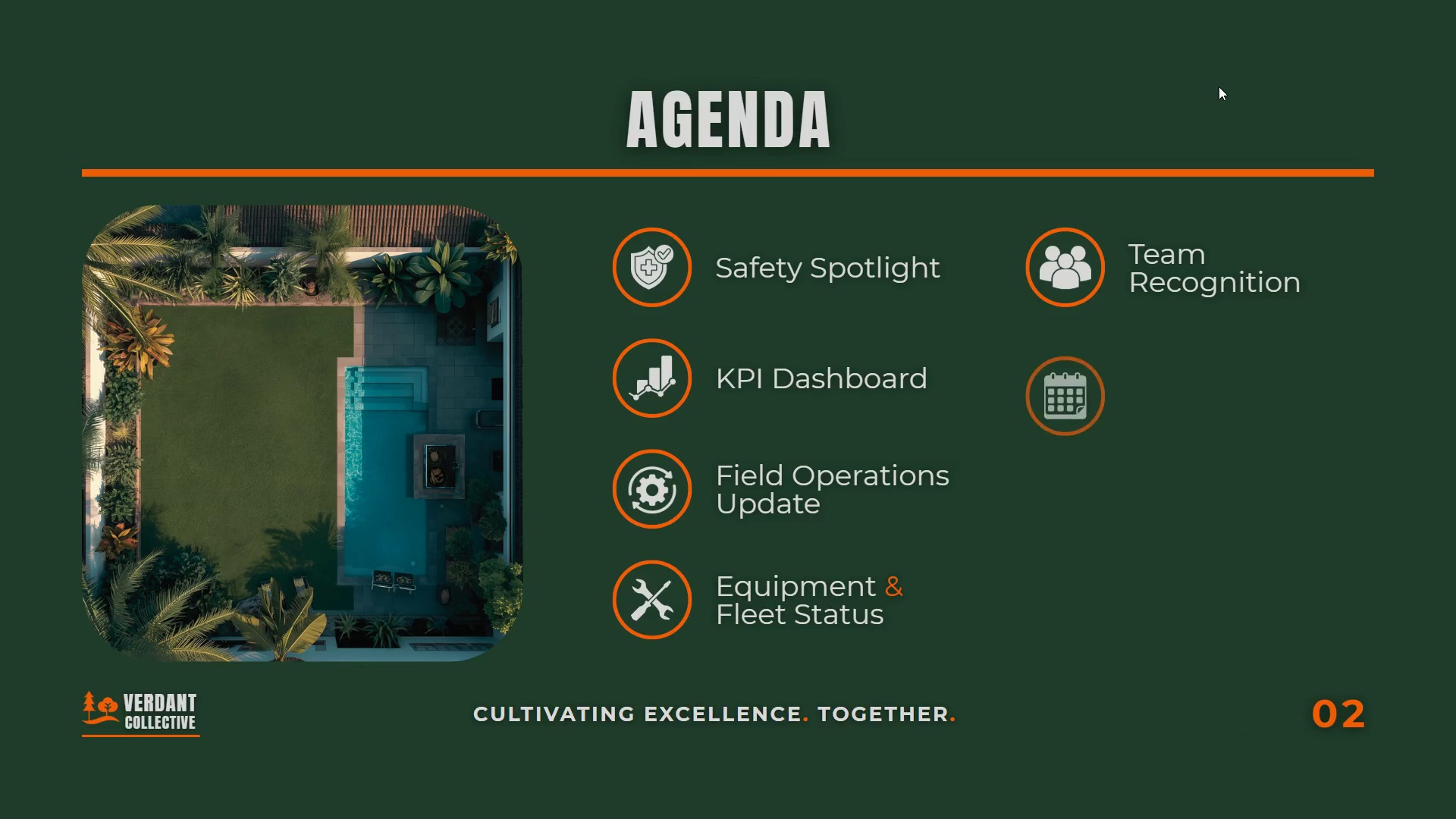 
key(ArrowRight)
 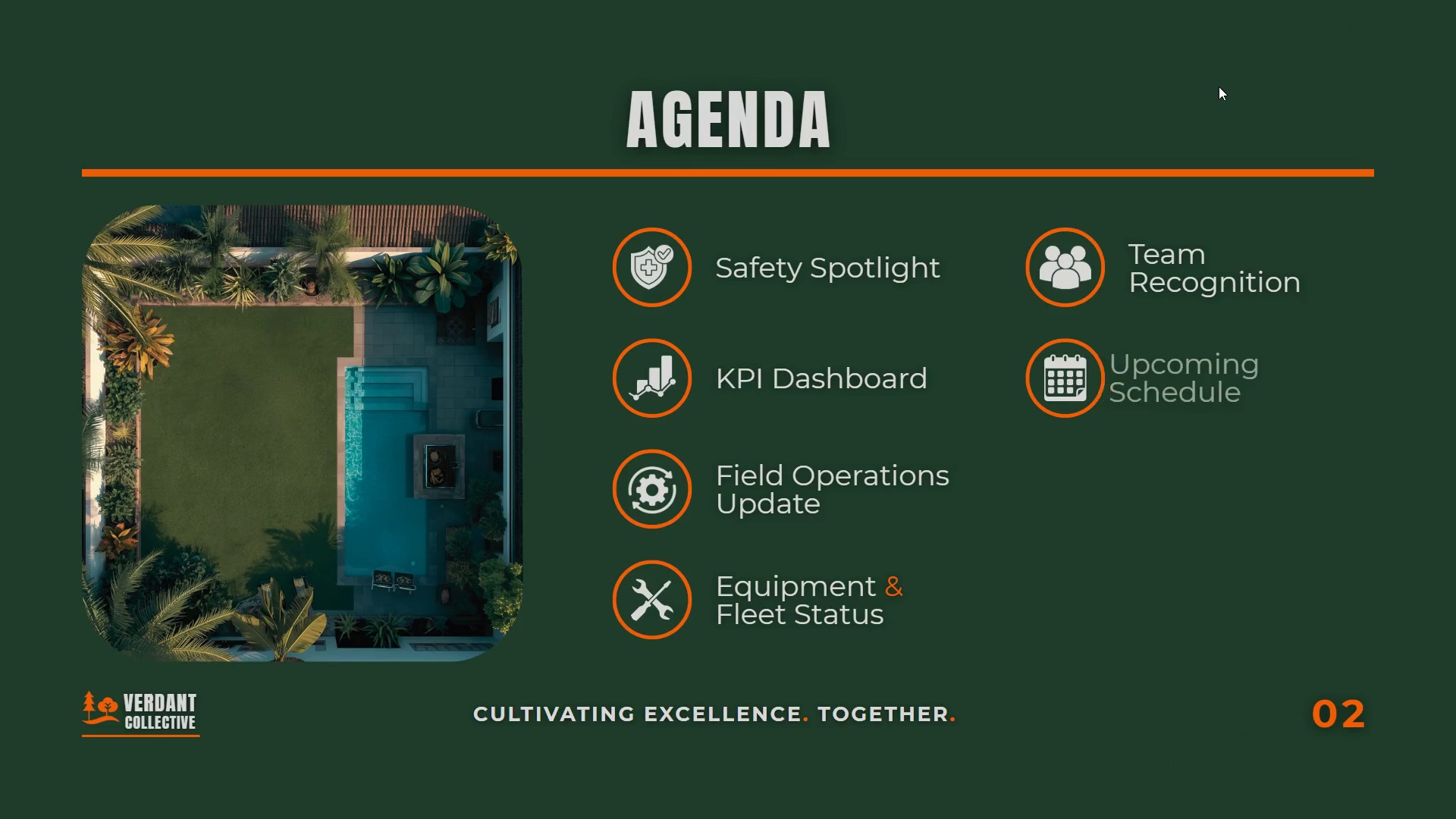 
key(ArrowRight)
 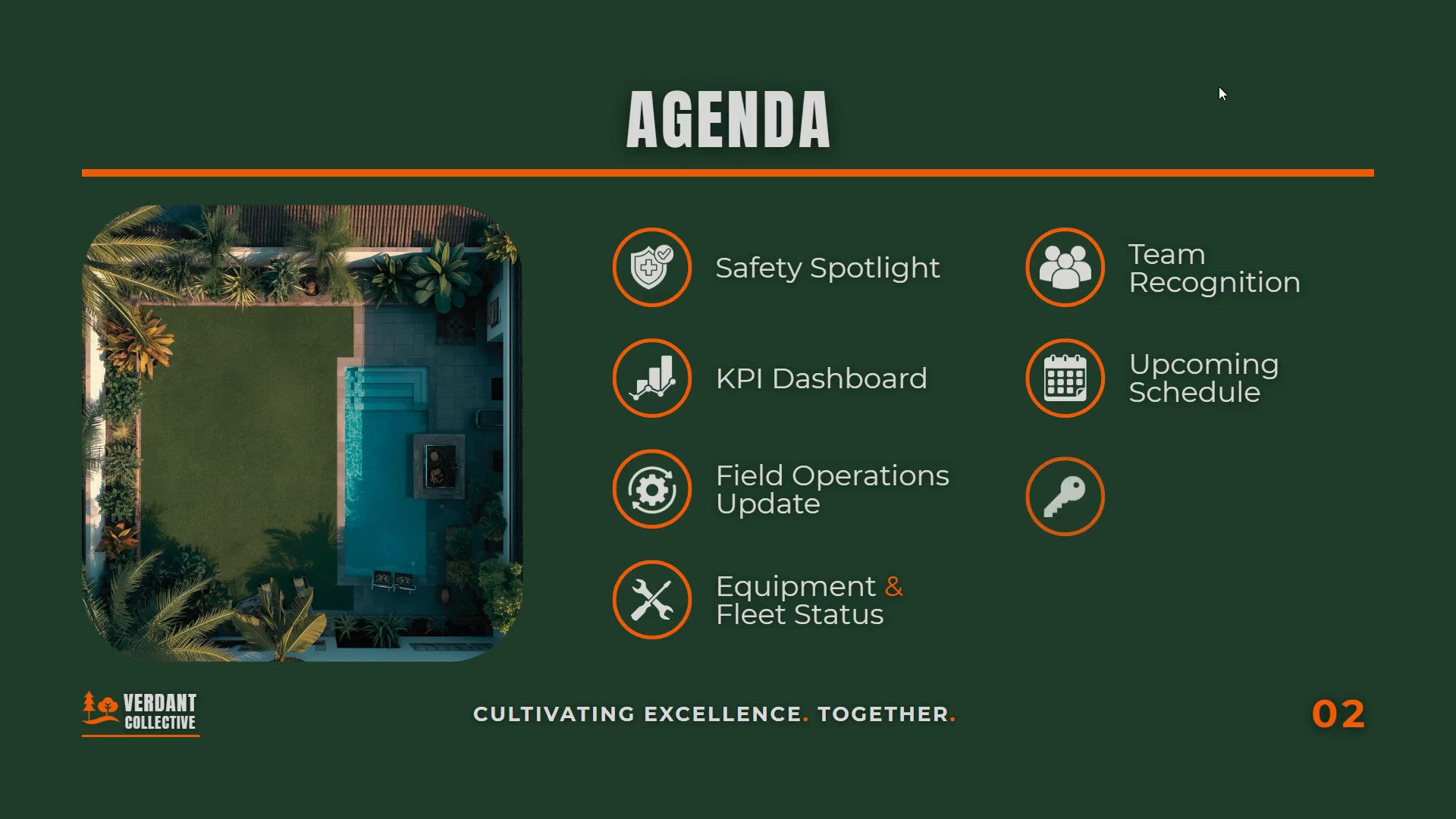 
key(ArrowRight)
 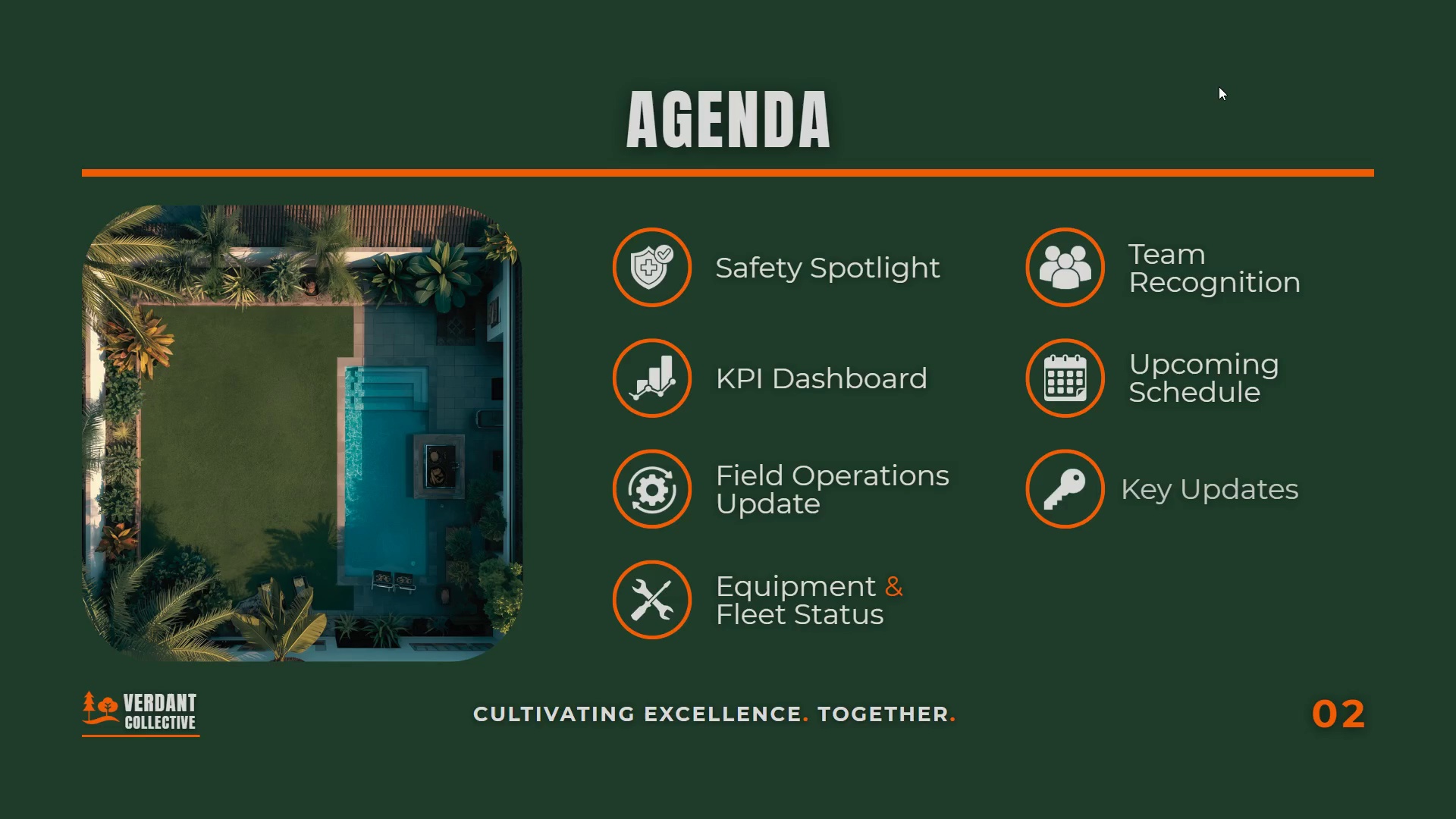 
key(ArrowRight)
 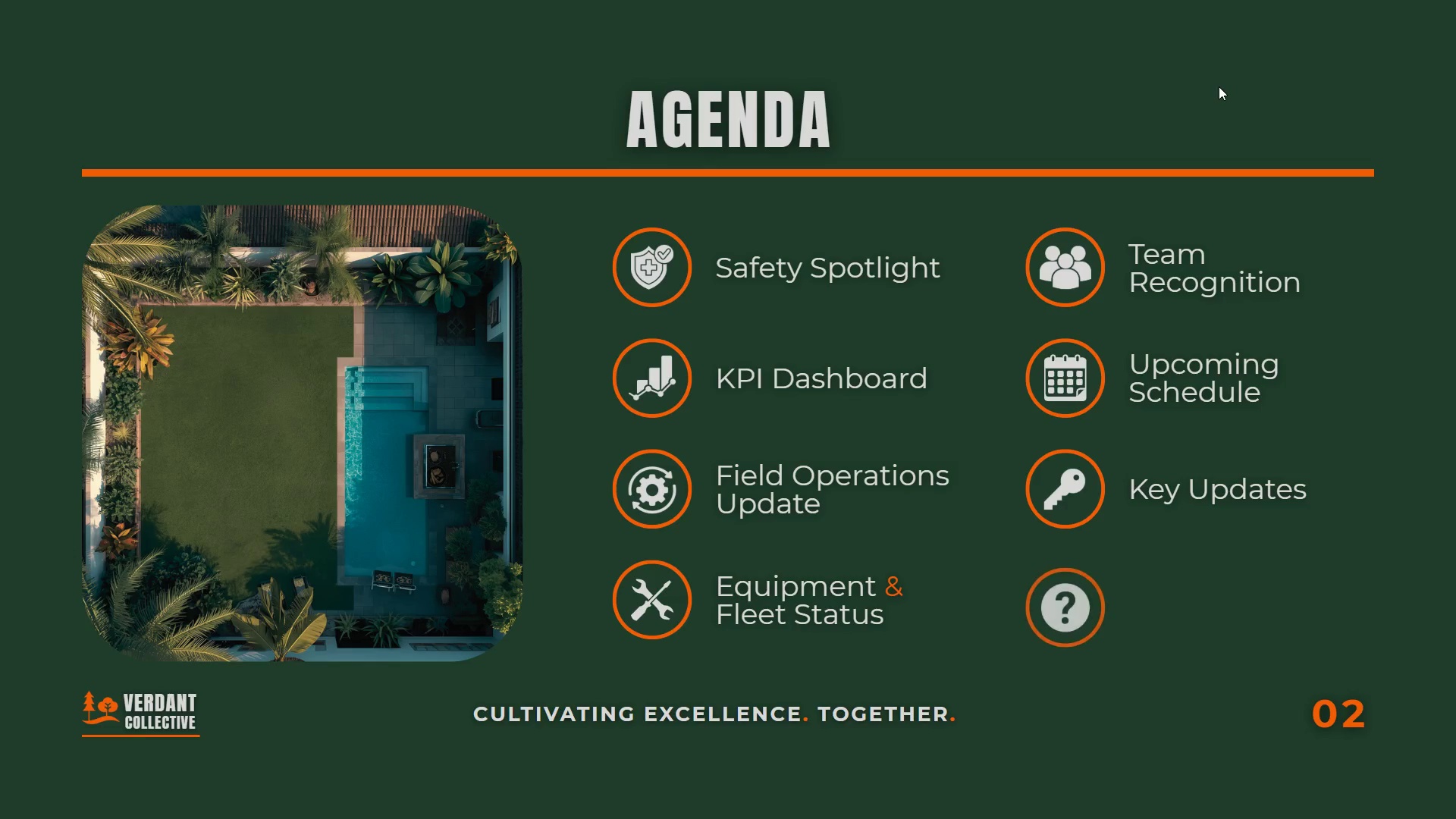 
key(ArrowRight)
 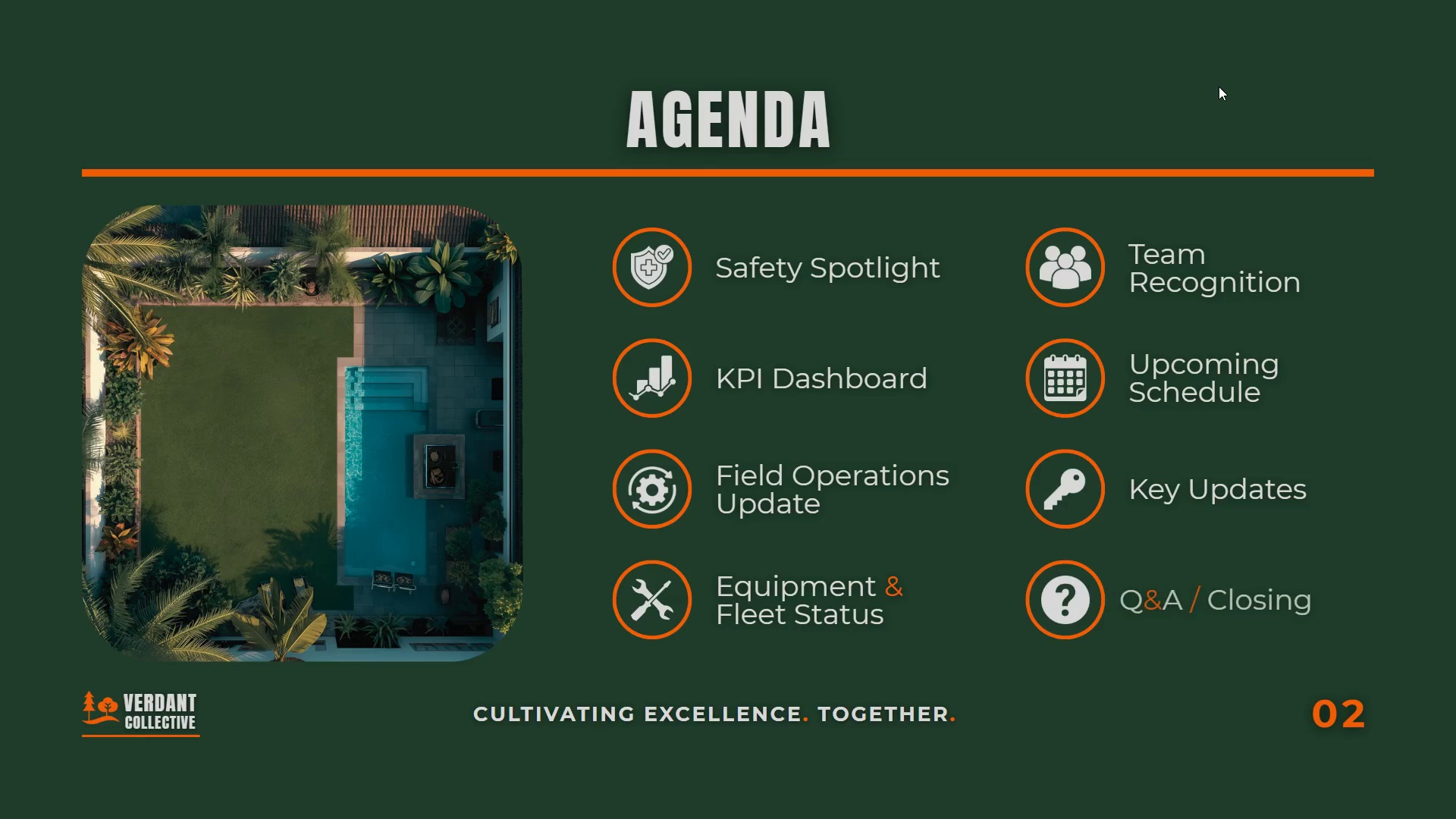 
key(ArrowRight)
 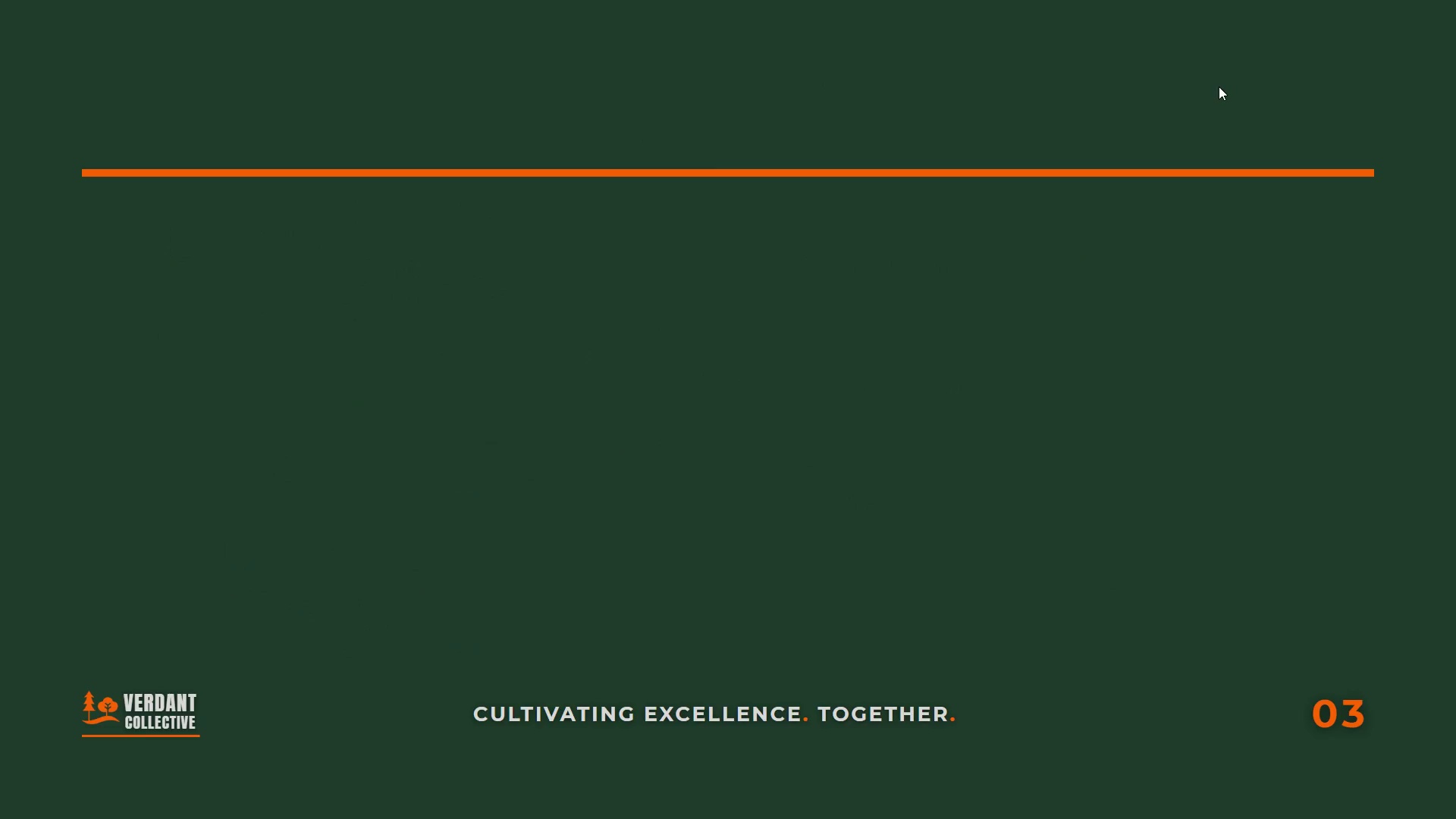 
key(ArrowRight)
 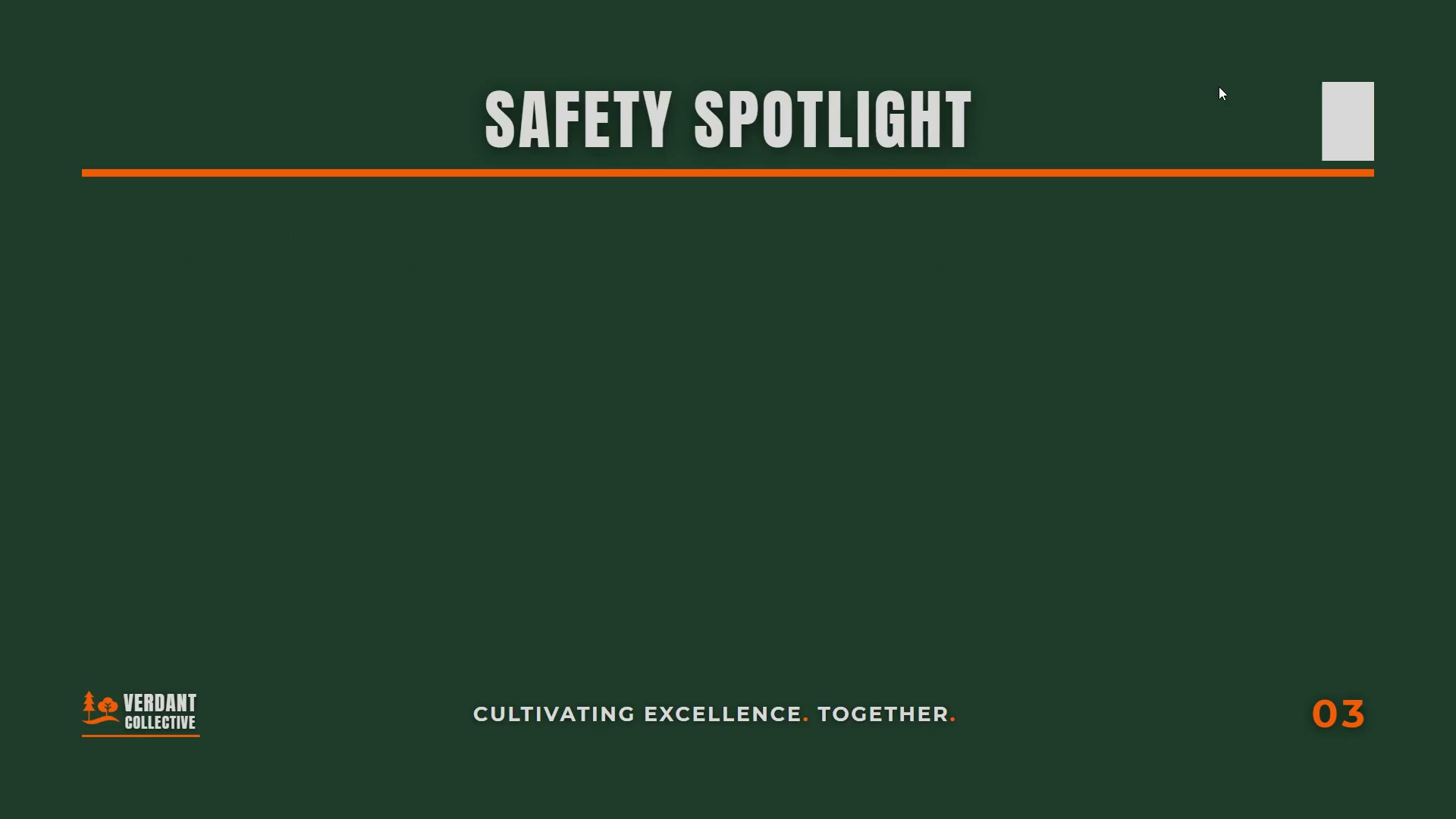 
key(ArrowRight)
 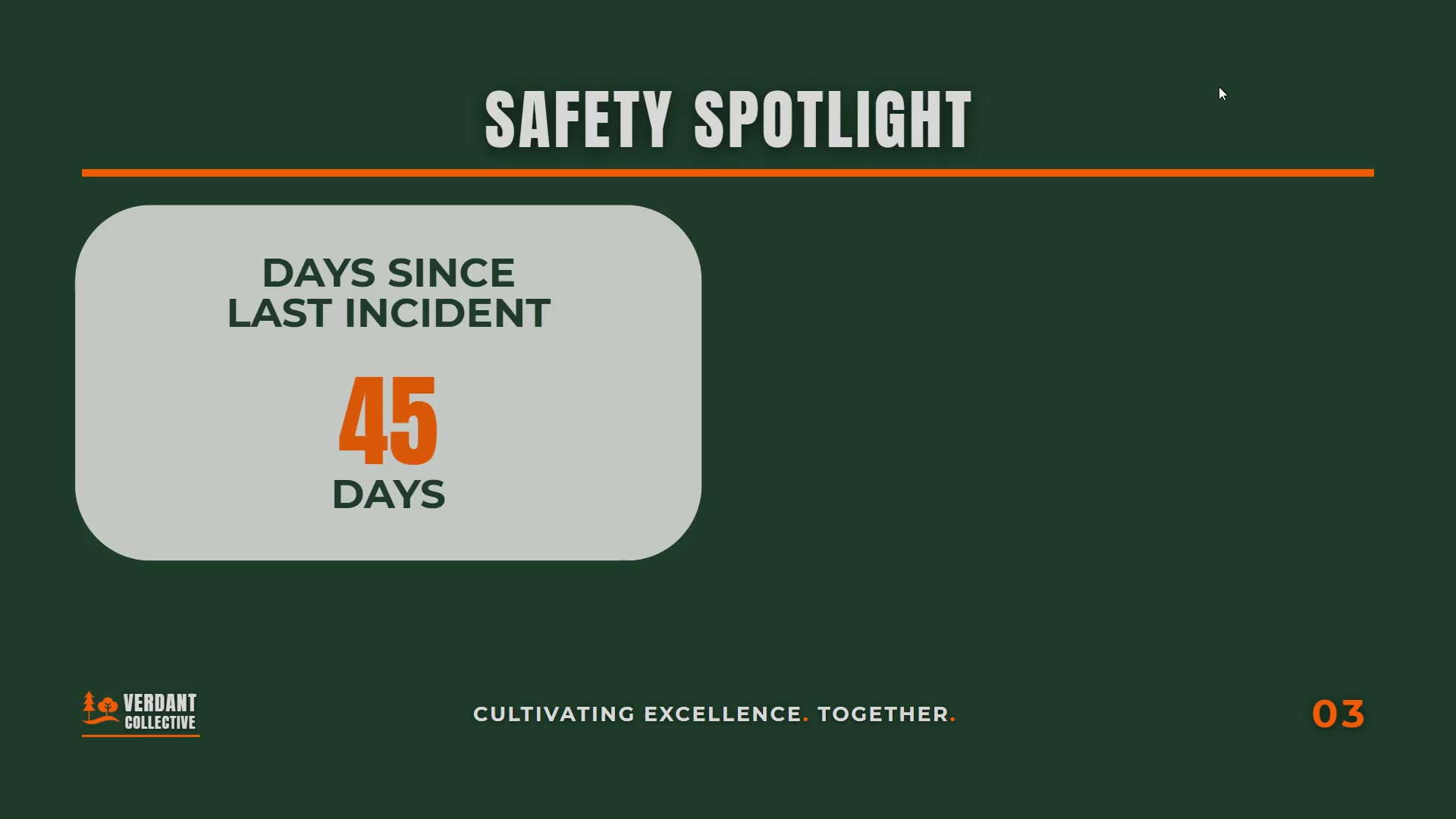 
key(ArrowRight)
 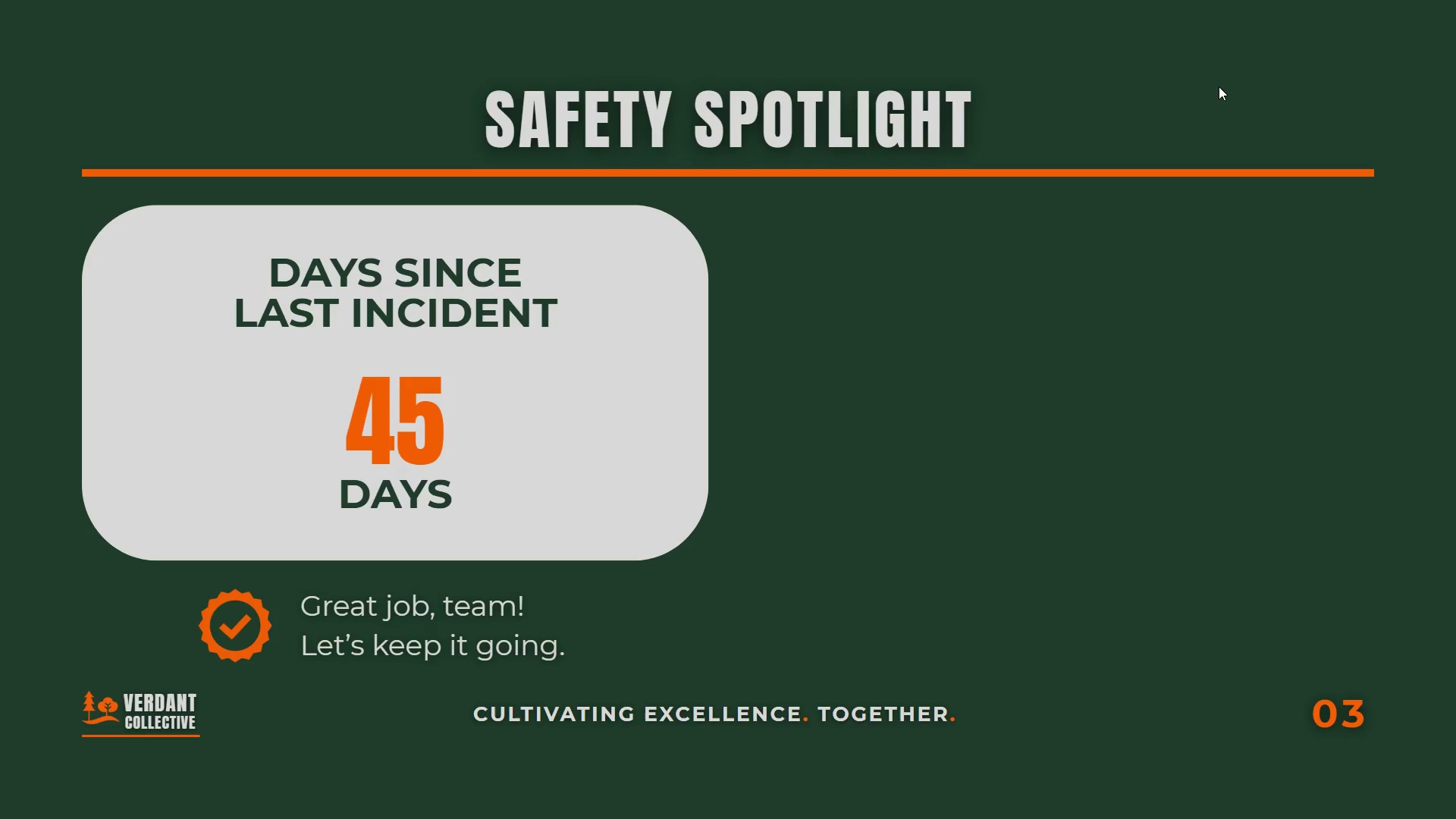 
key(ArrowRight)
 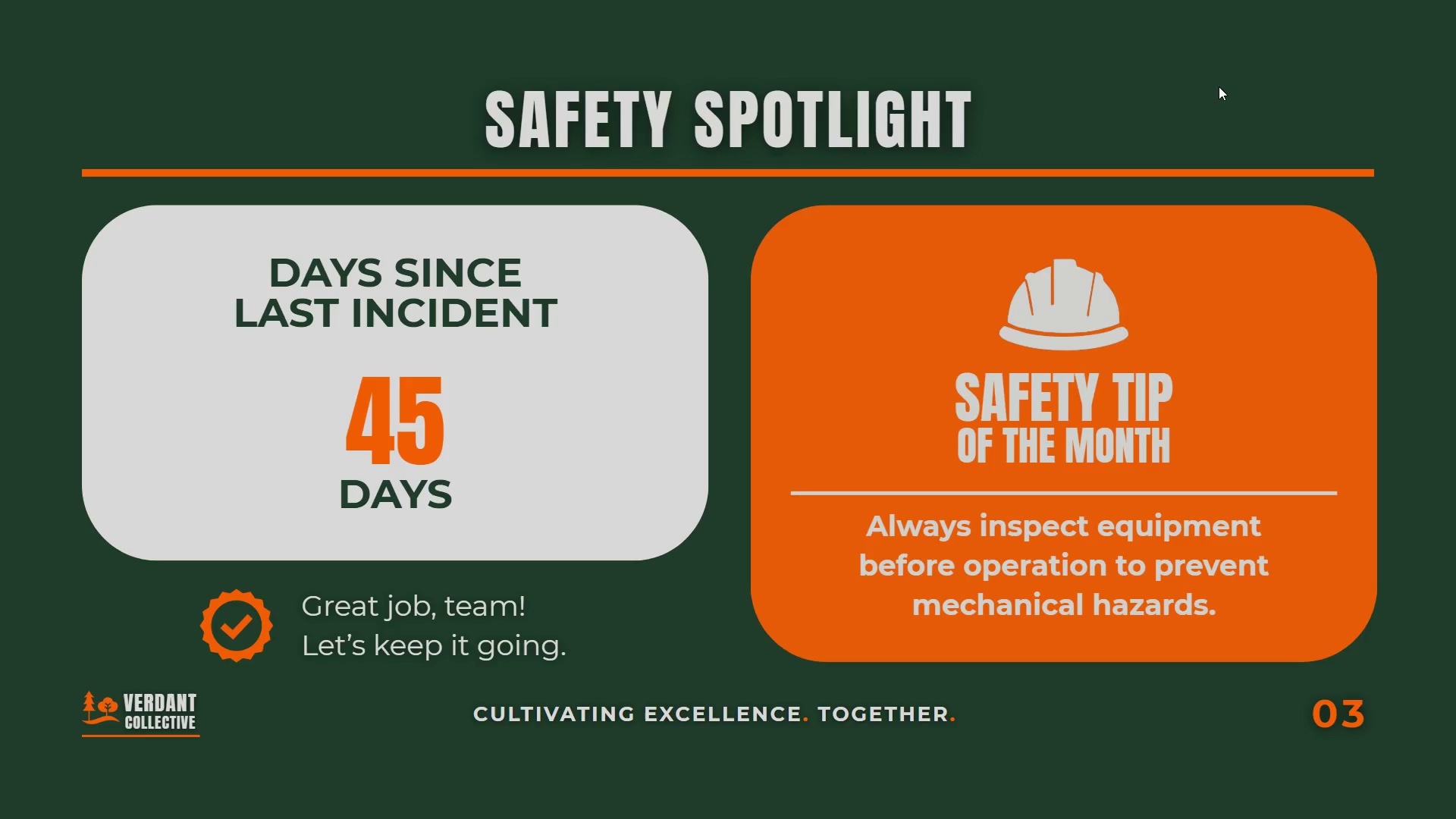 
key(ArrowRight)
 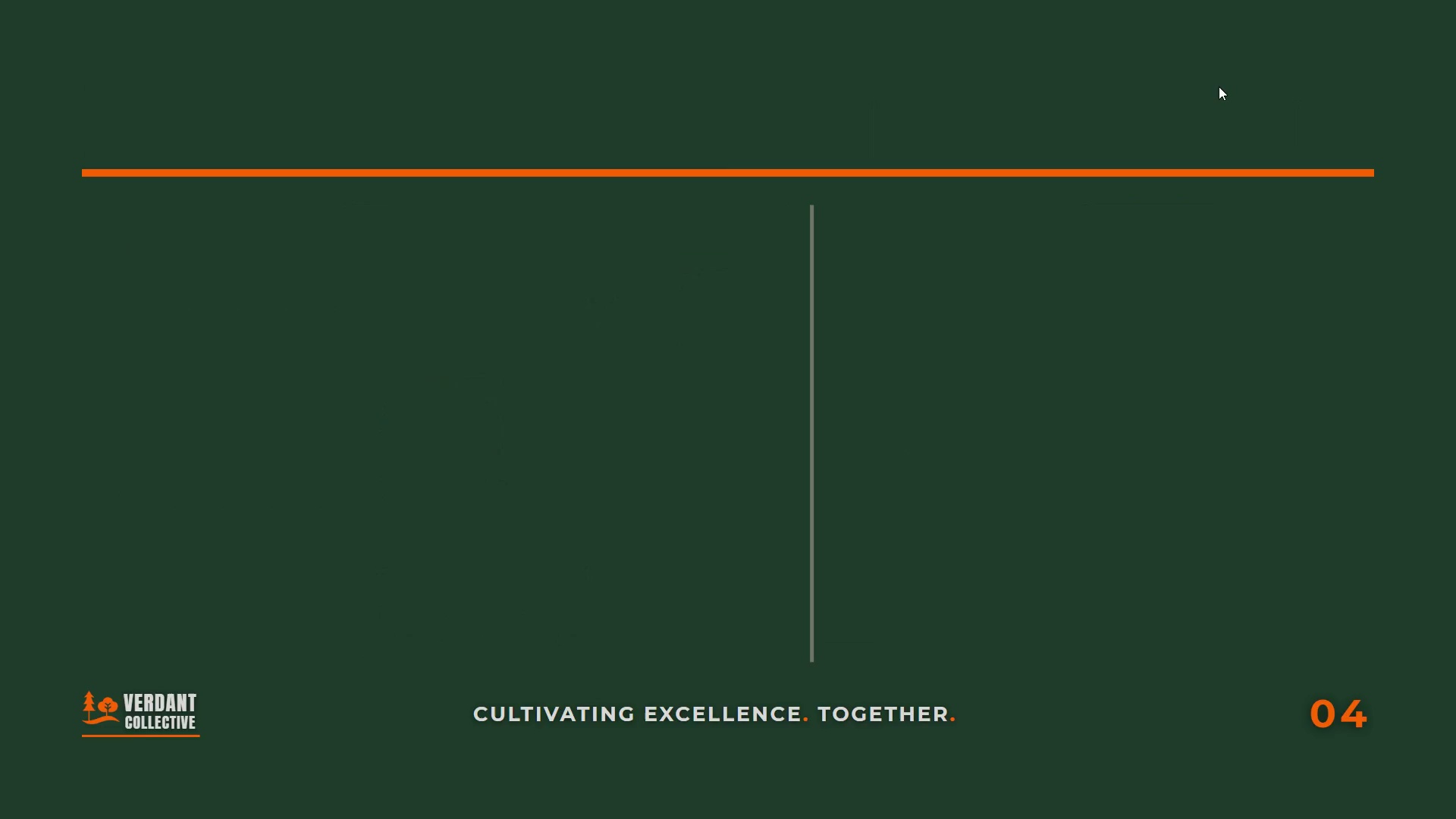 
key(ArrowRight)
 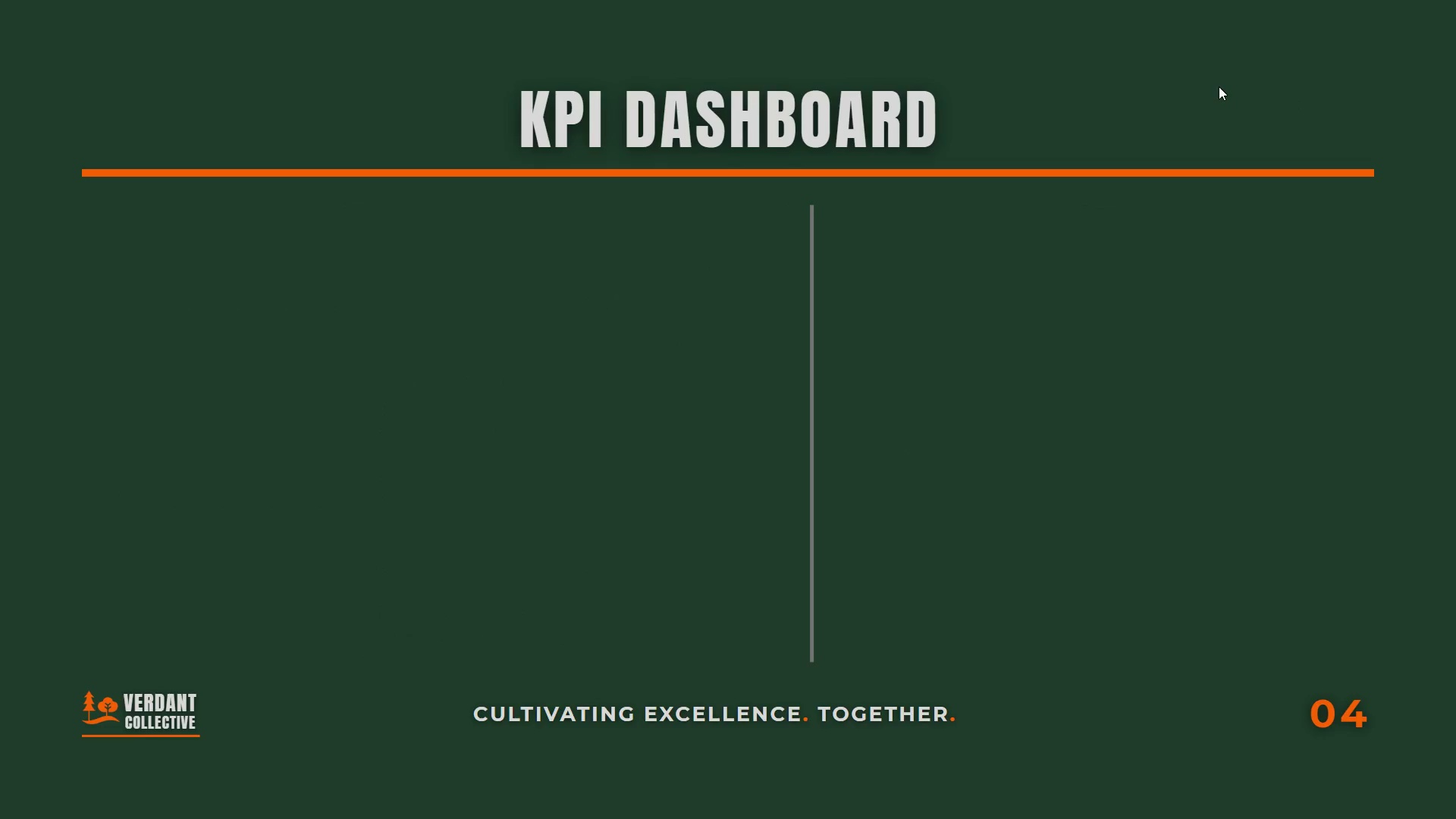 
key(ArrowRight)
 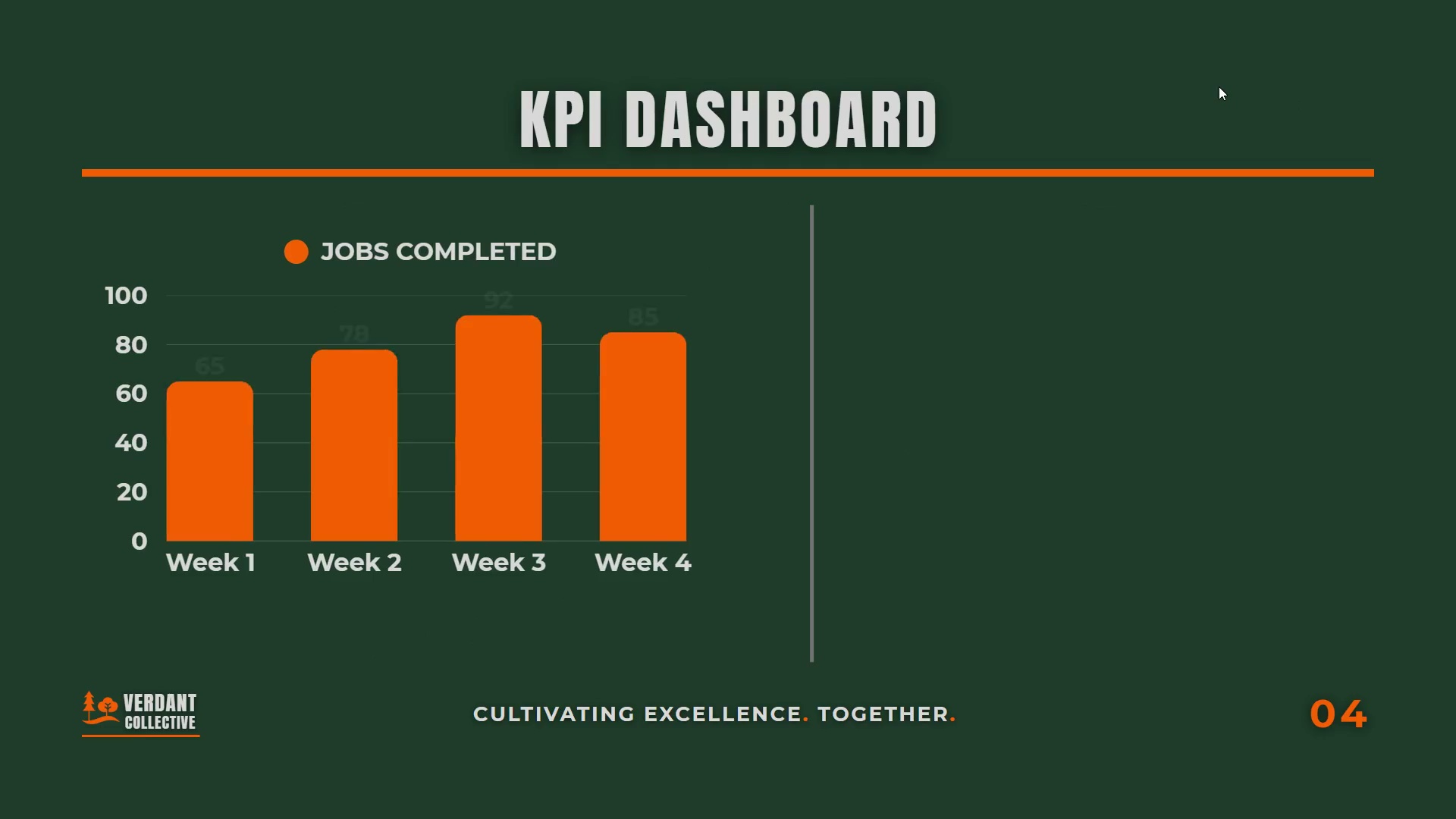 
key(ArrowRight)
 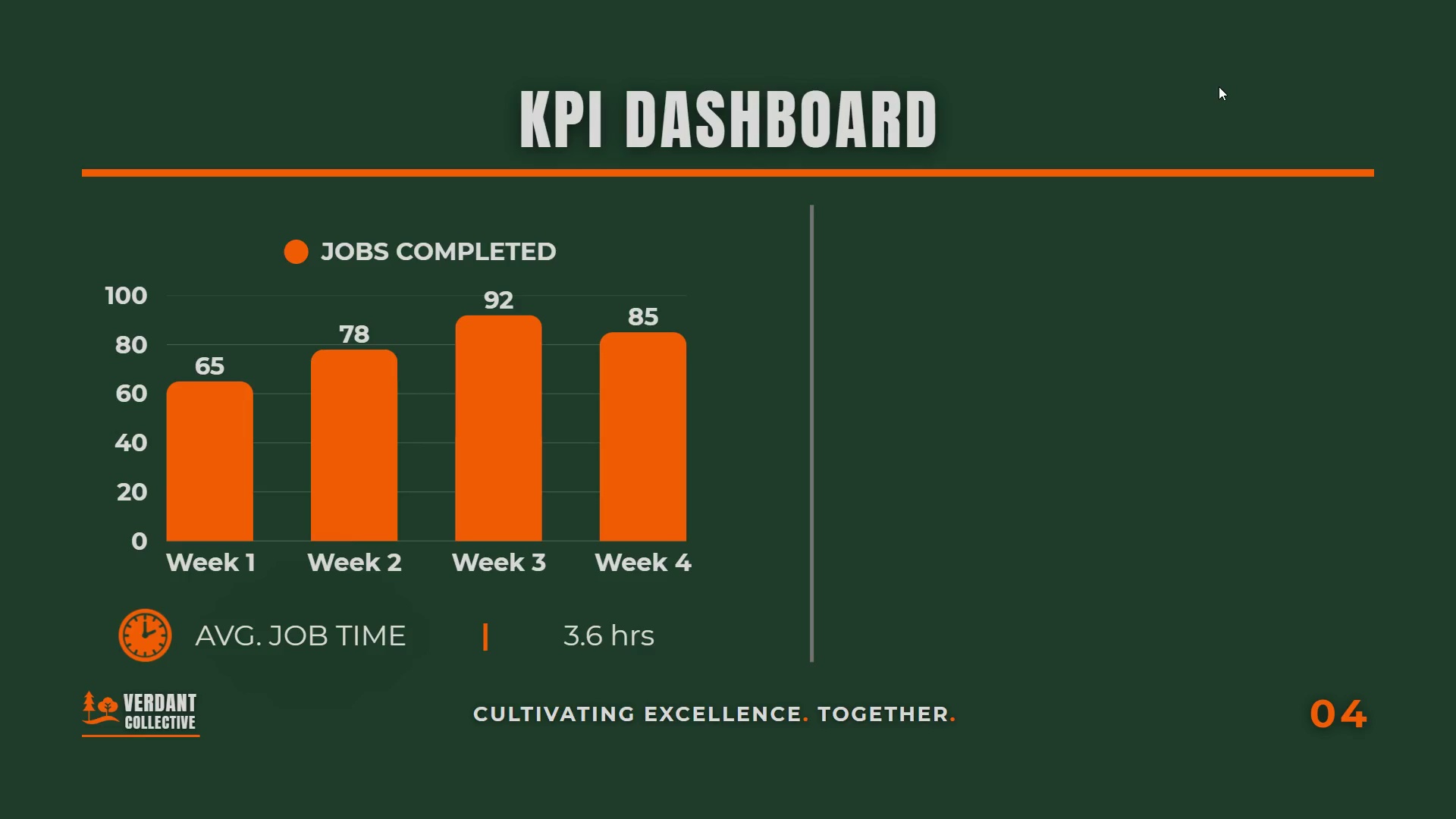 
key(ArrowRight)
 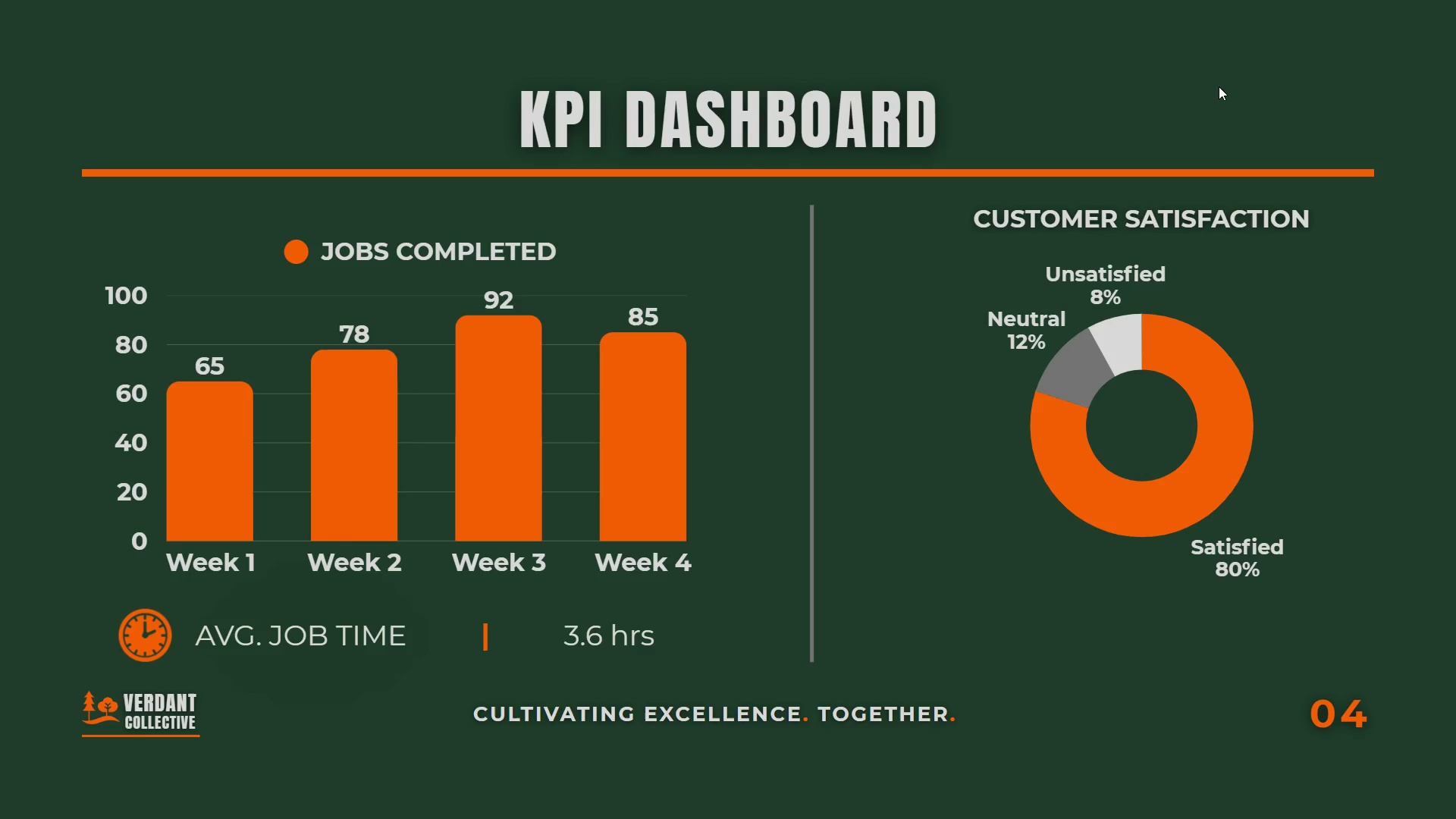 
key(ArrowRight)
 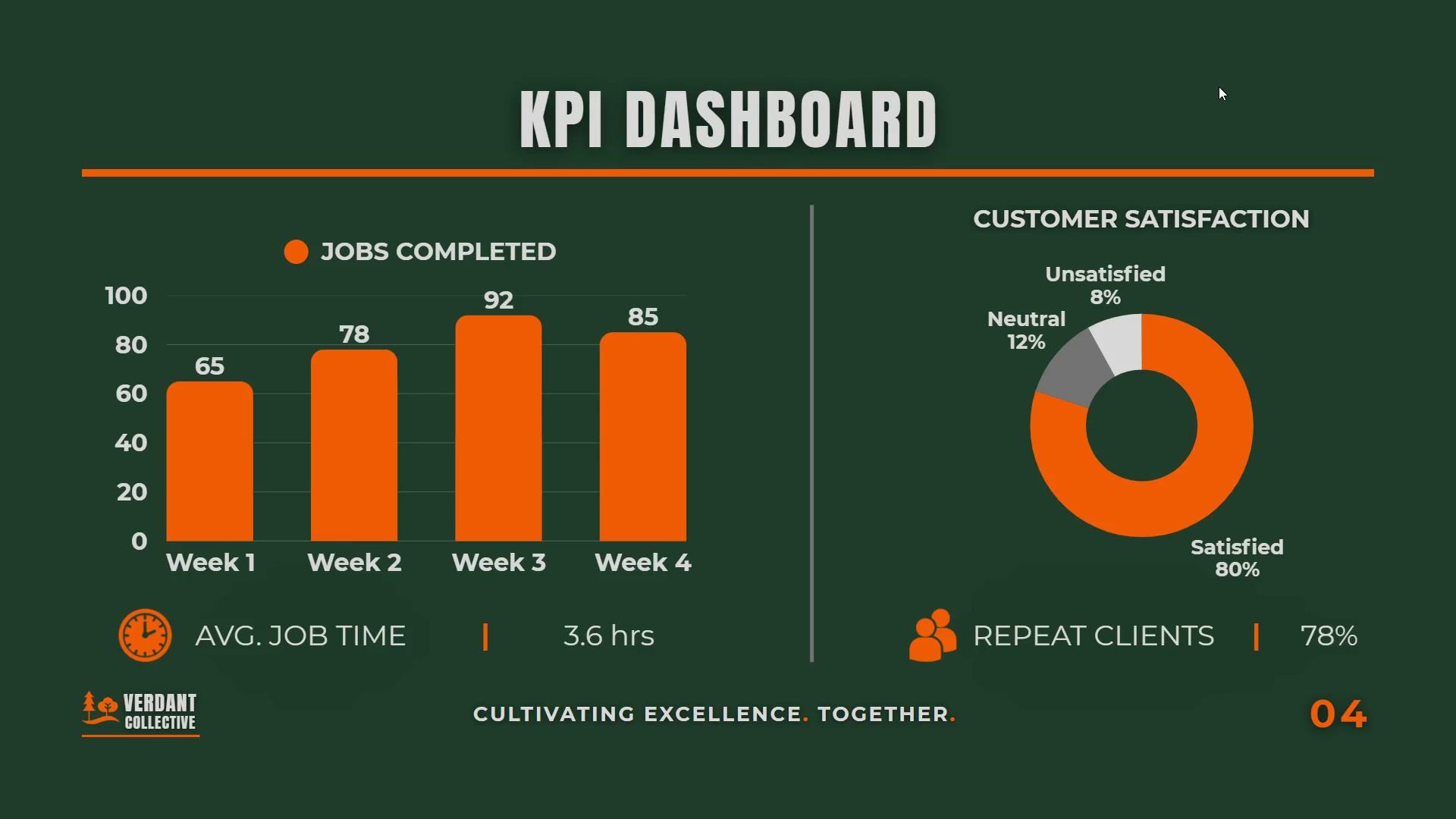 
key(ArrowRight)
 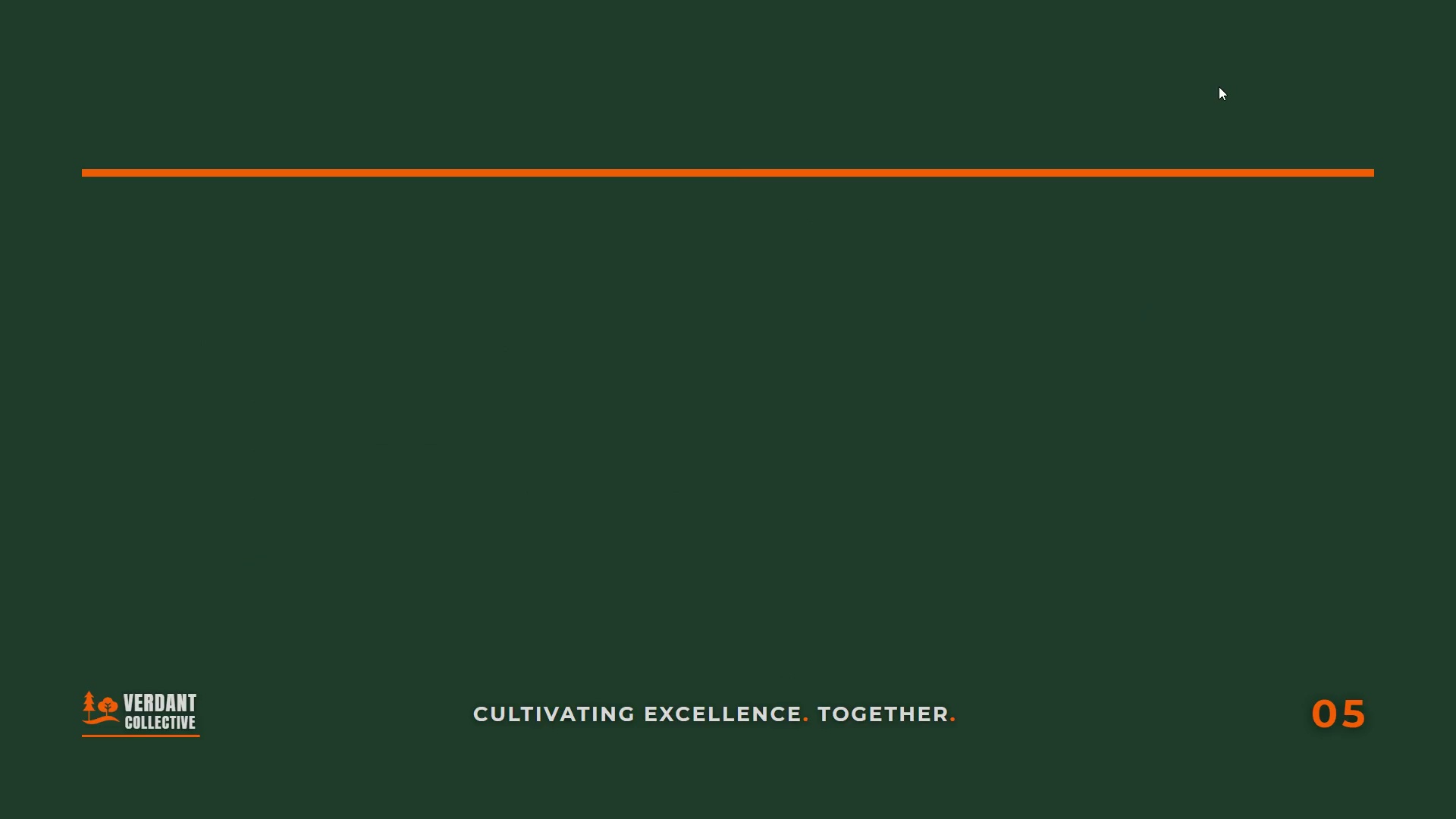 
key(ArrowRight)
 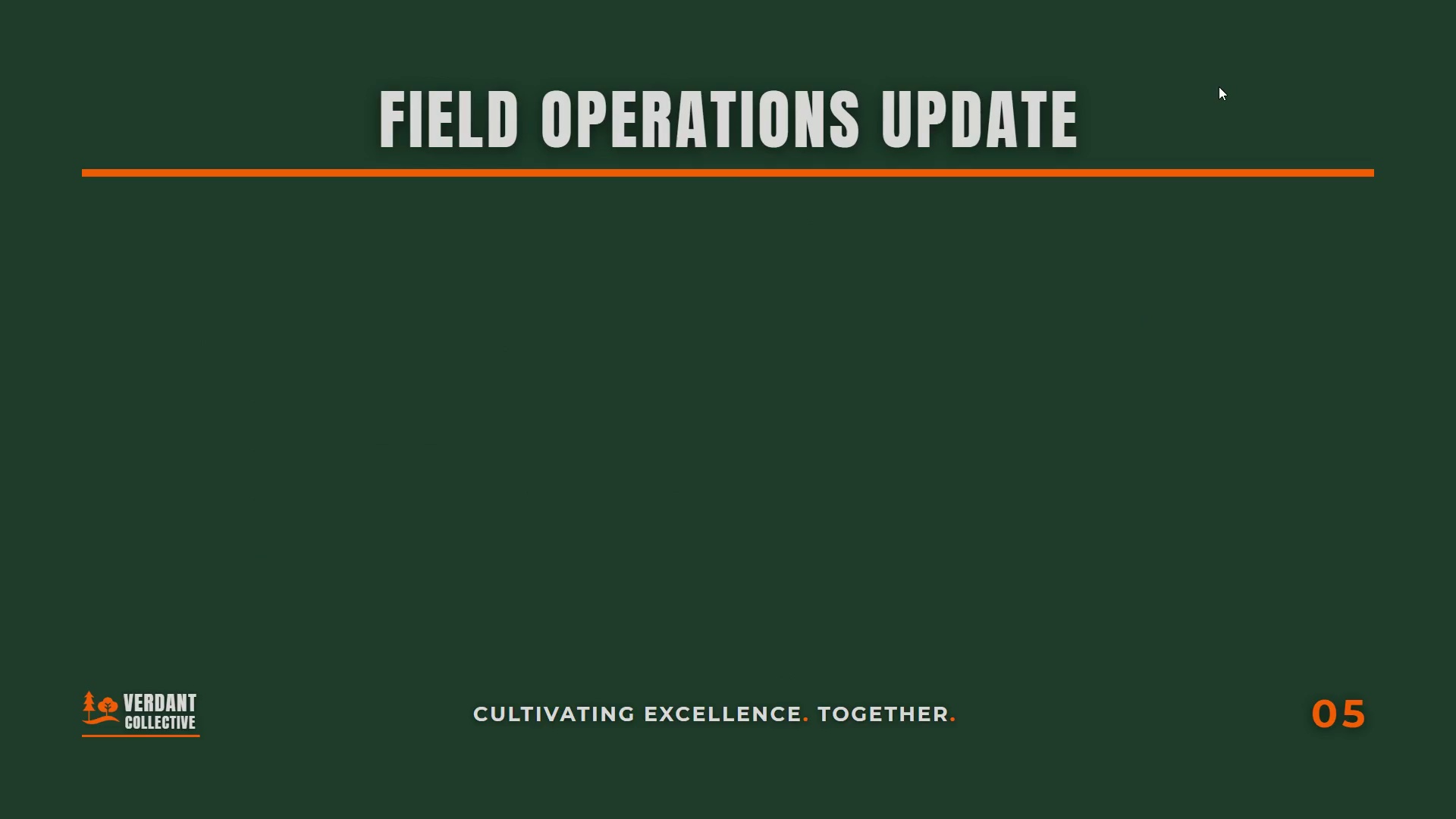 
key(ArrowLeft)
 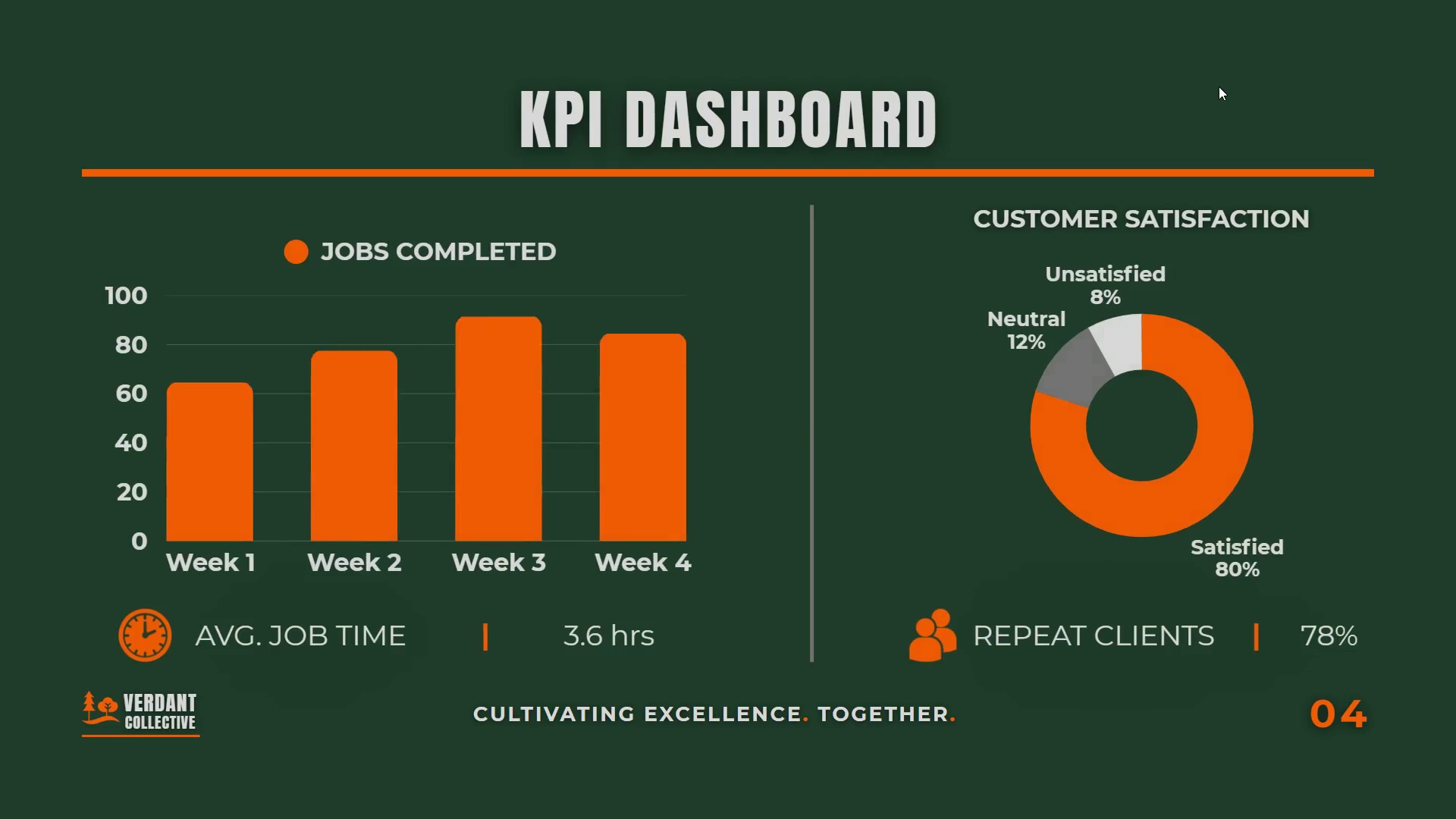 
key(ArrowRight)
 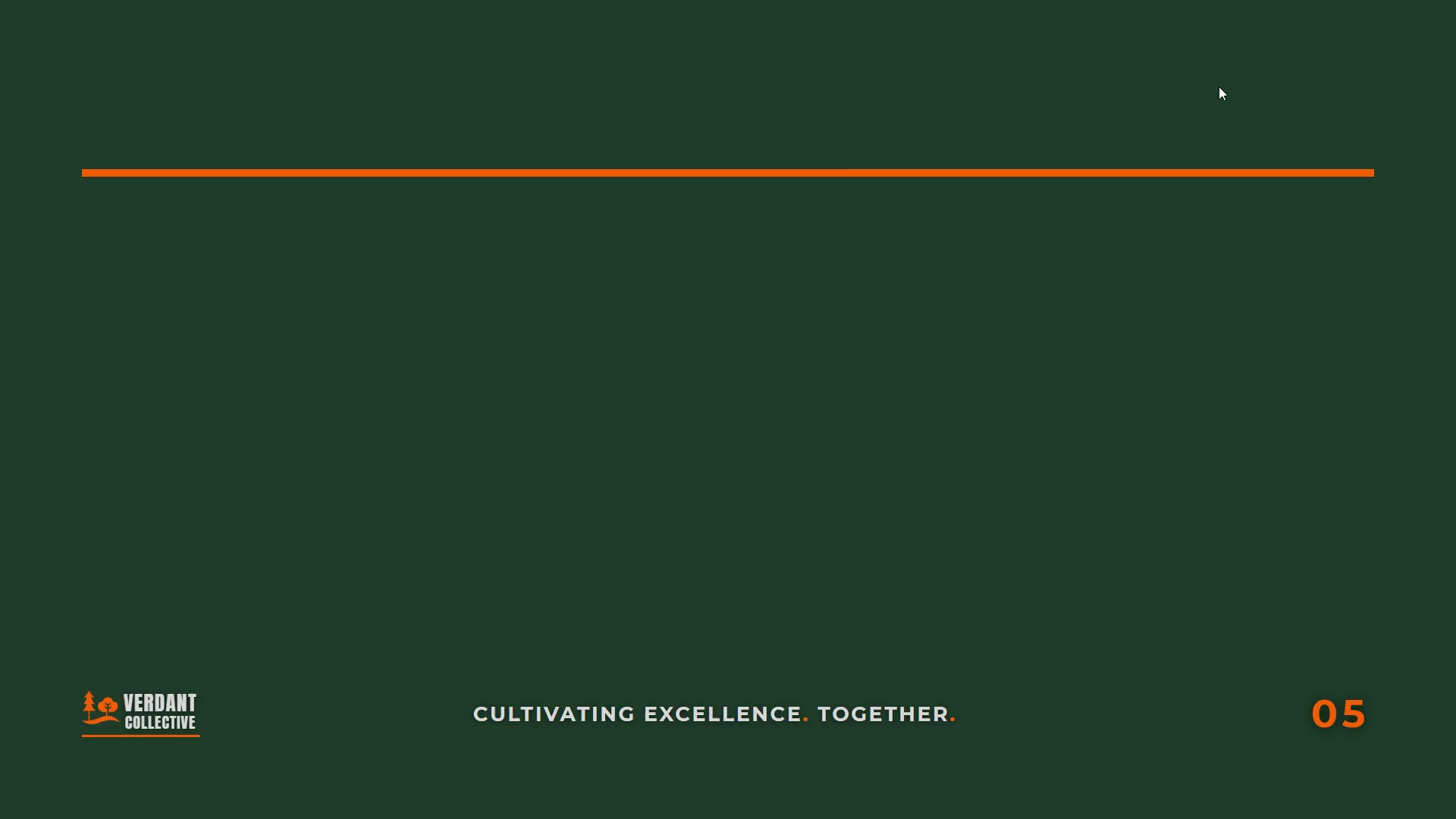 
key(ArrowLeft)
 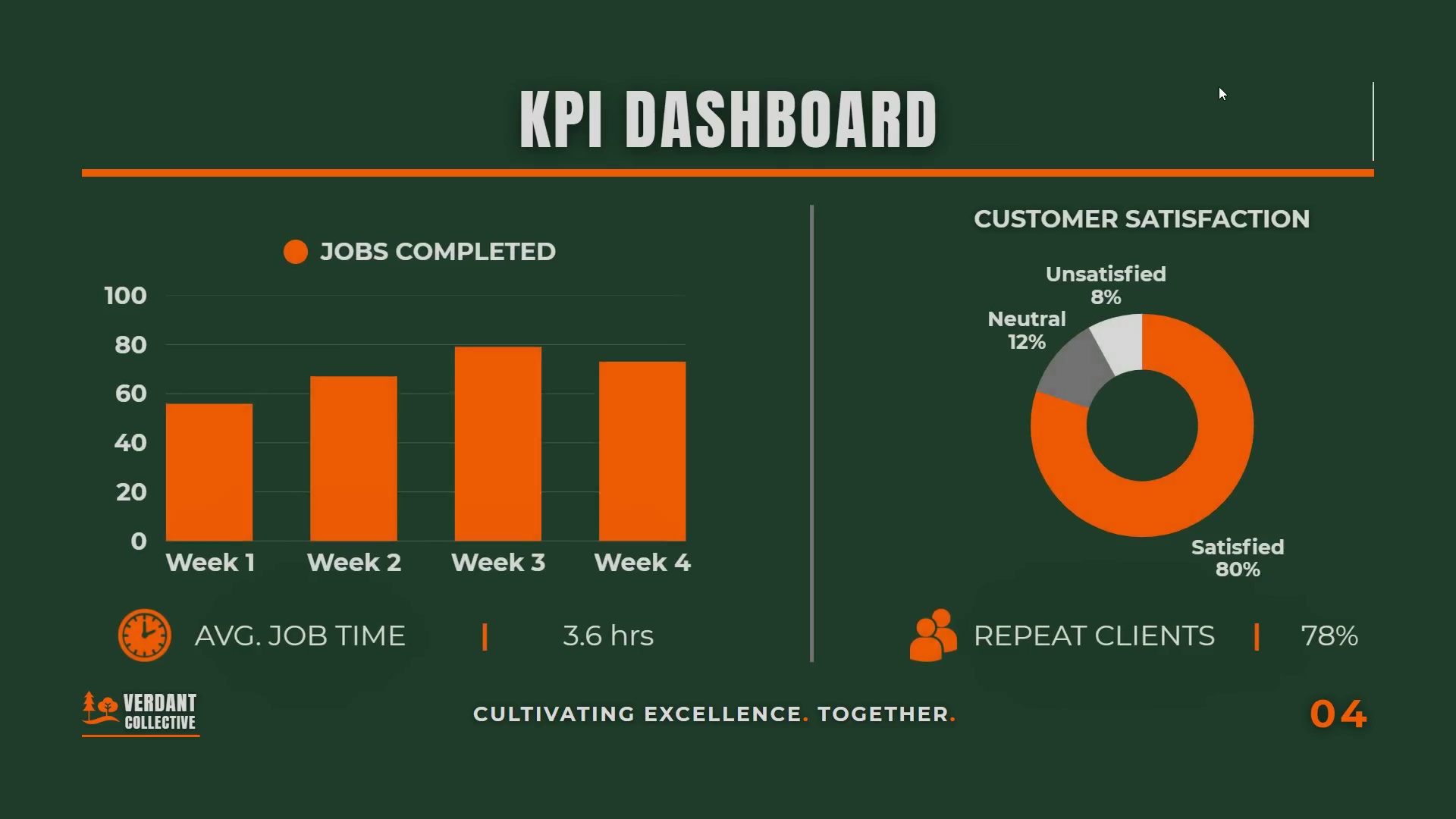 
key(ArrowLeft)
 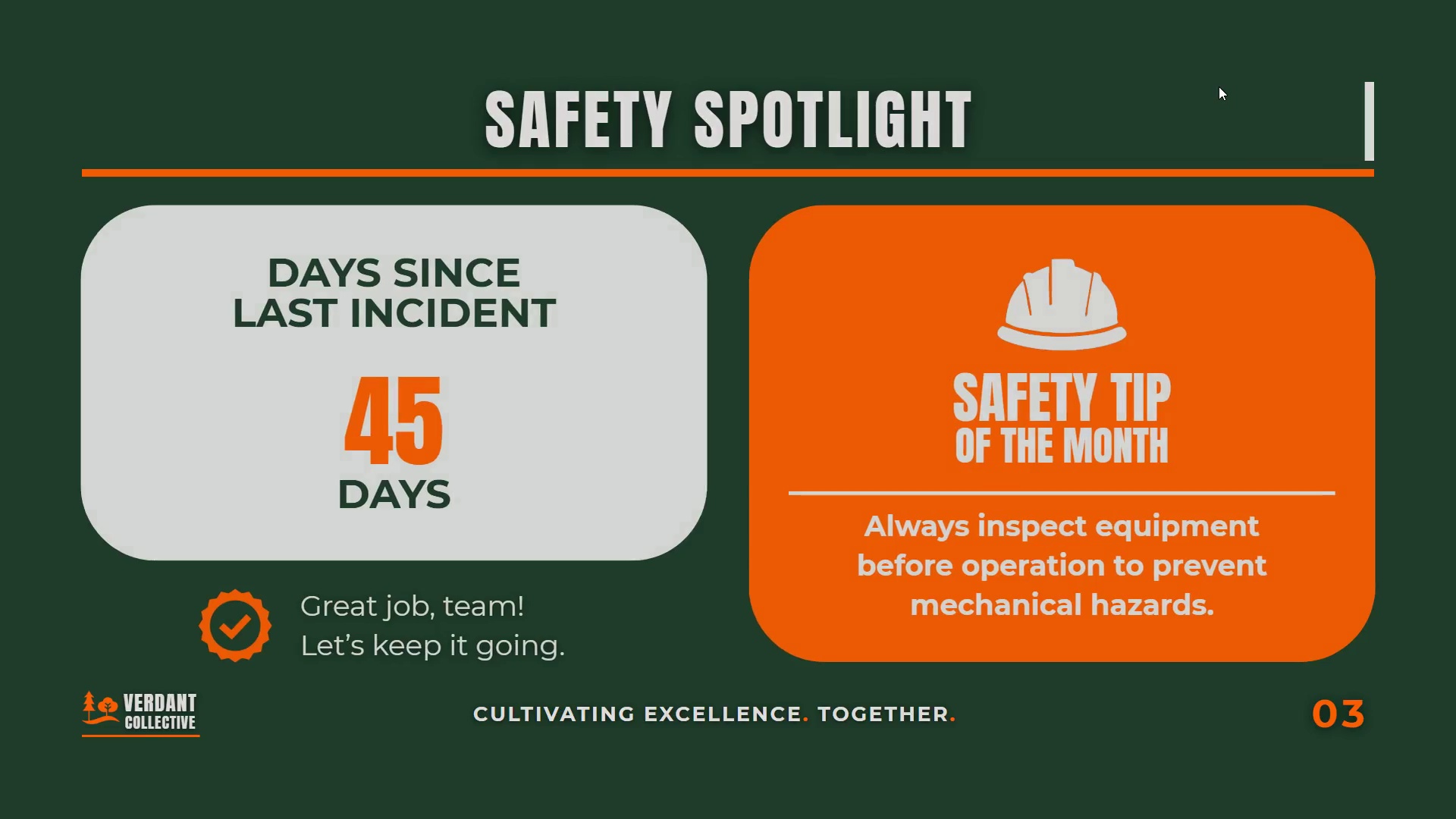 
key(ArrowRight)
 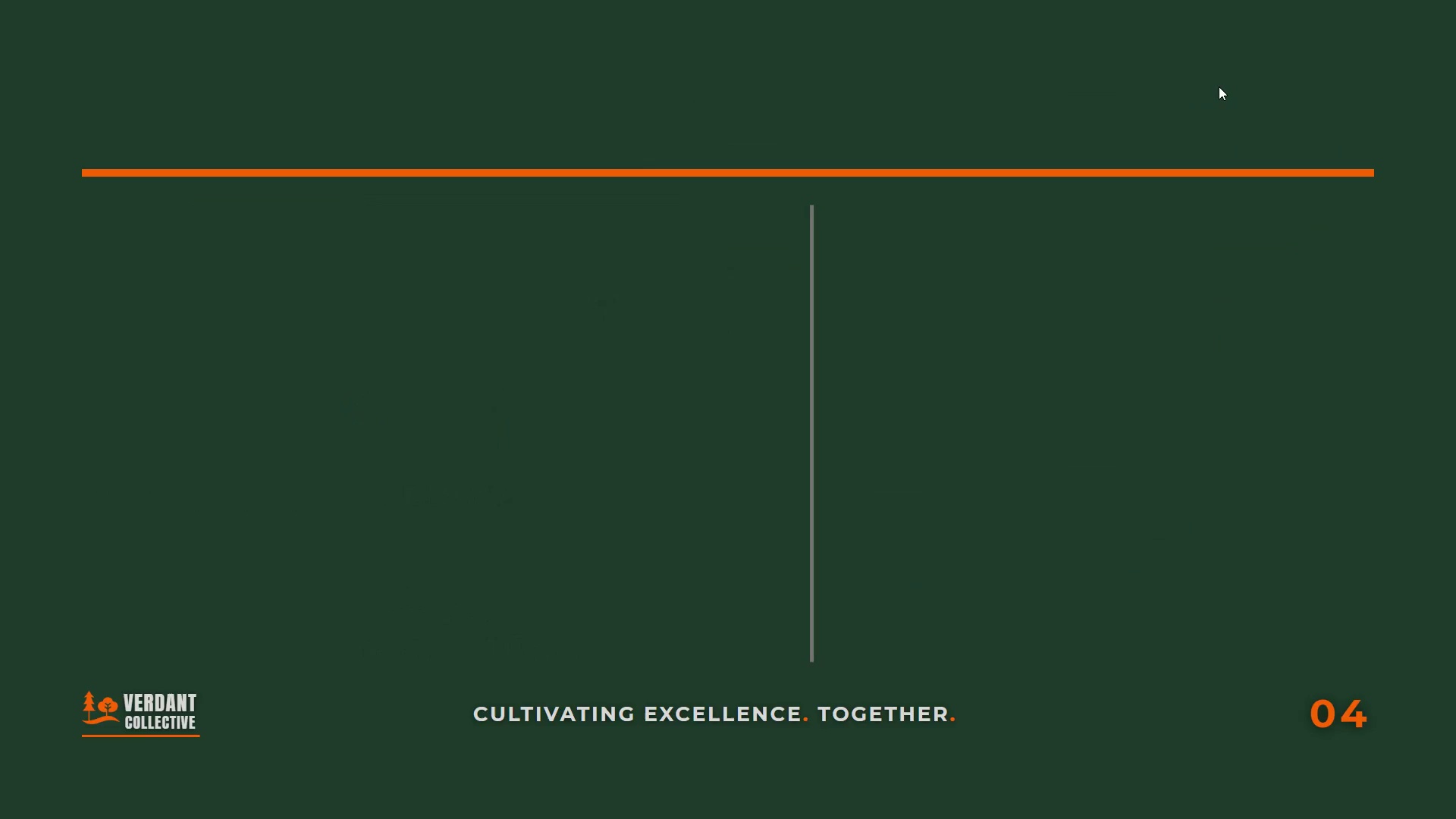 
key(ArrowRight)
 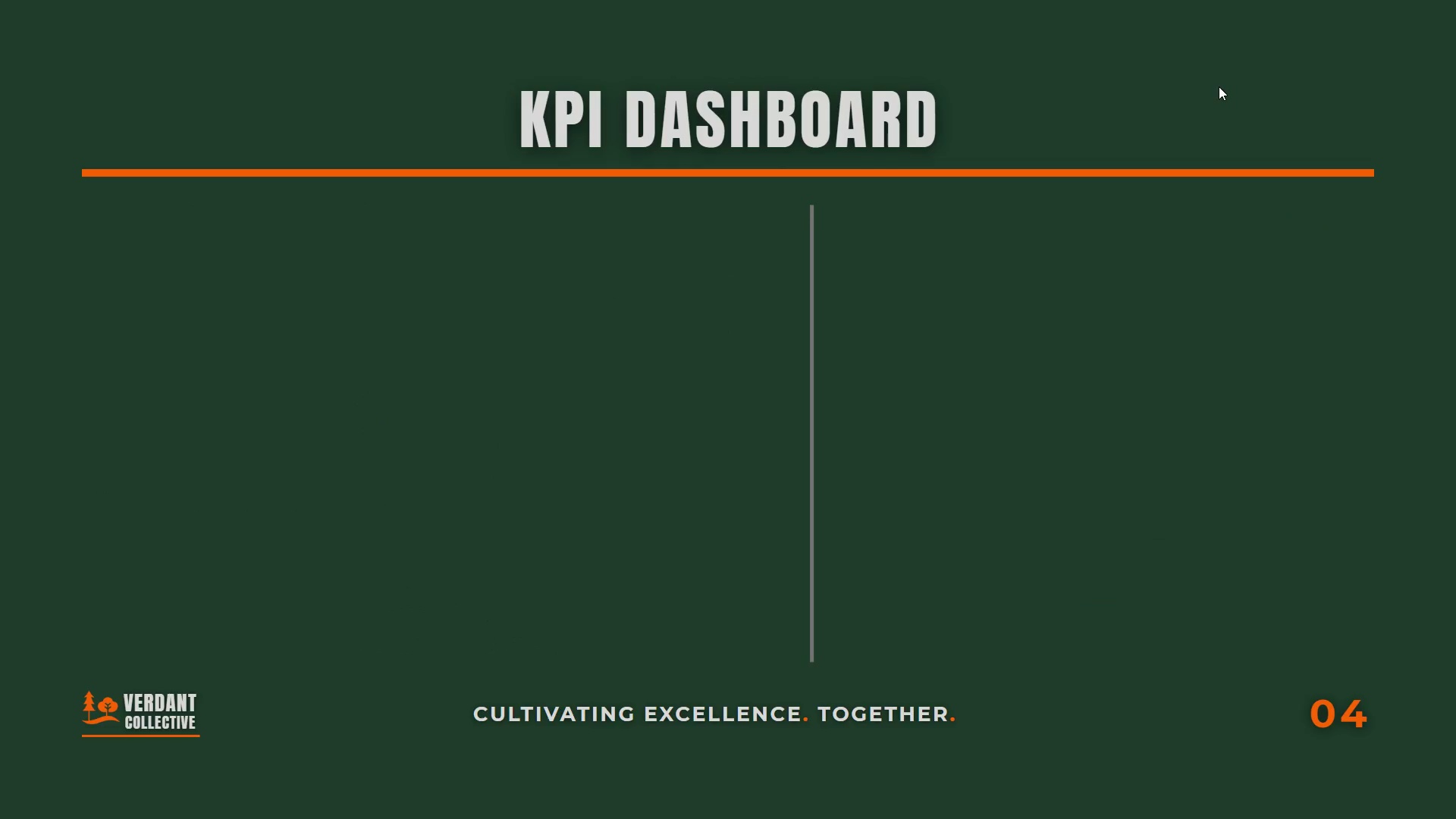 
key(ArrowRight)
 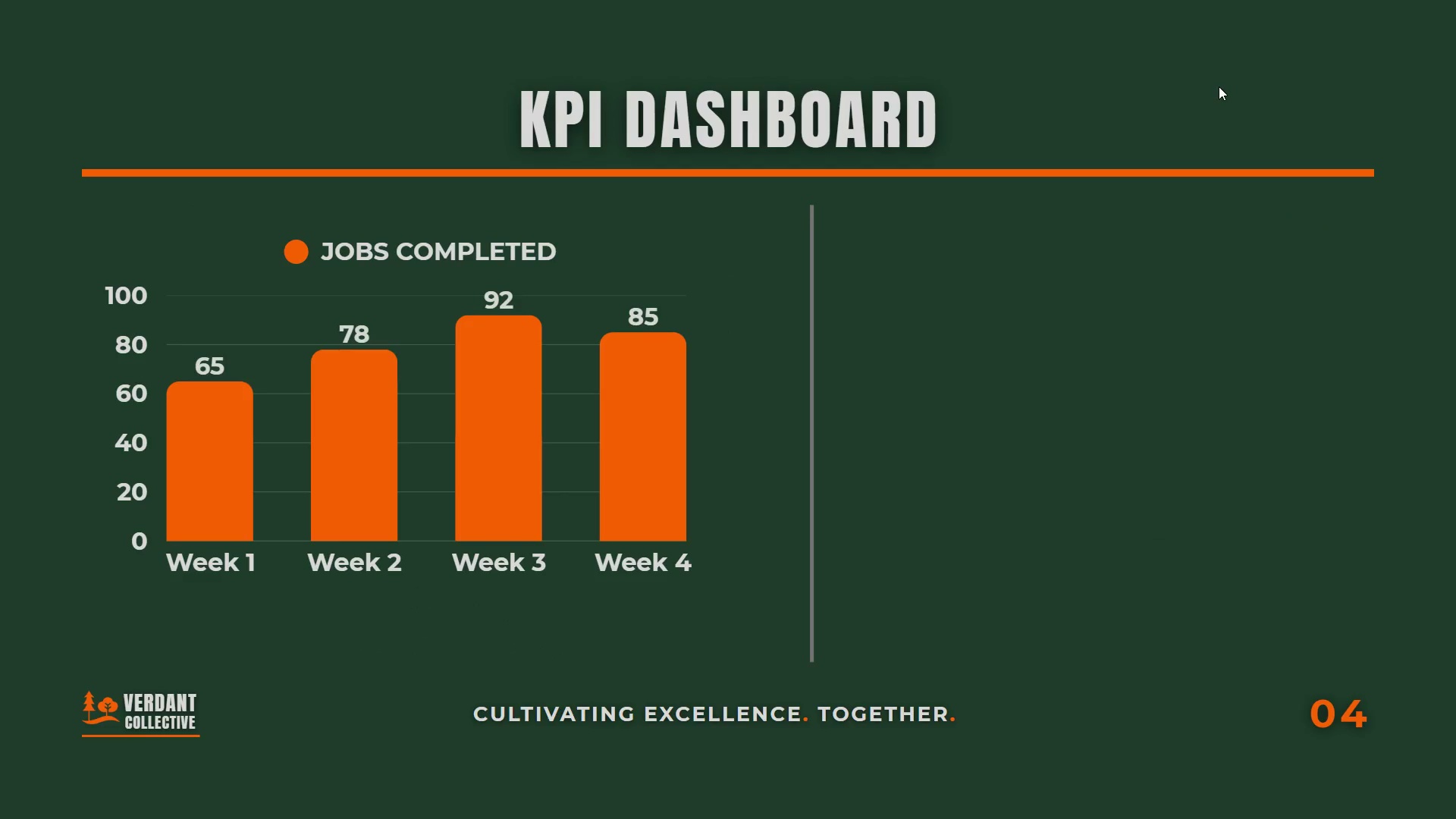 
key(ArrowRight)
 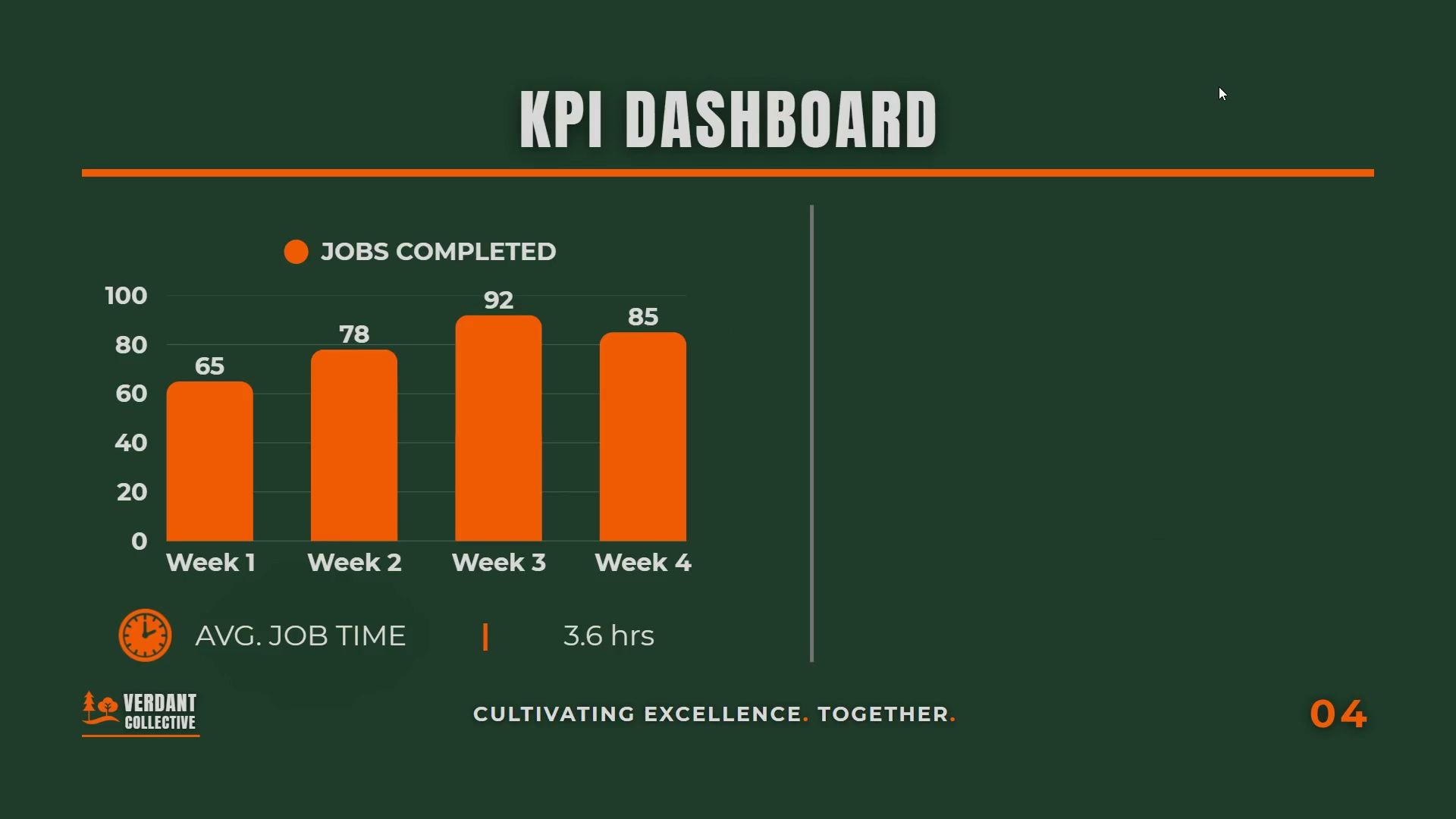 
key(ArrowRight)
 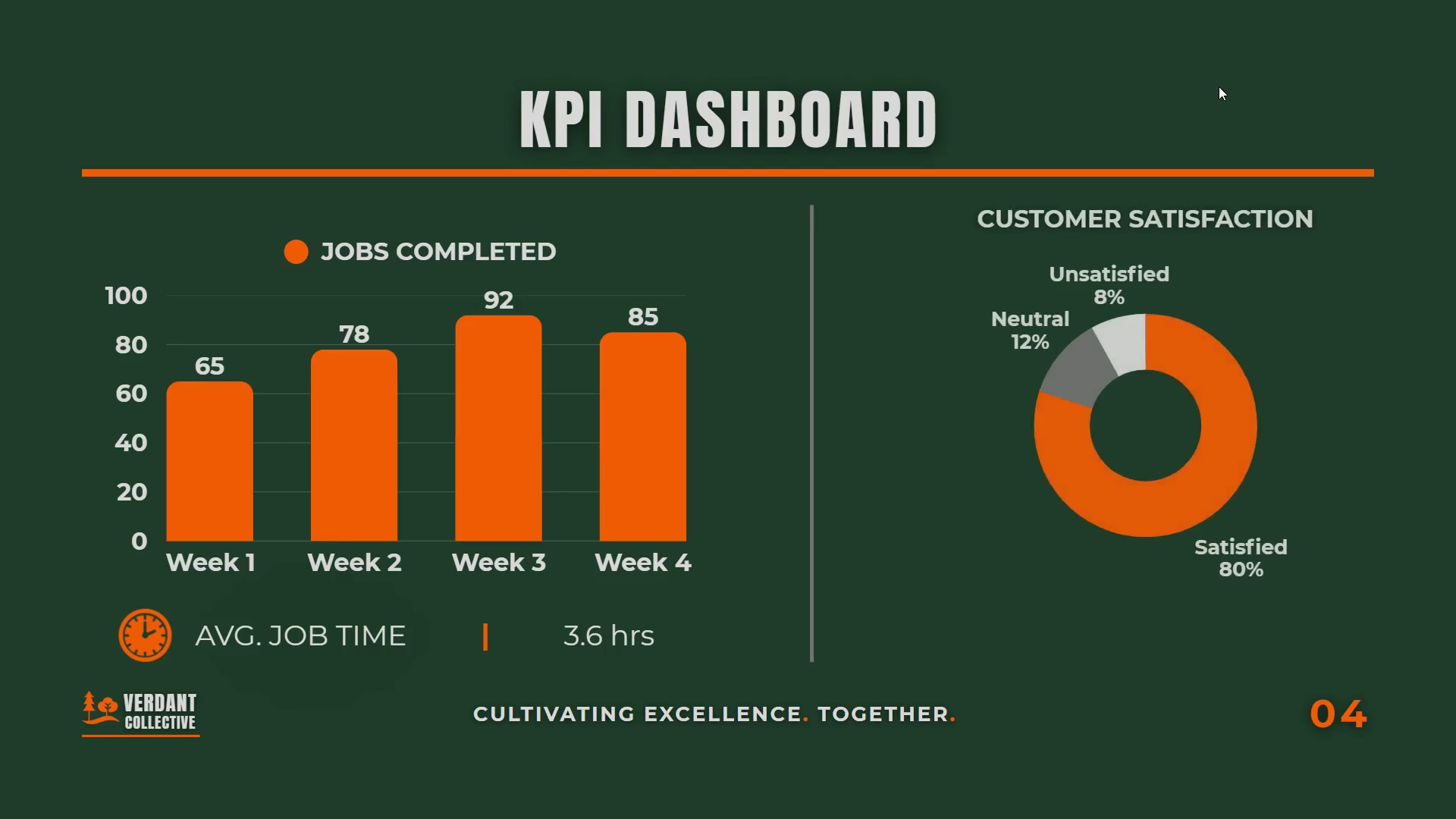 
key(ArrowRight)
 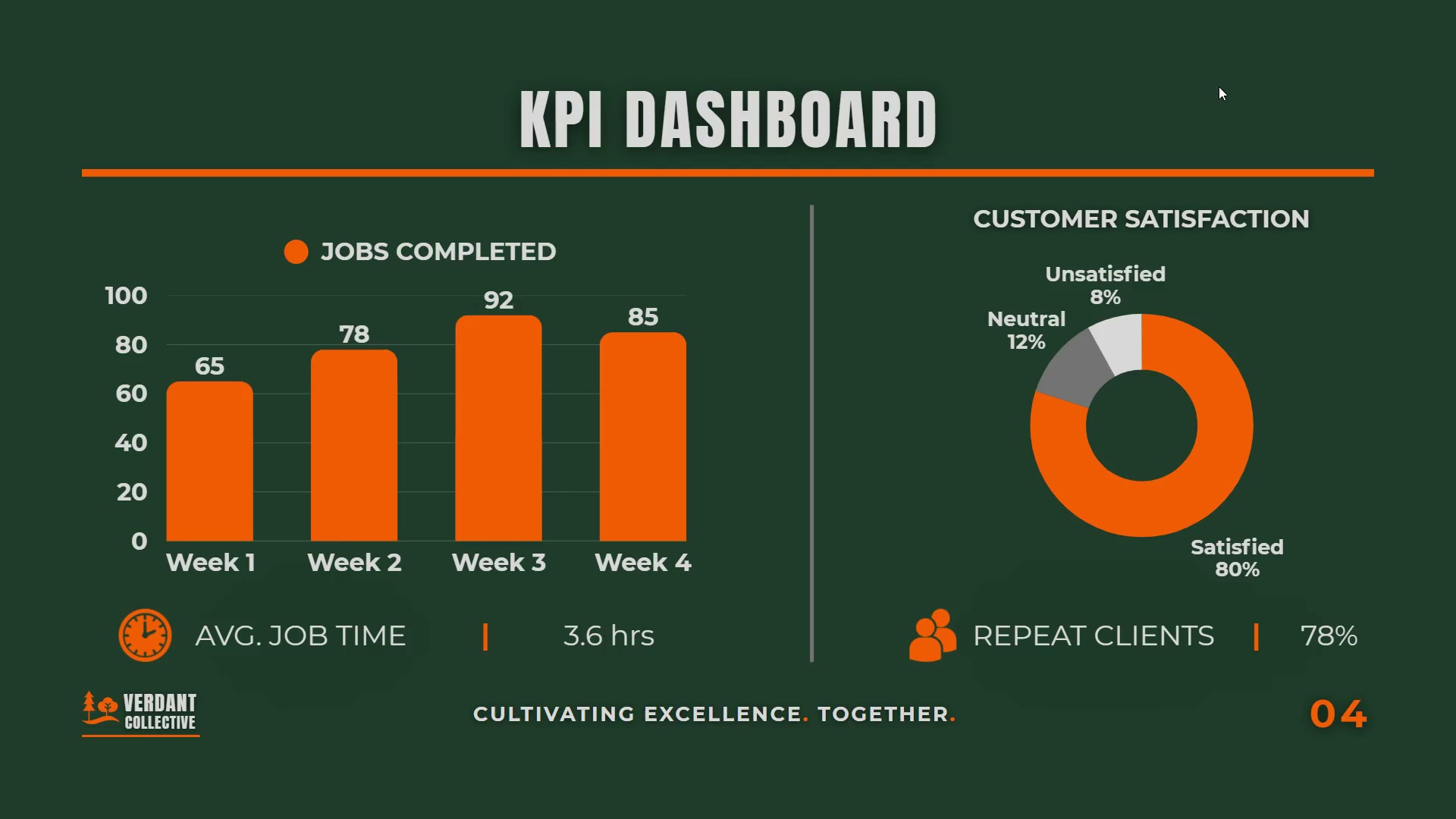 
key(ArrowLeft)
 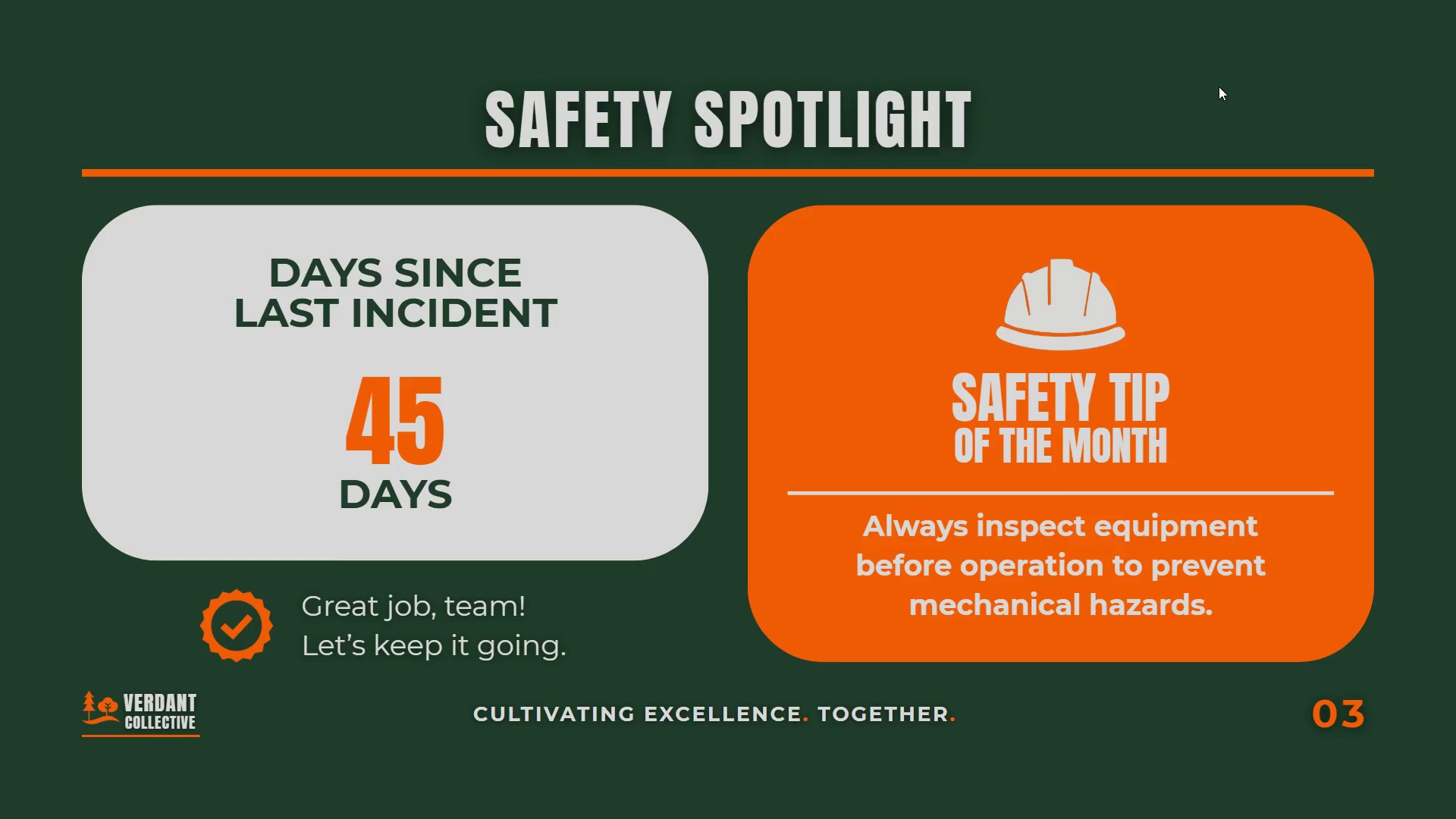 
key(Escape)
 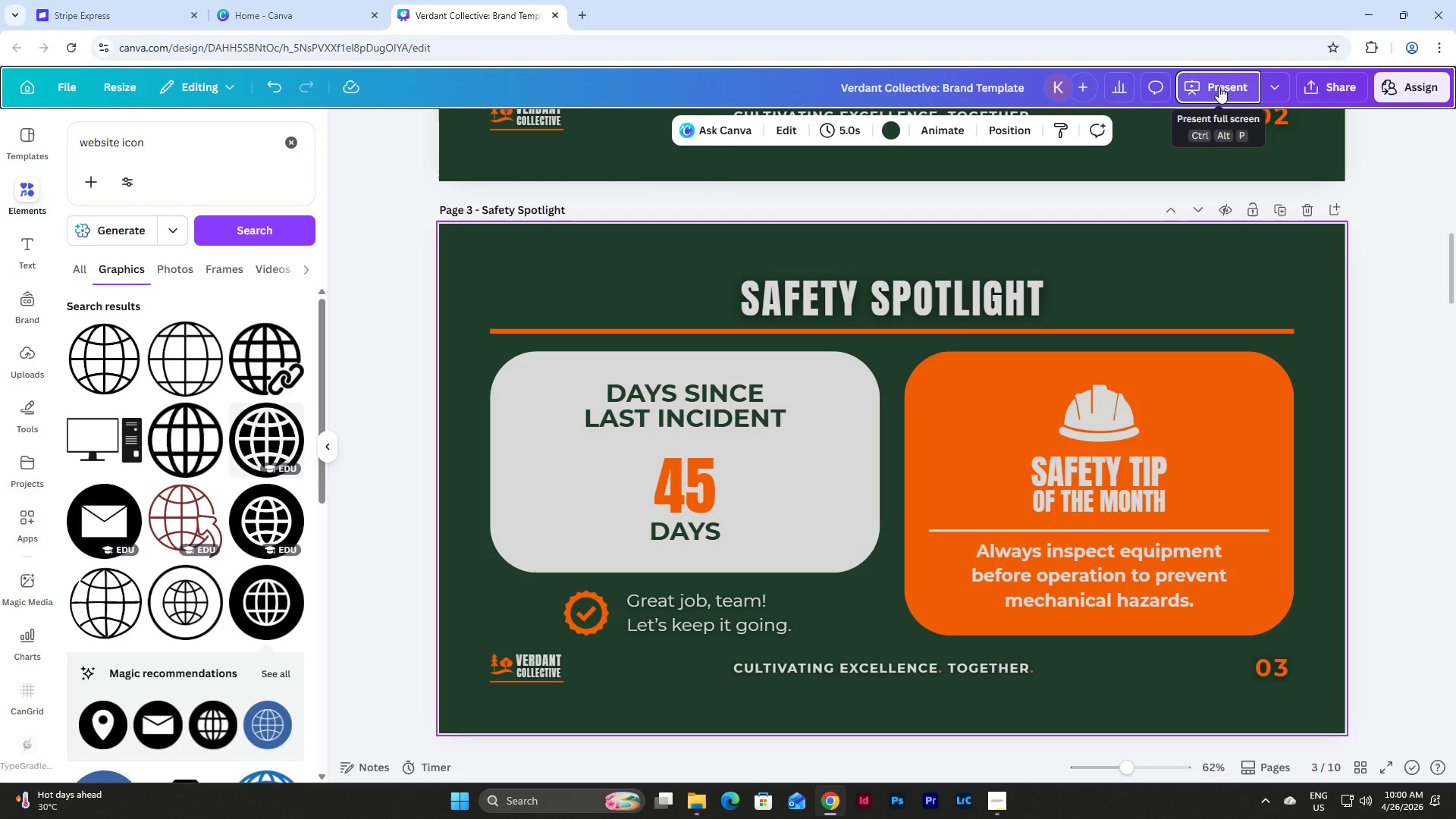 
scroll: coordinate [826, 201], scroll_direction: down, amount: 9.0
 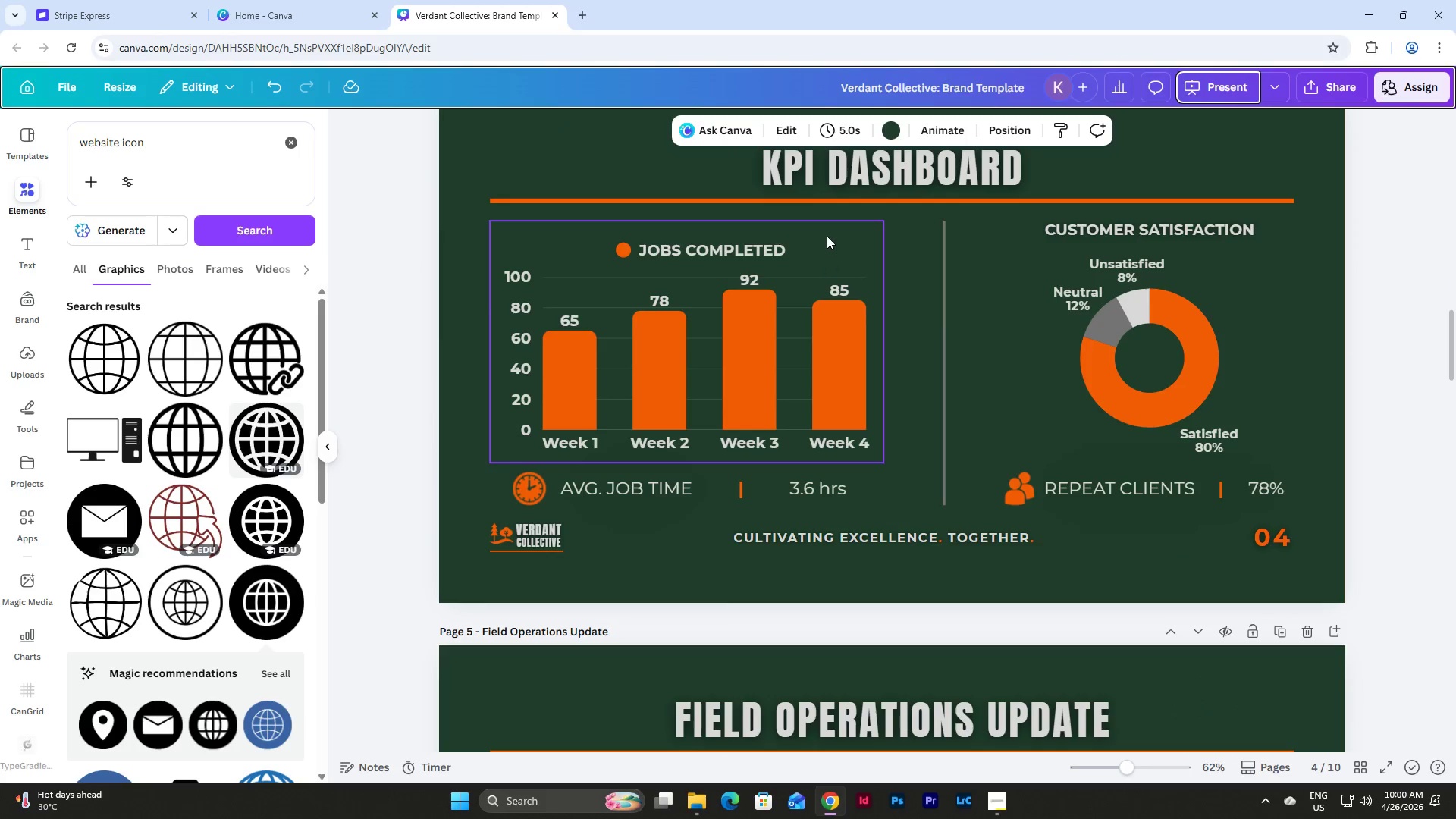 
left_click([827, 236])
 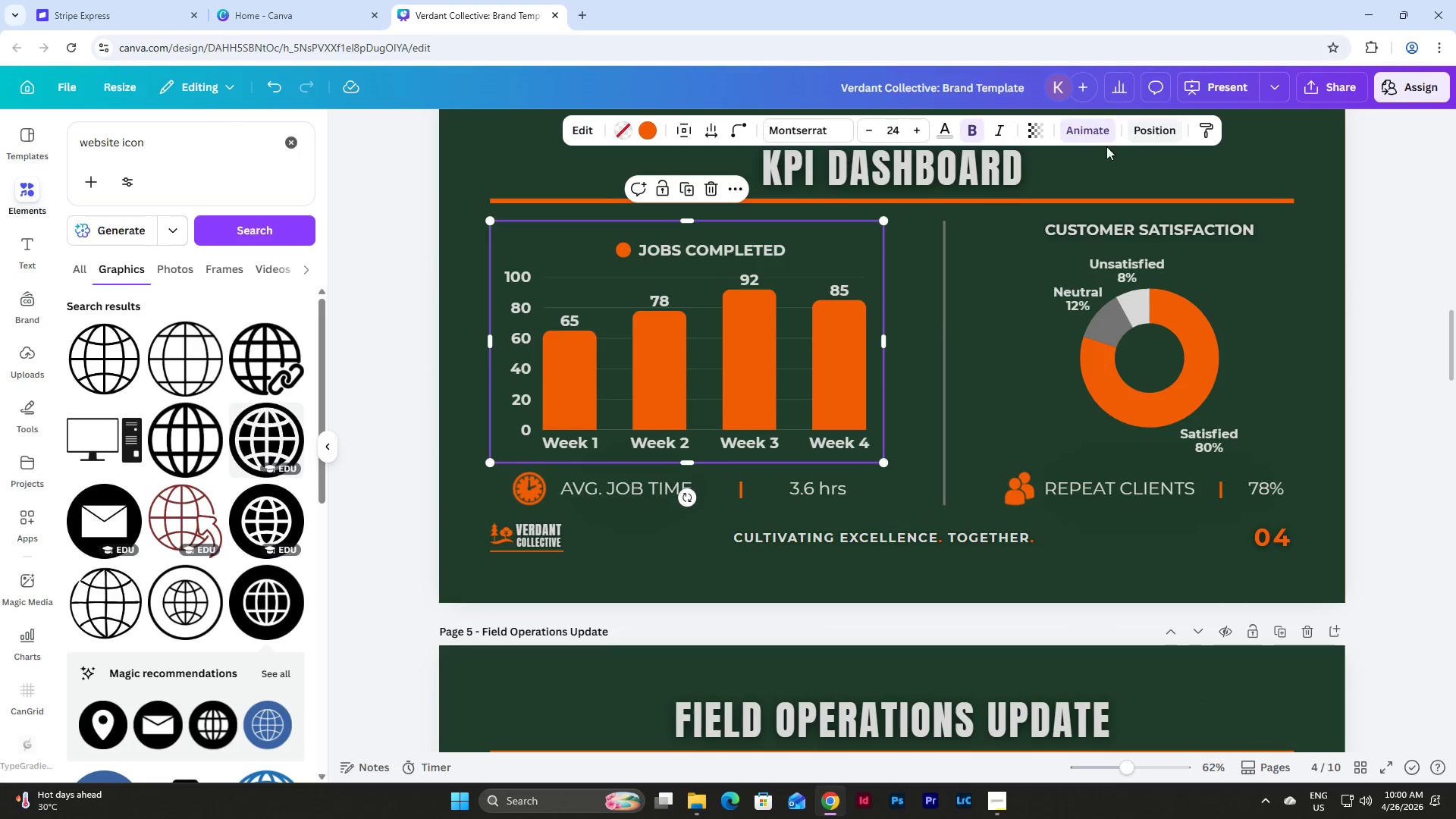 
left_click([1078, 131])
 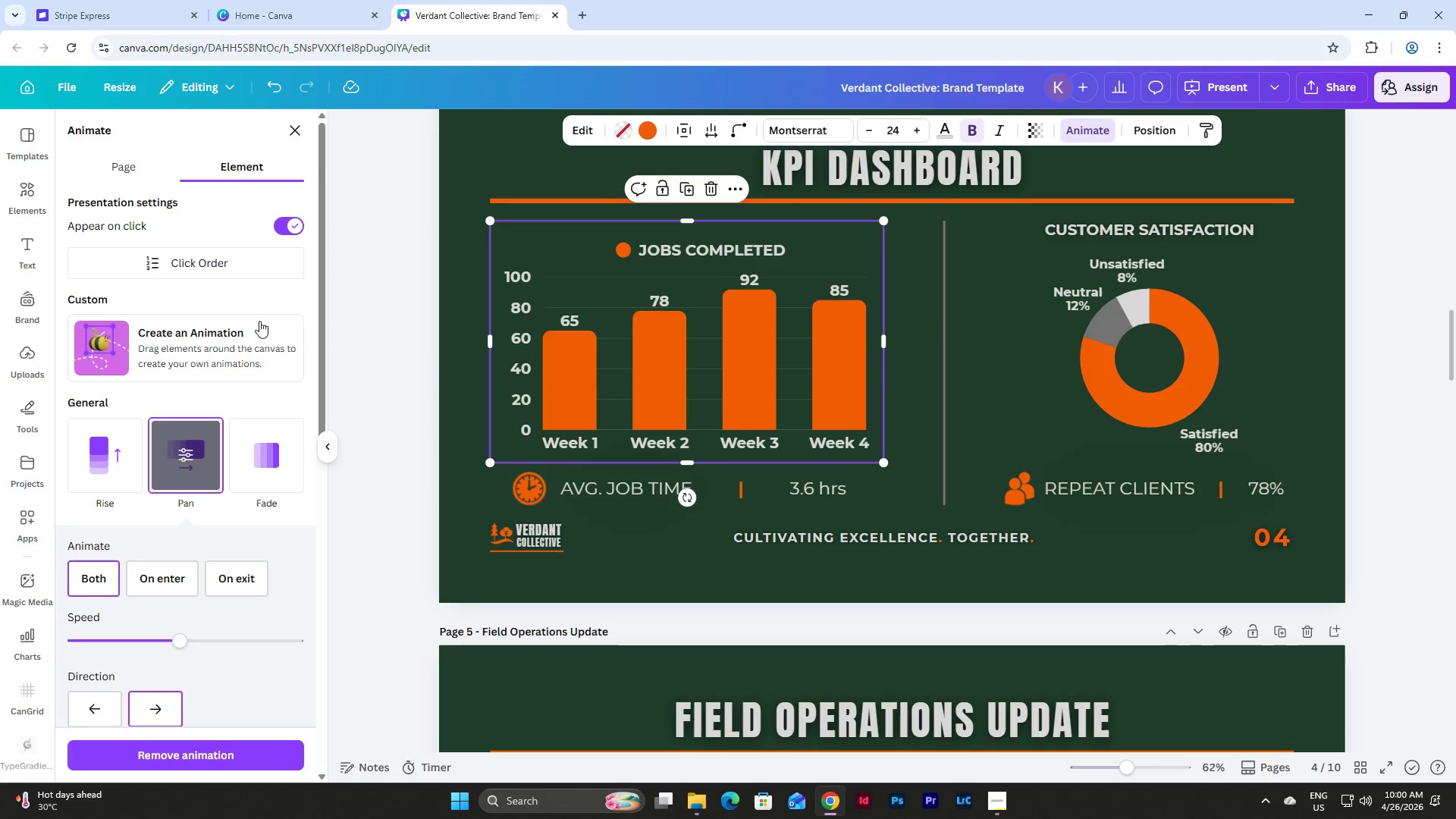 
scroll: coordinate [259, 355], scroll_direction: down, amount: 1.0
 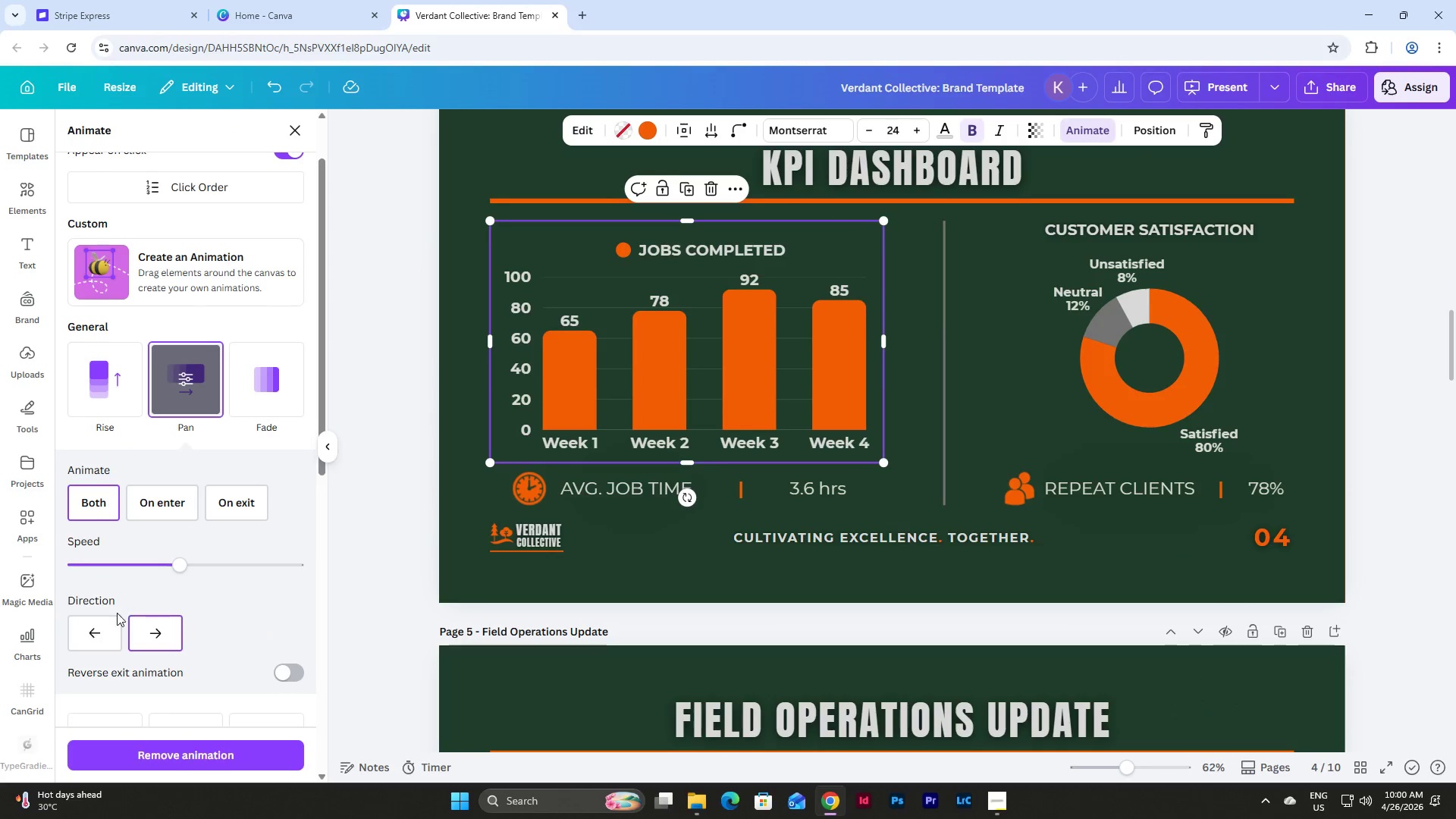 
left_click([104, 628])
 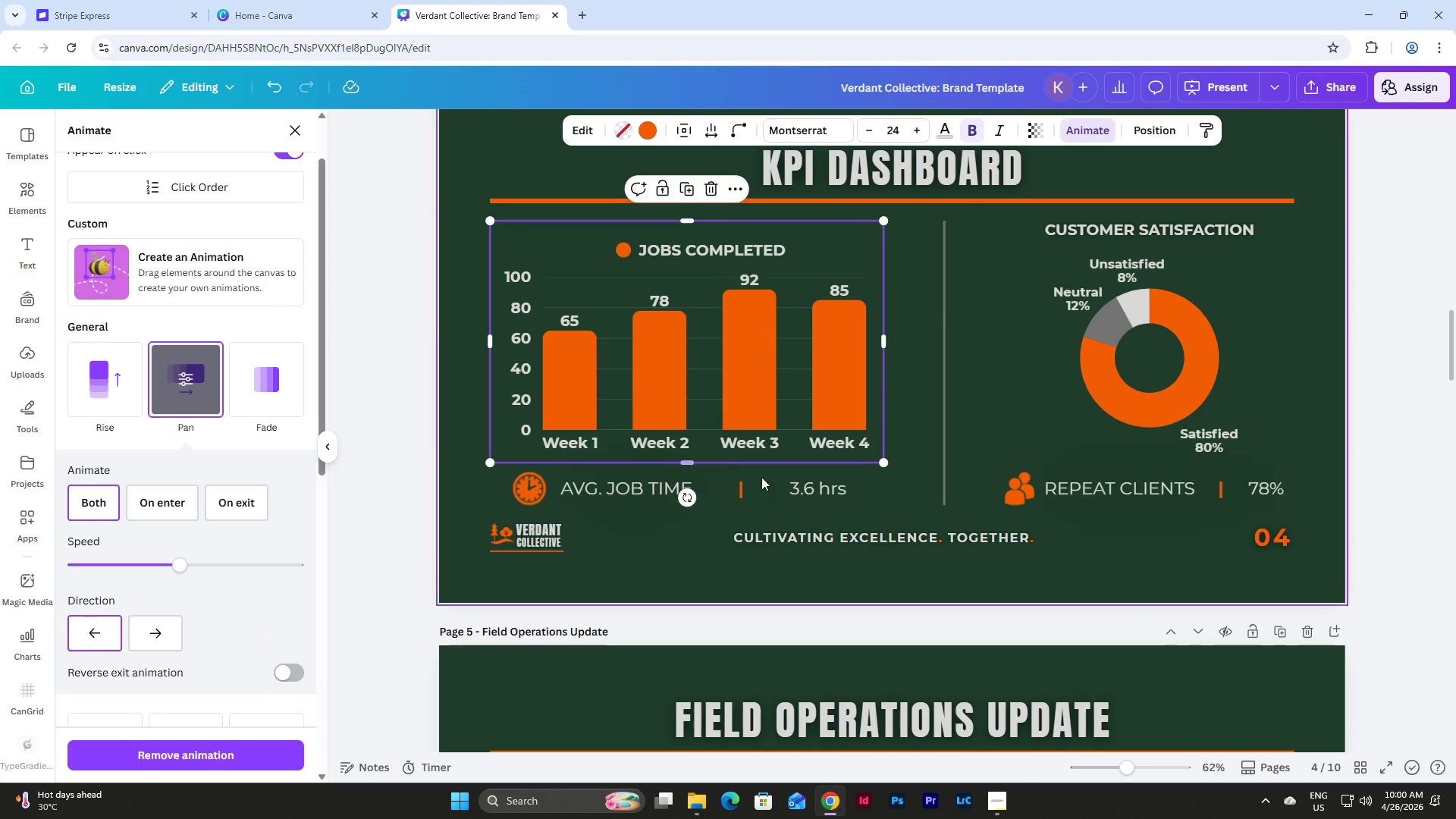 
left_click([817, 490])
 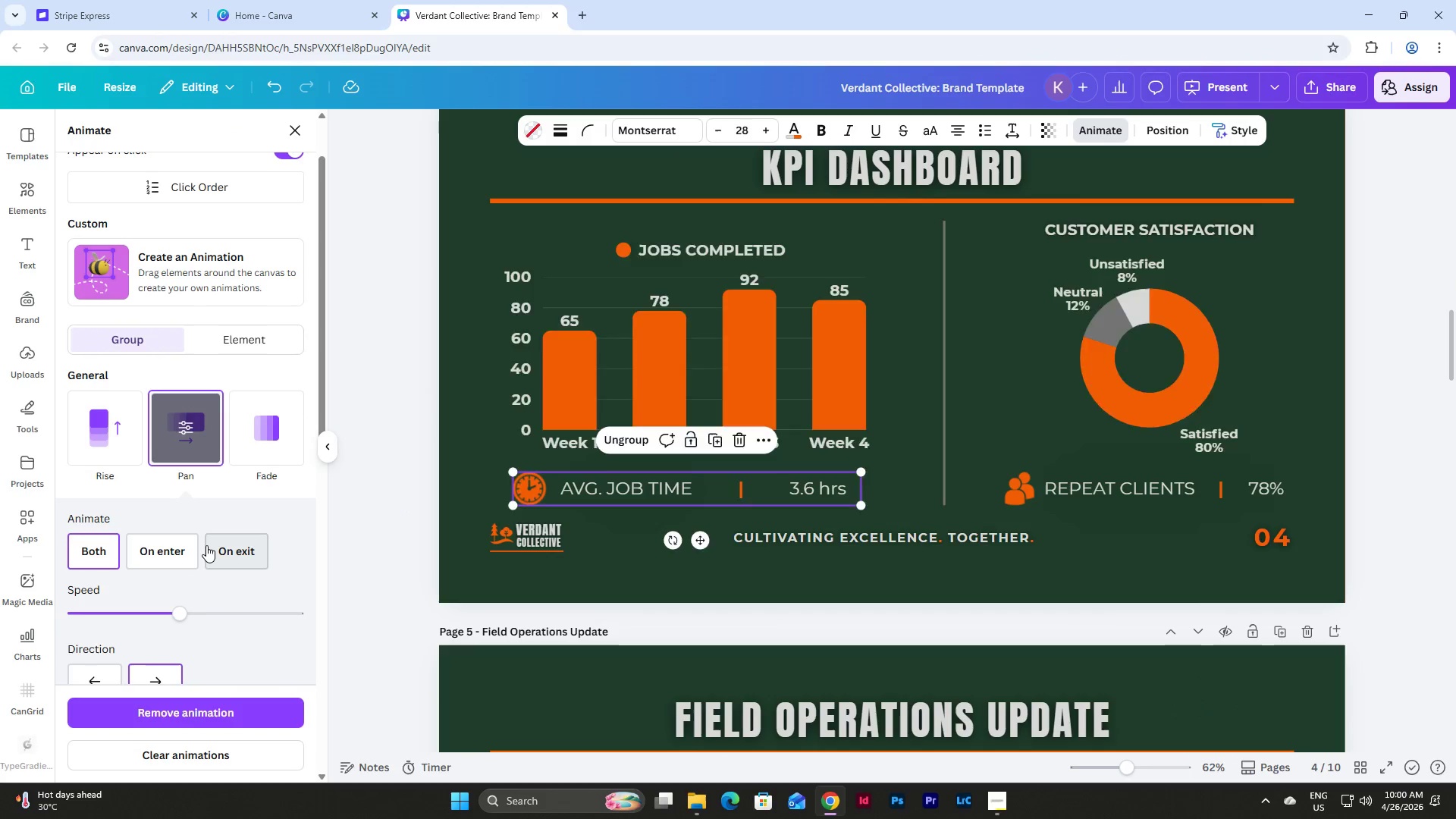 
scroll: coordinate [206, 545], scroll_direction: down, amount: 1.0
 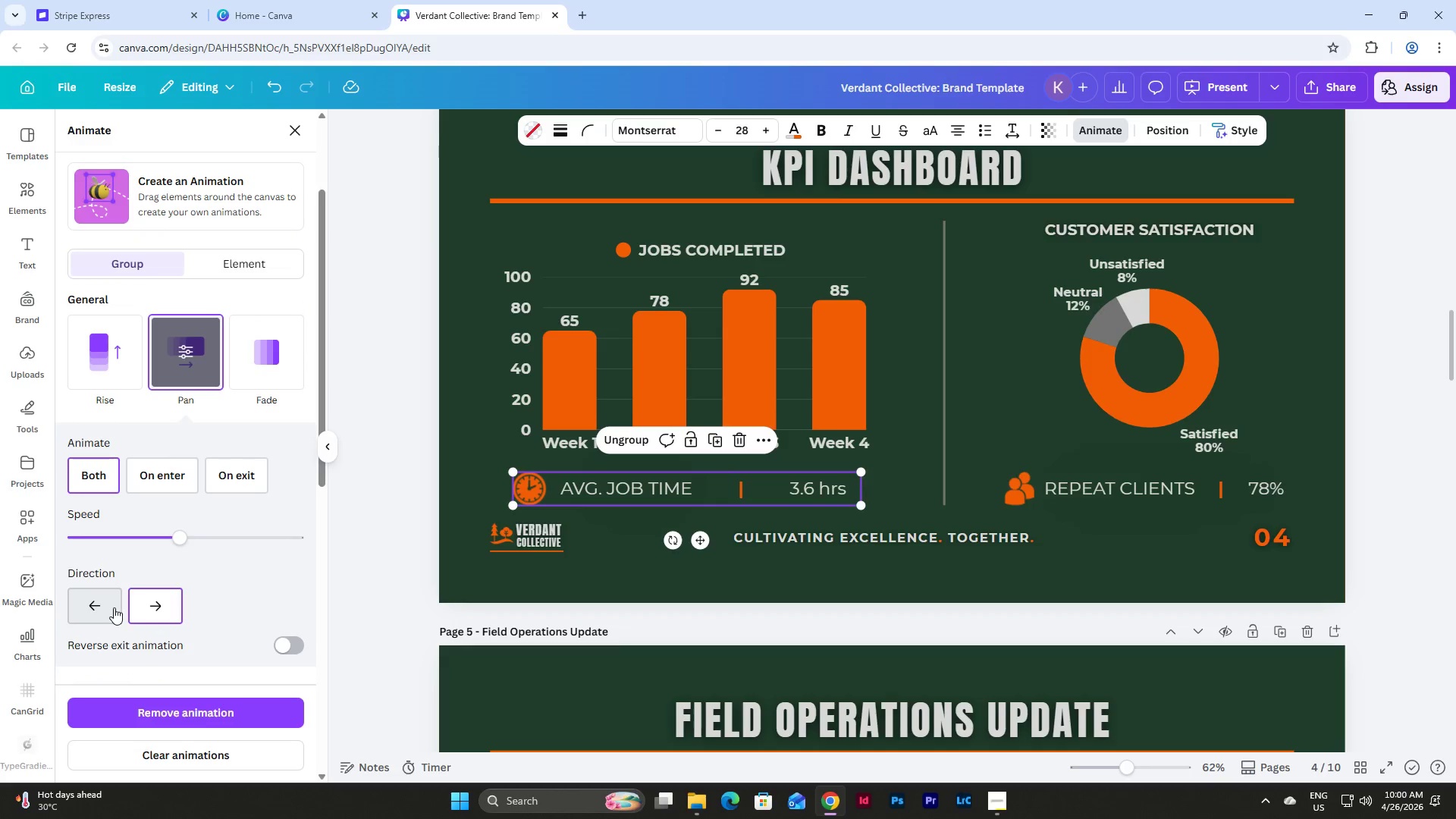 
left_click([114, 607])
 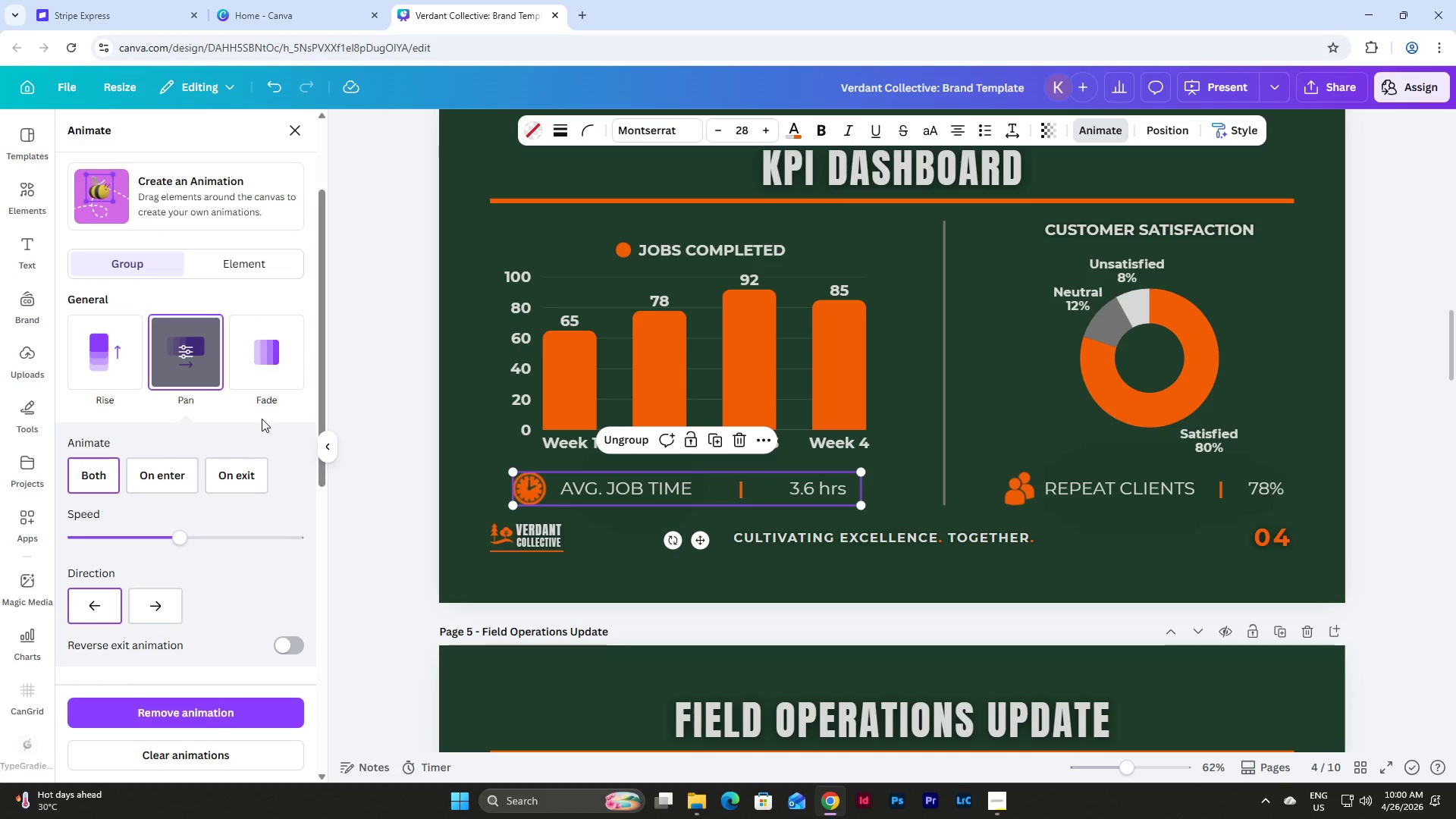 
wait(11.11)
 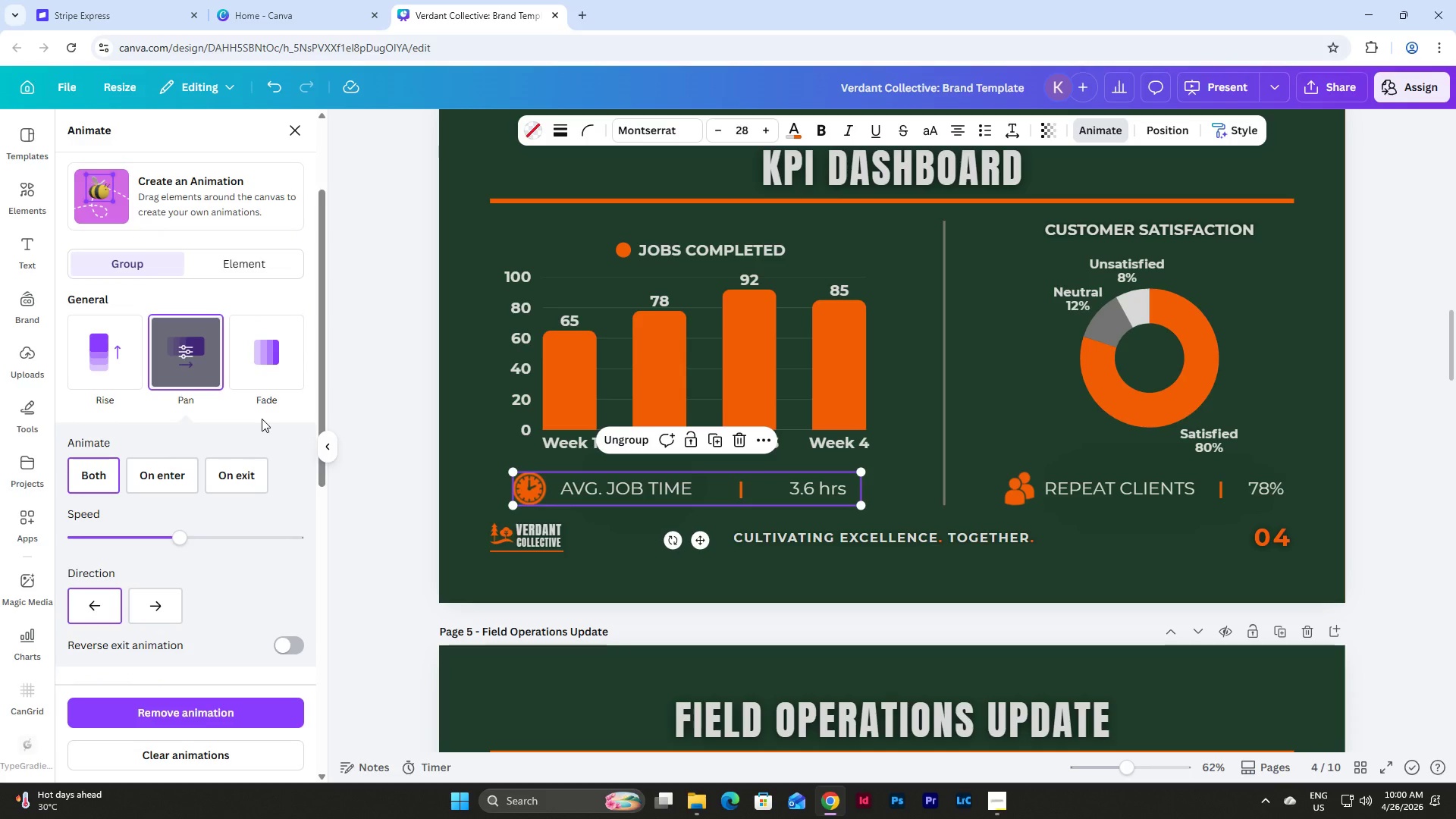 
left_click([1164, 275])
 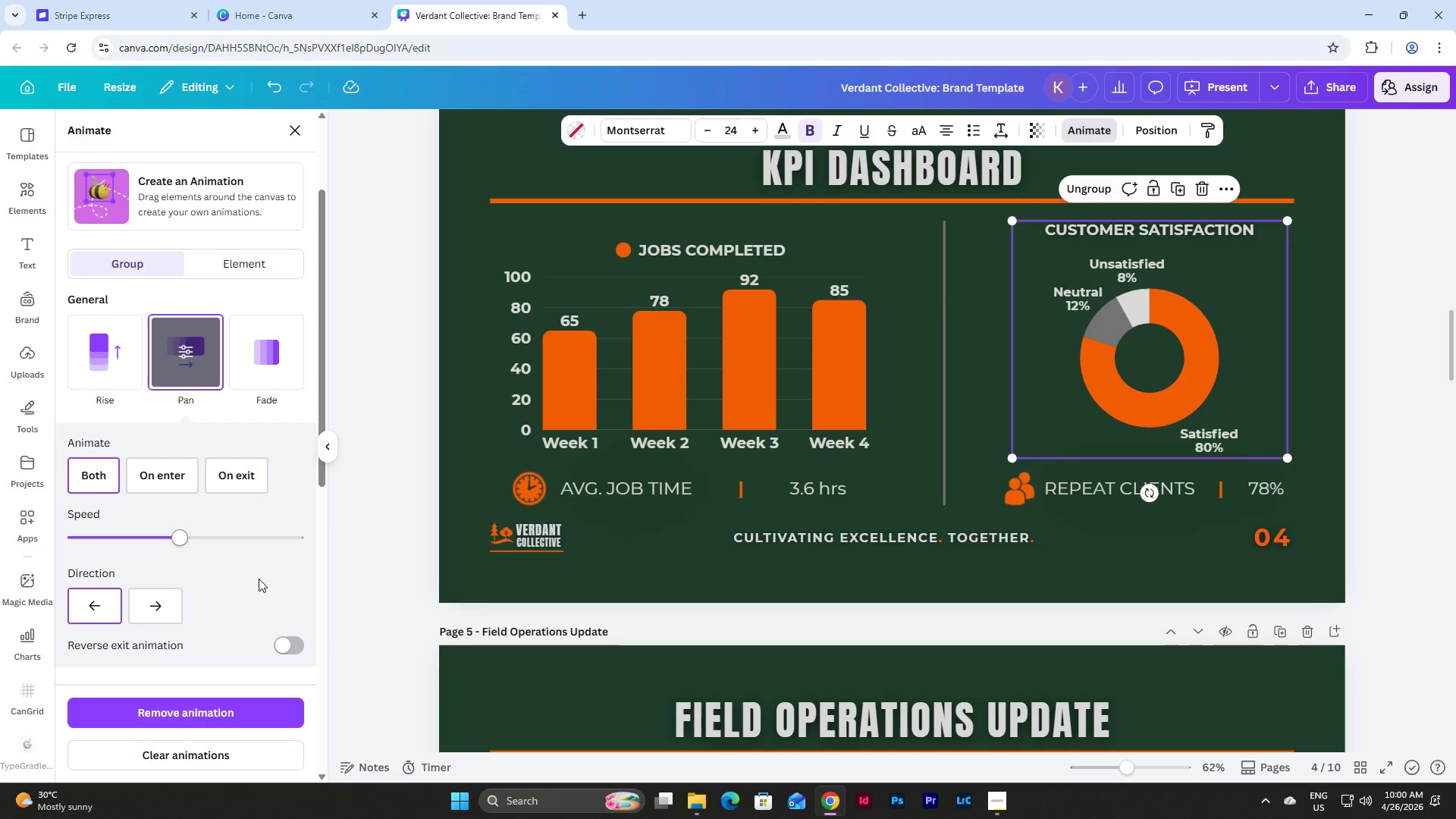 
left_click([159, 609])
 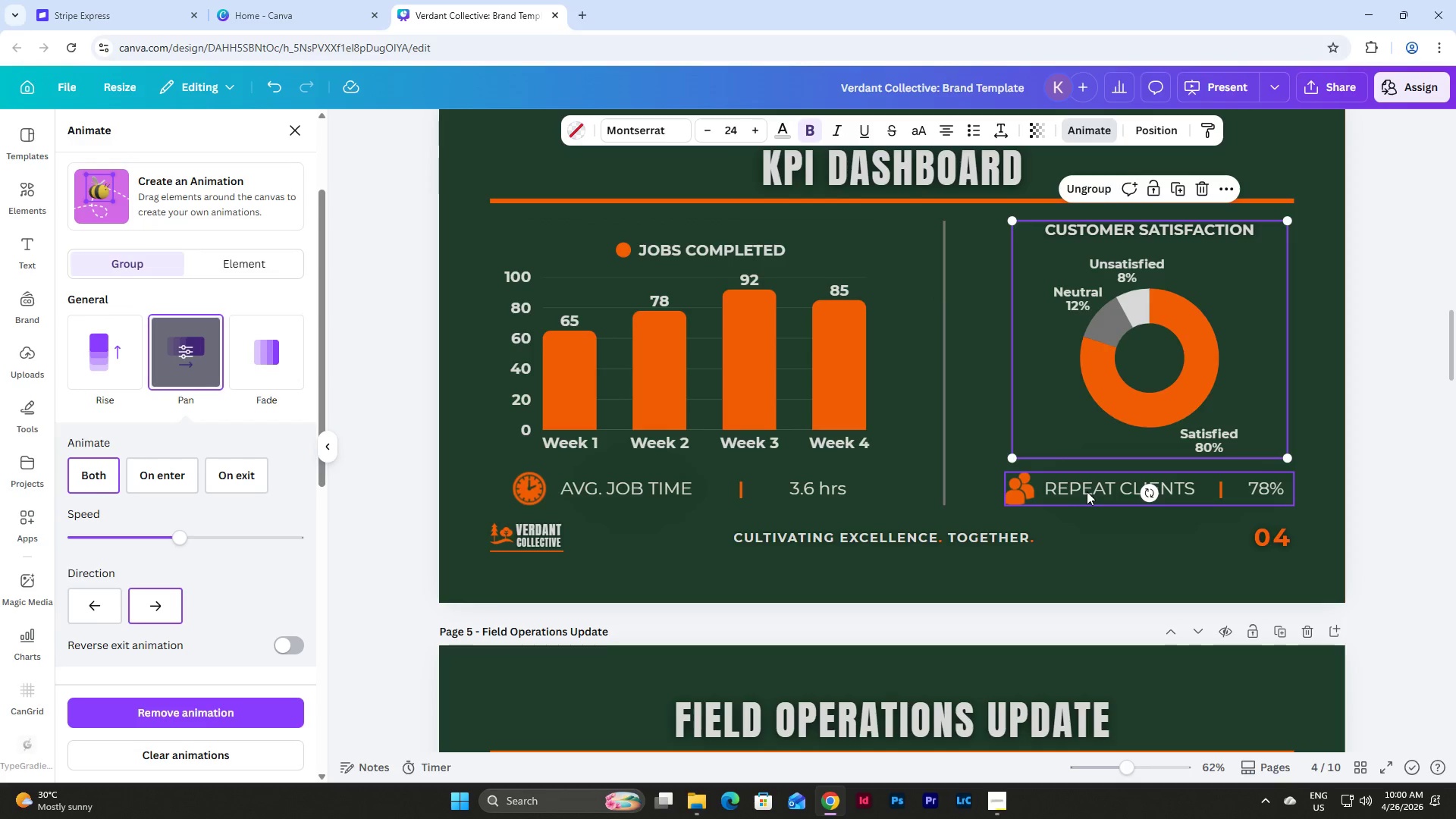 
left_click([1087, 491])
 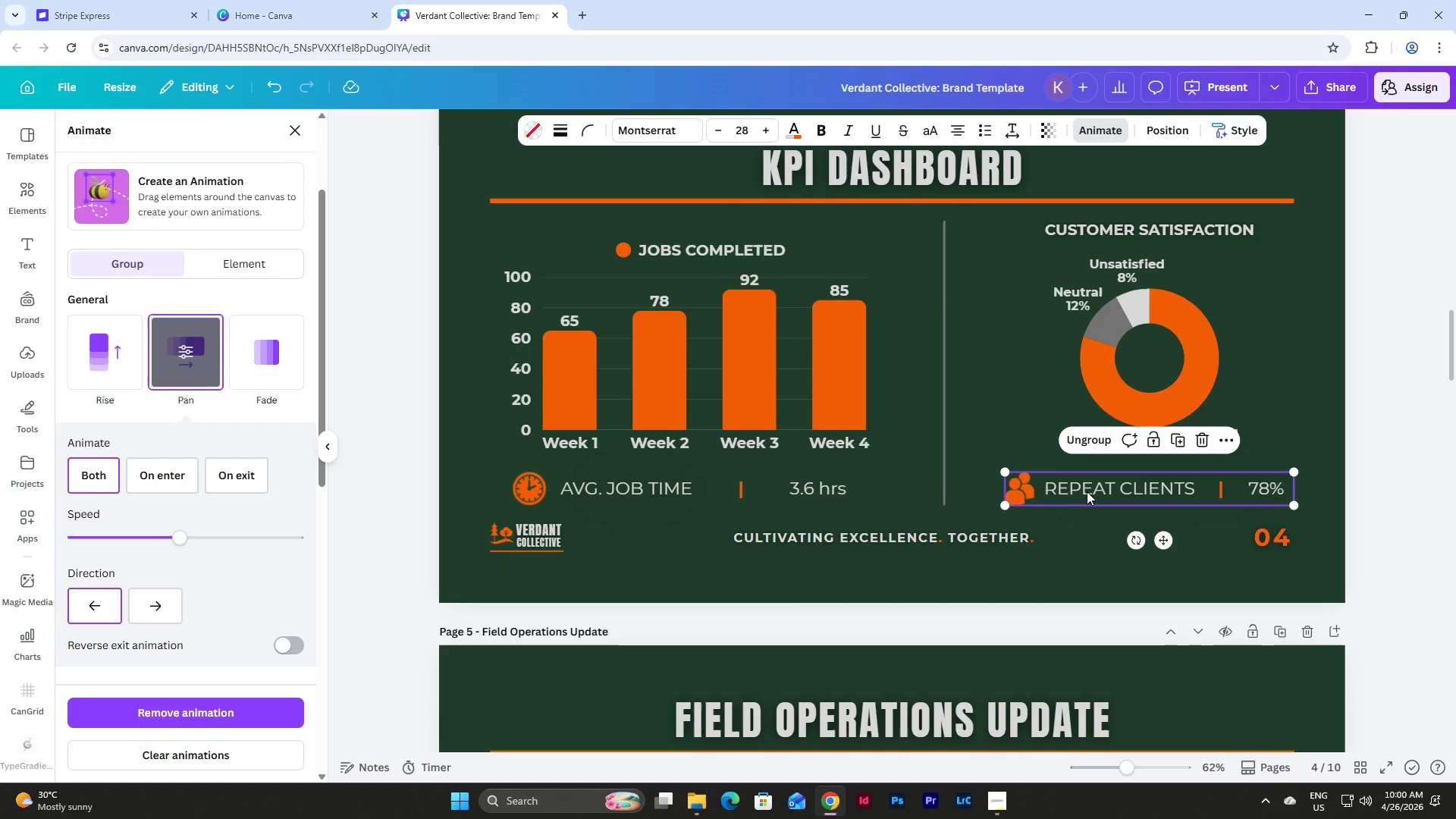 
wait(10.25)
 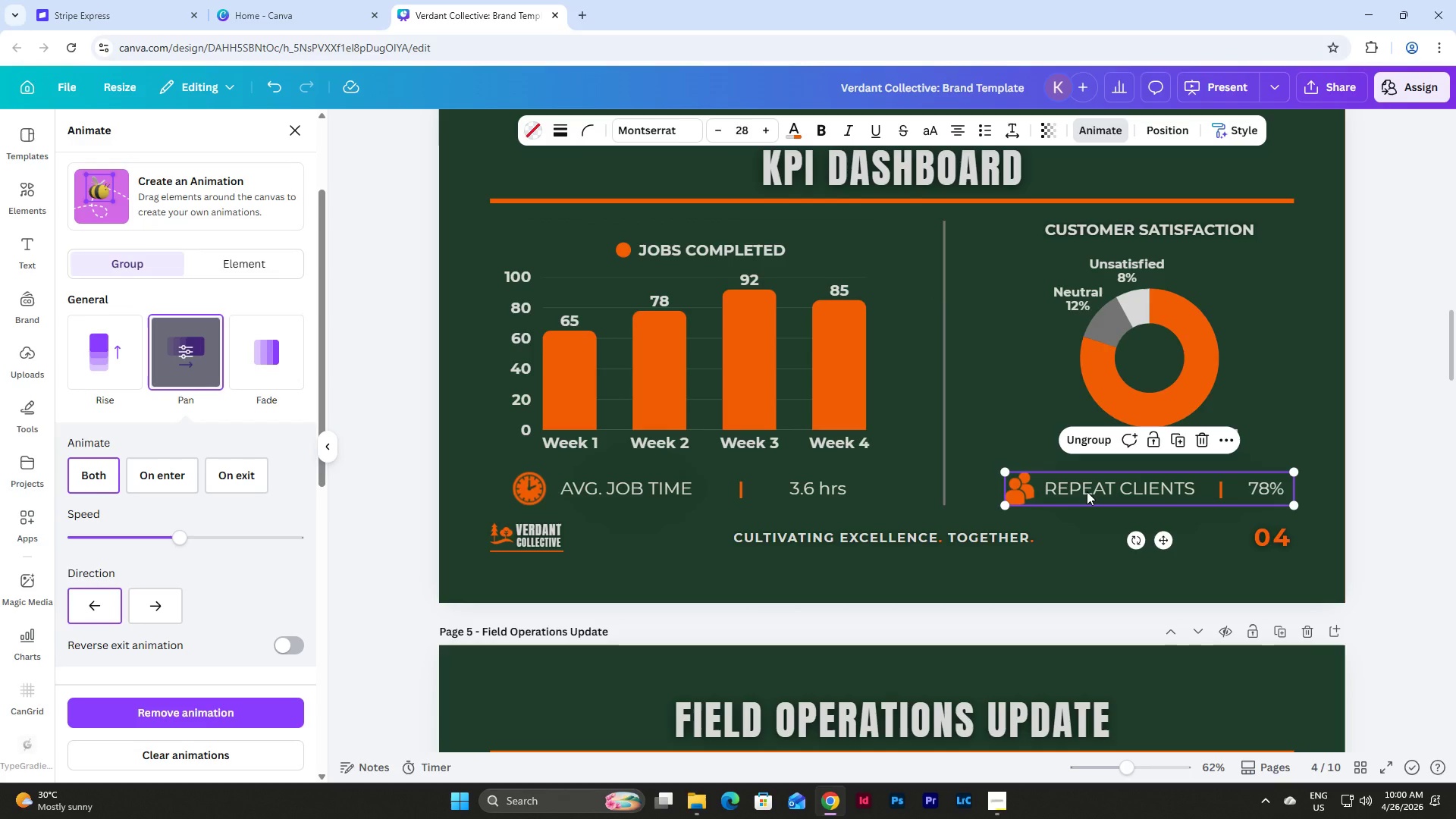 
left_click([1206, 81])
 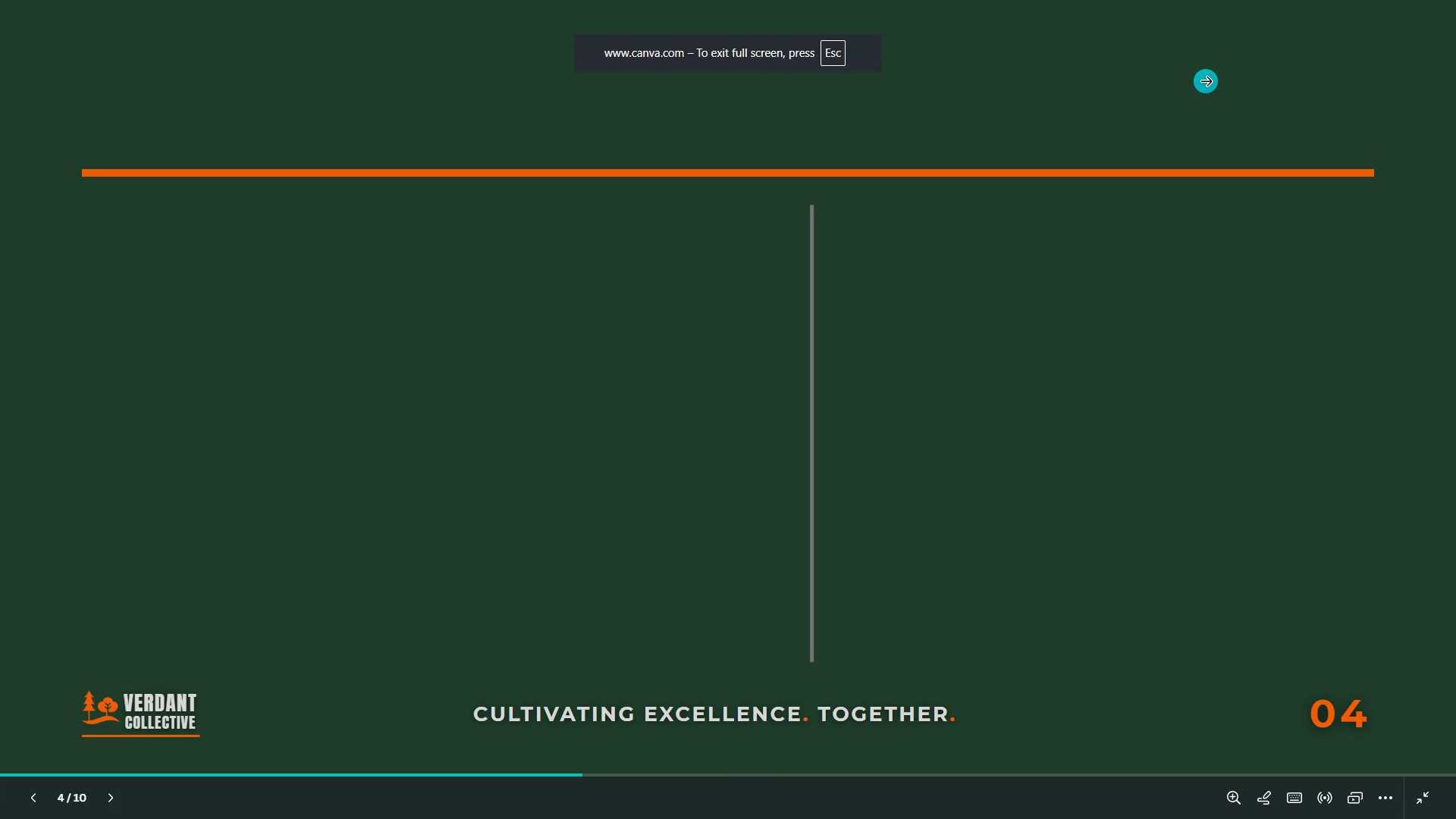 
key(ArrowRight)
 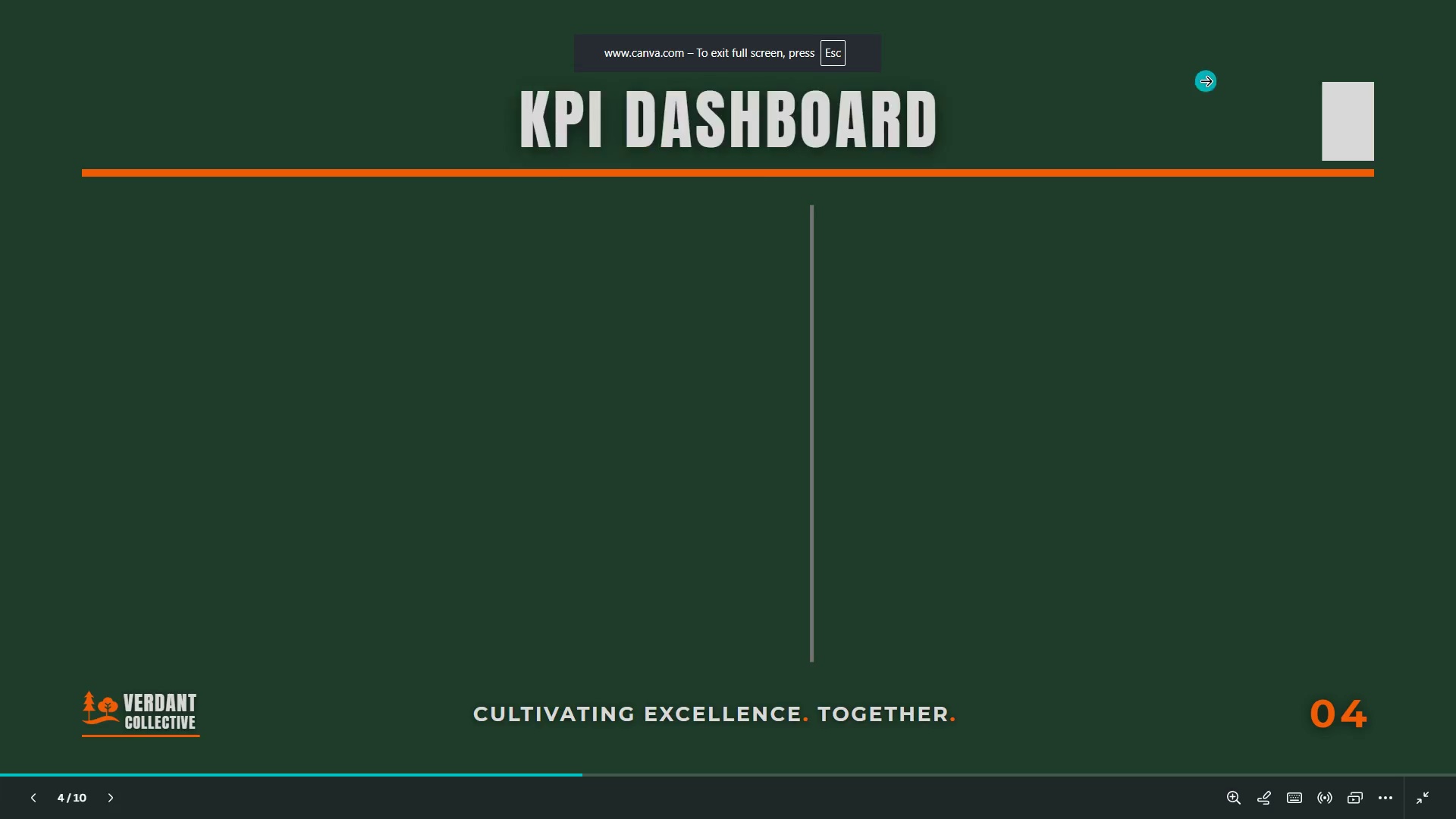 
key(ArrowRight)
 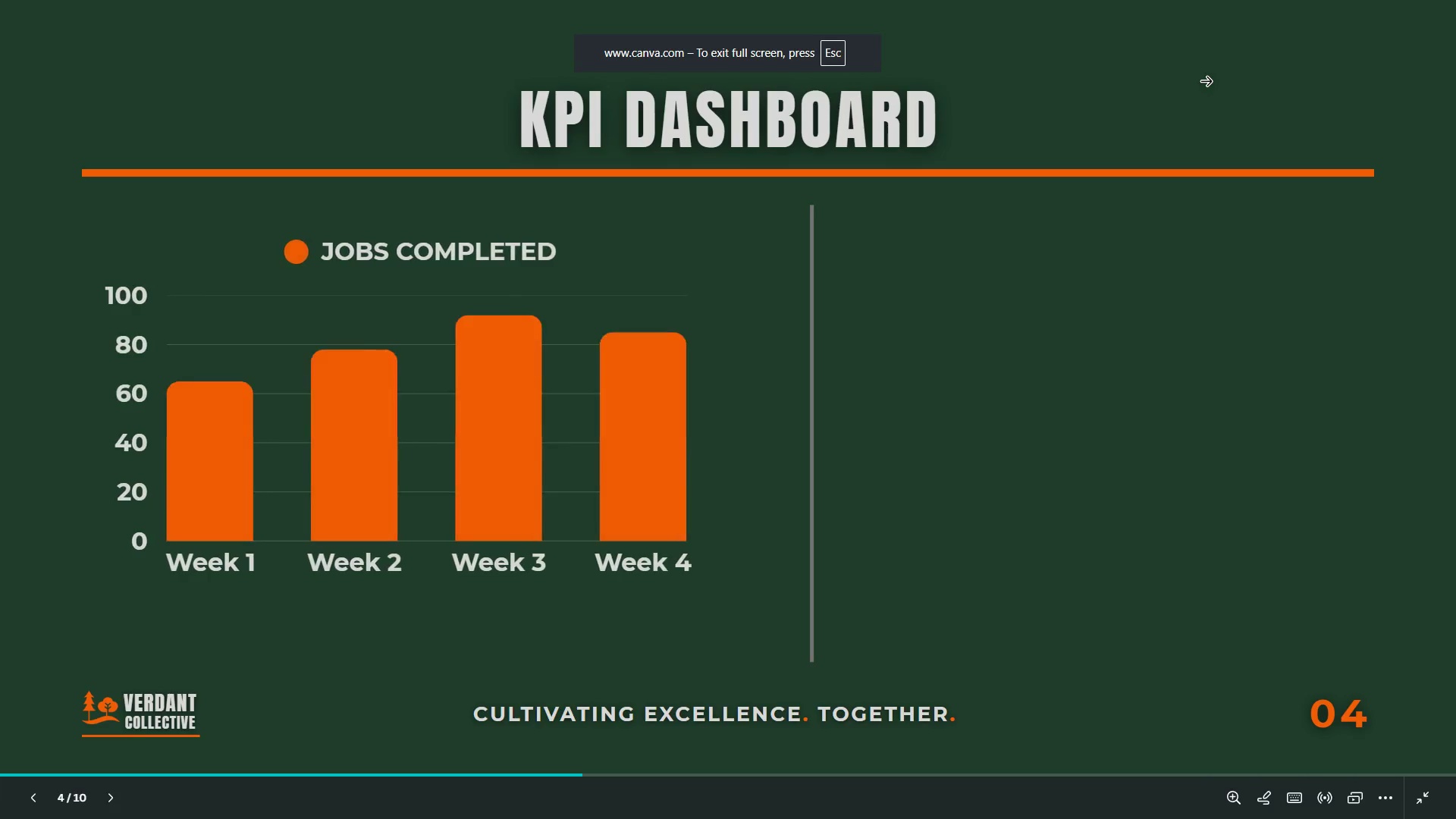 
key(ArrowRight)
 